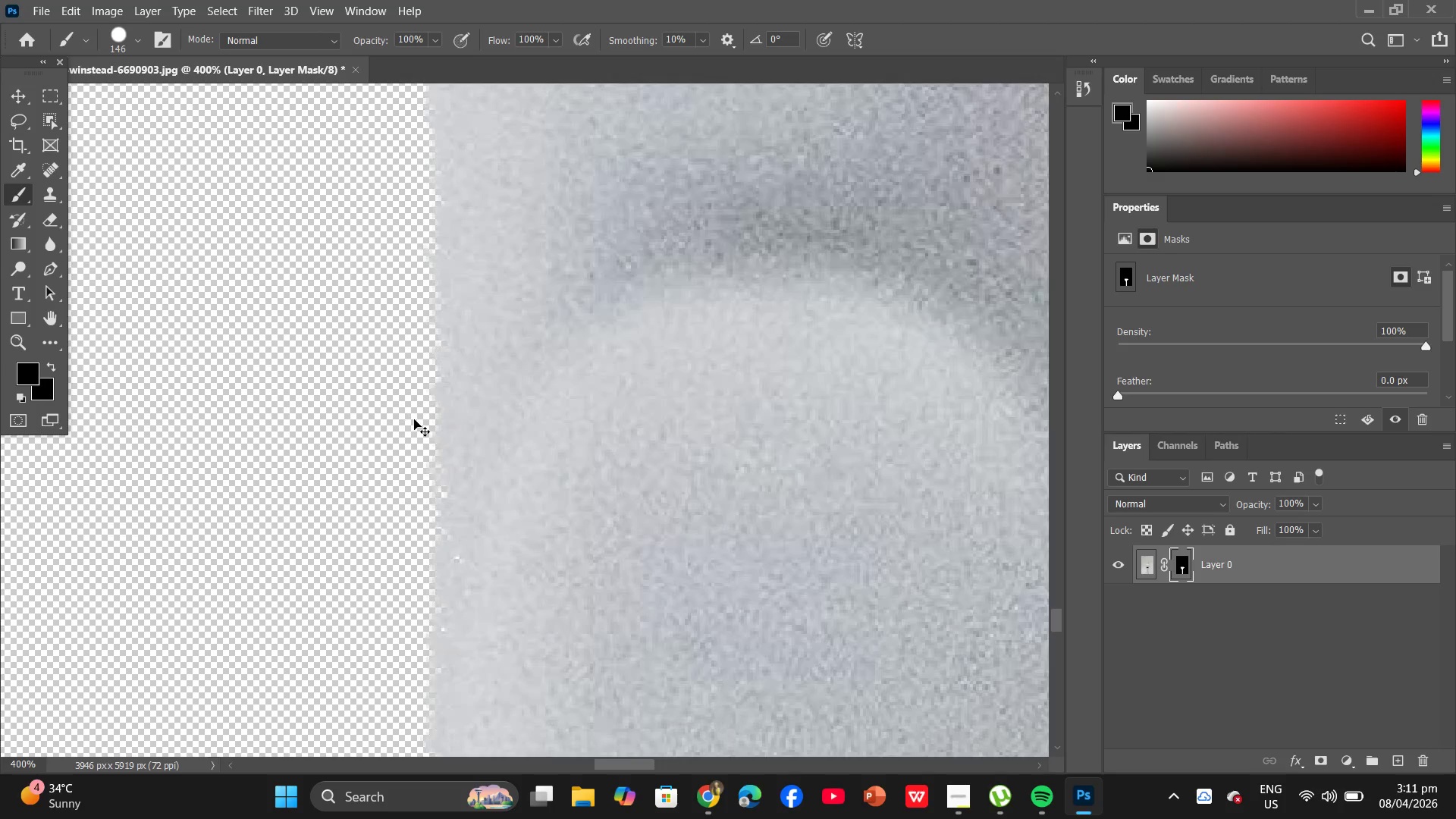 
key(Control+Minus)
 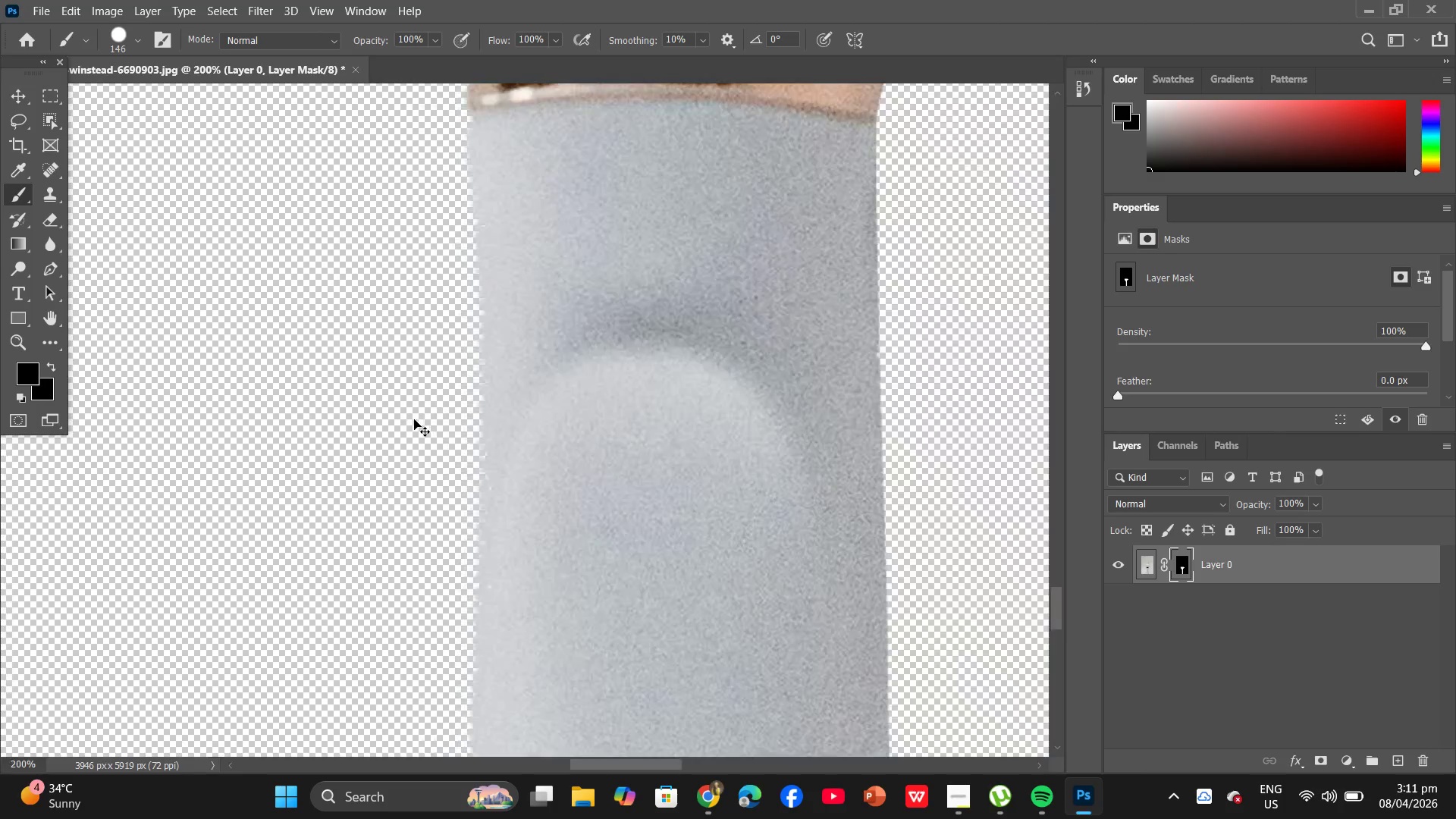 
key(Control+Minus)
 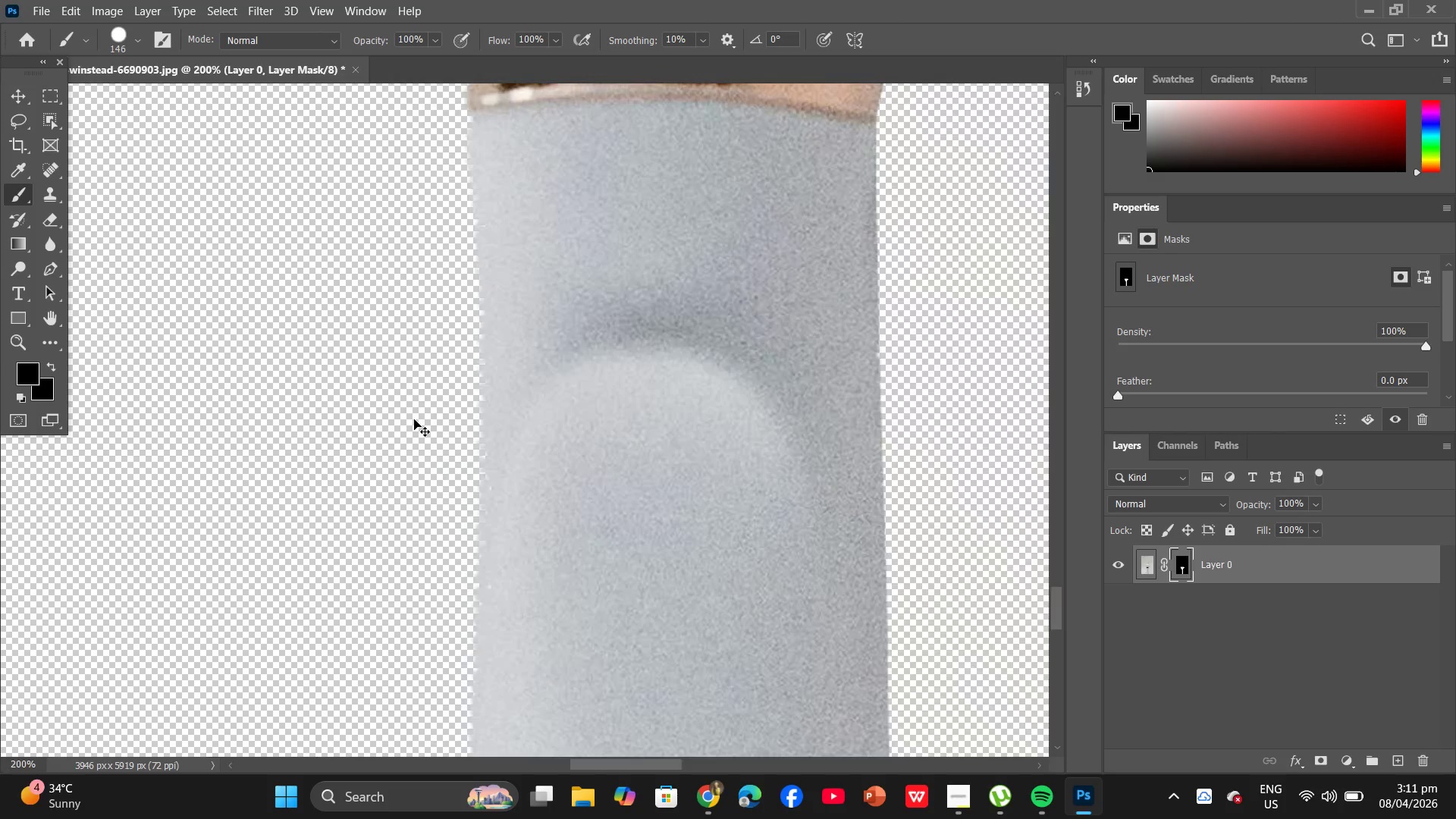 
key(Control+Minus)
 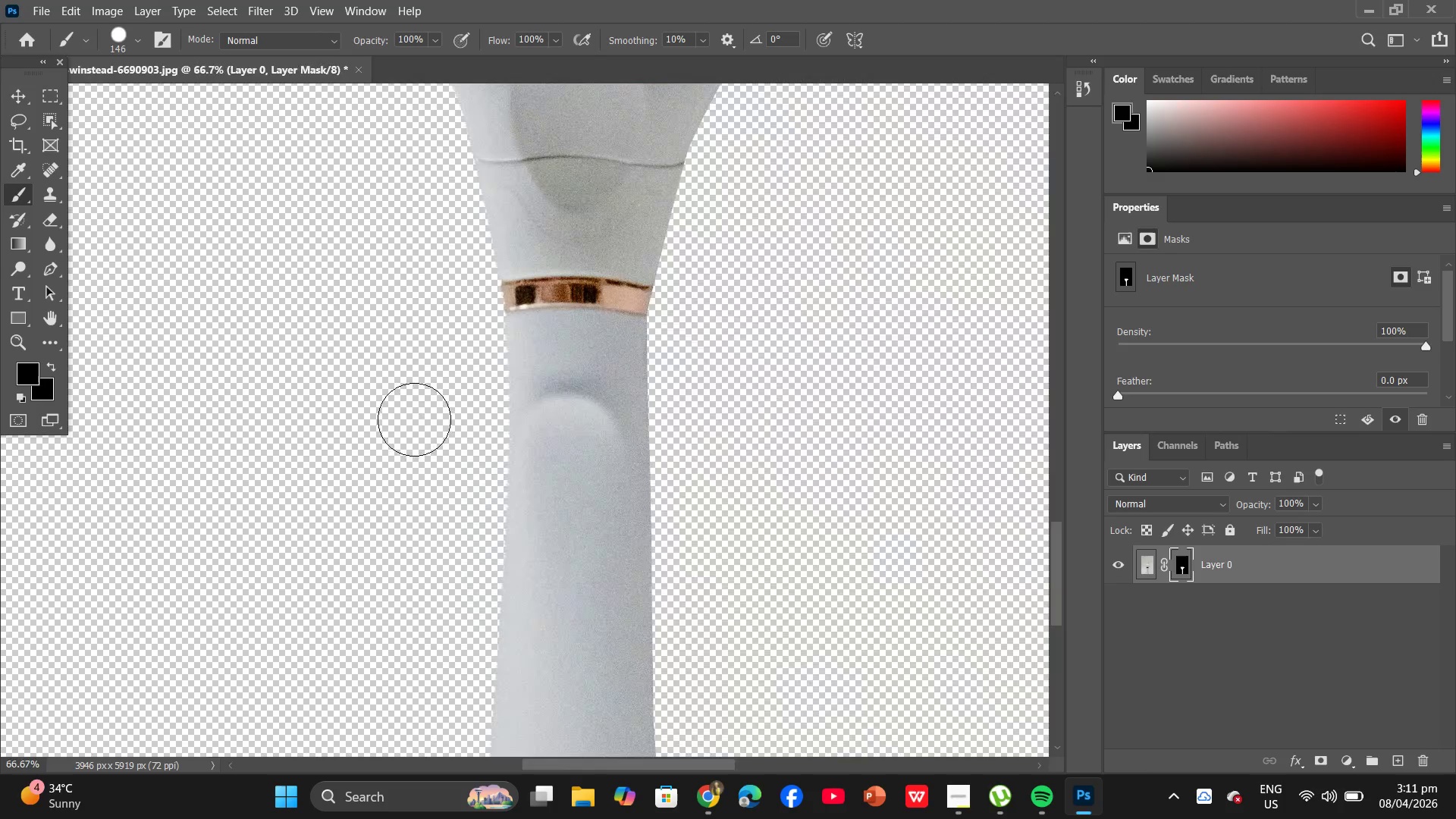 
hold_key(key=Space, duration=1.5)
 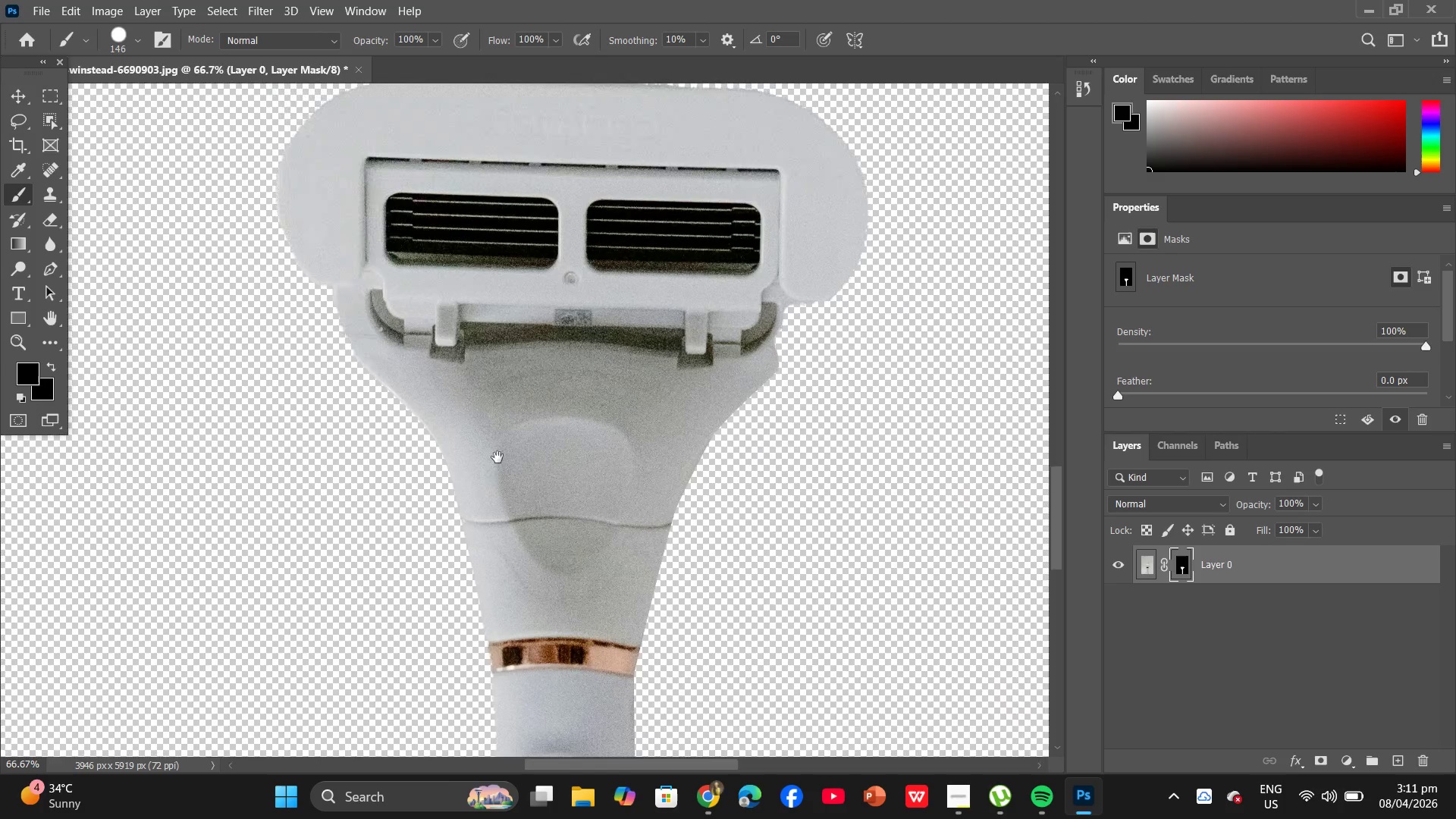 
left_click_drag(start_coordinate=[465, 317], to_coordinate=[439, 472])
 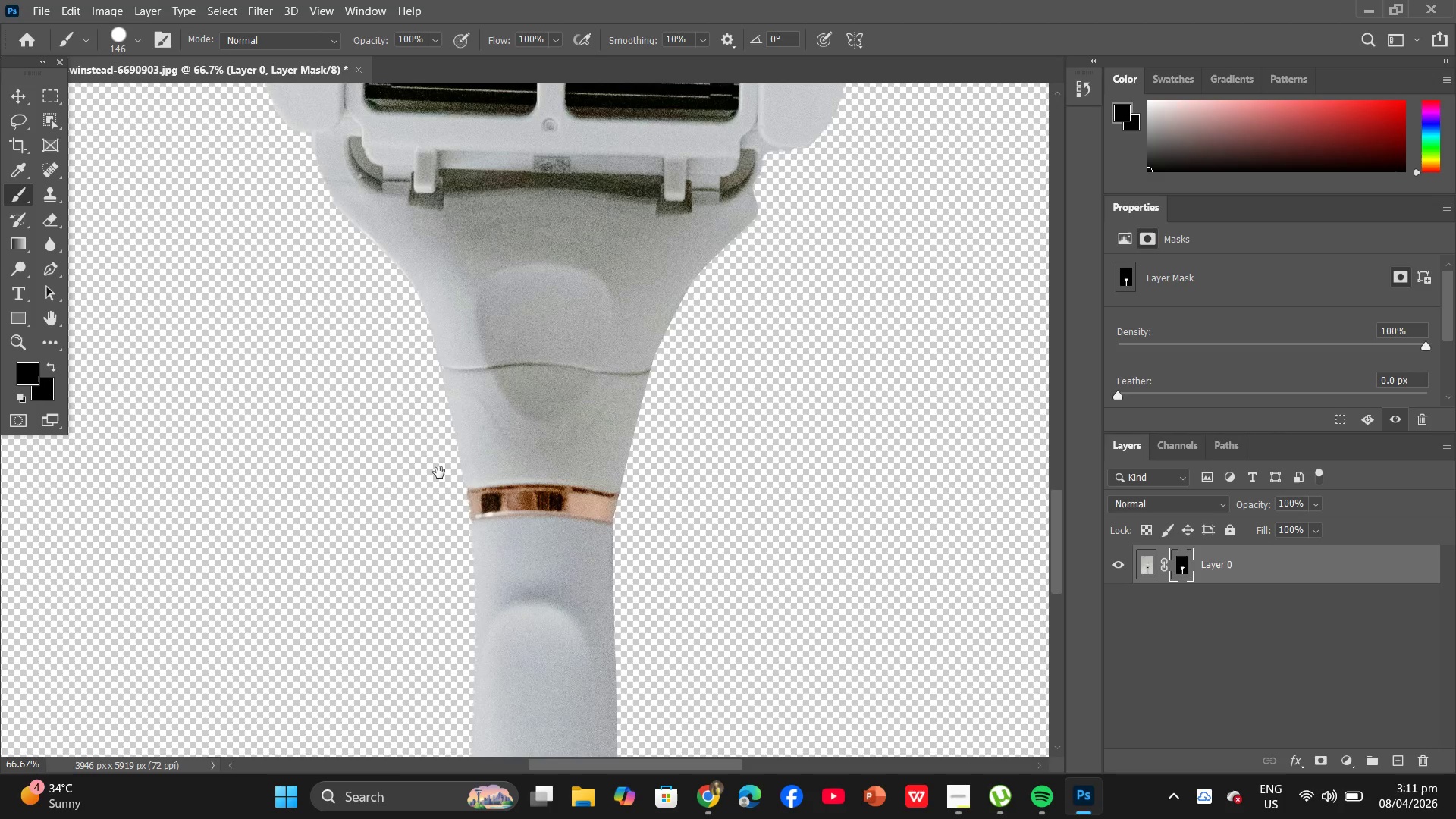 
left_click_drag(start_coordinate=[445, 452], to_coordinate=[469, 557])
 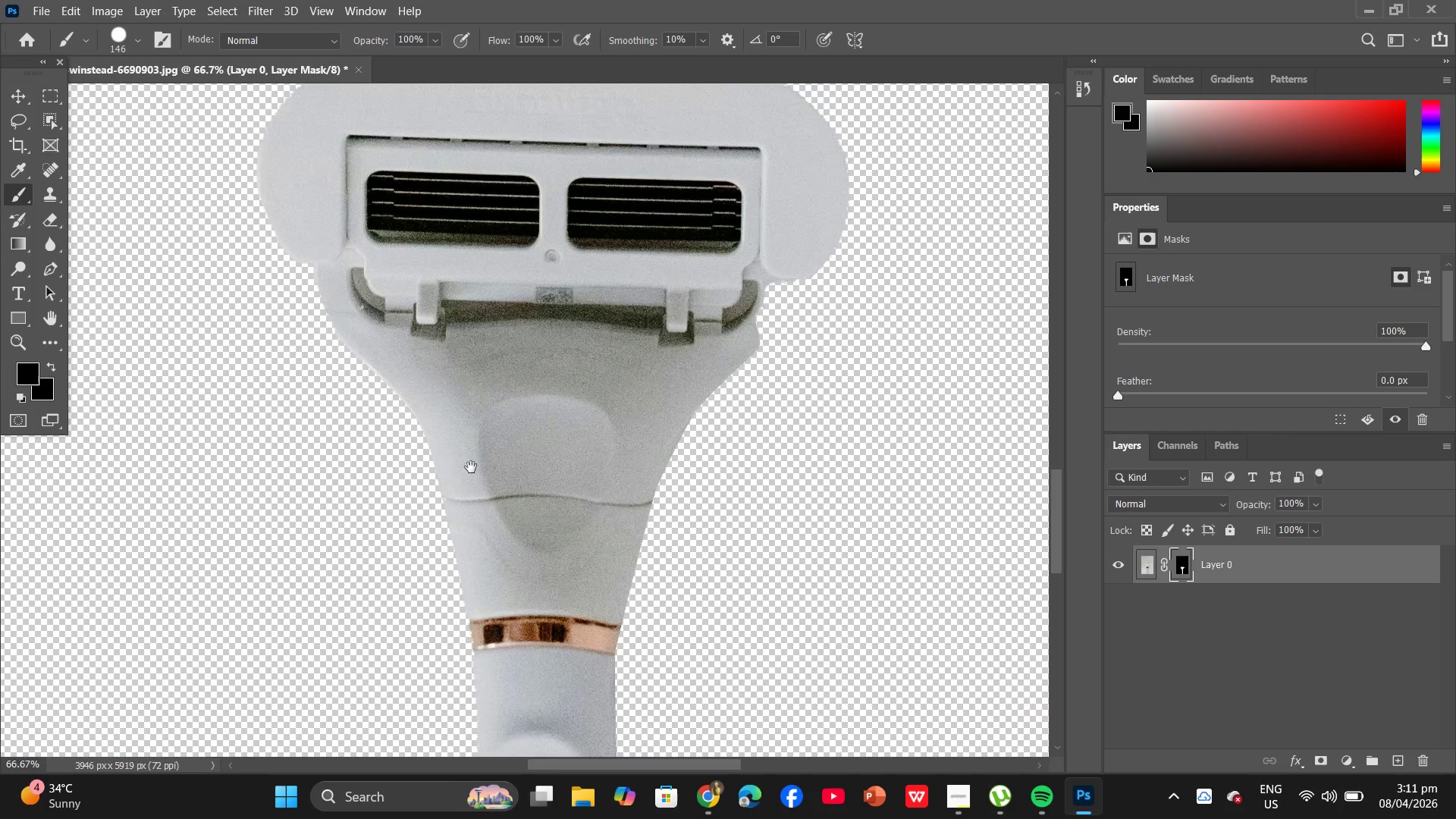 
hold_key(key=Space, duration=0.72)
 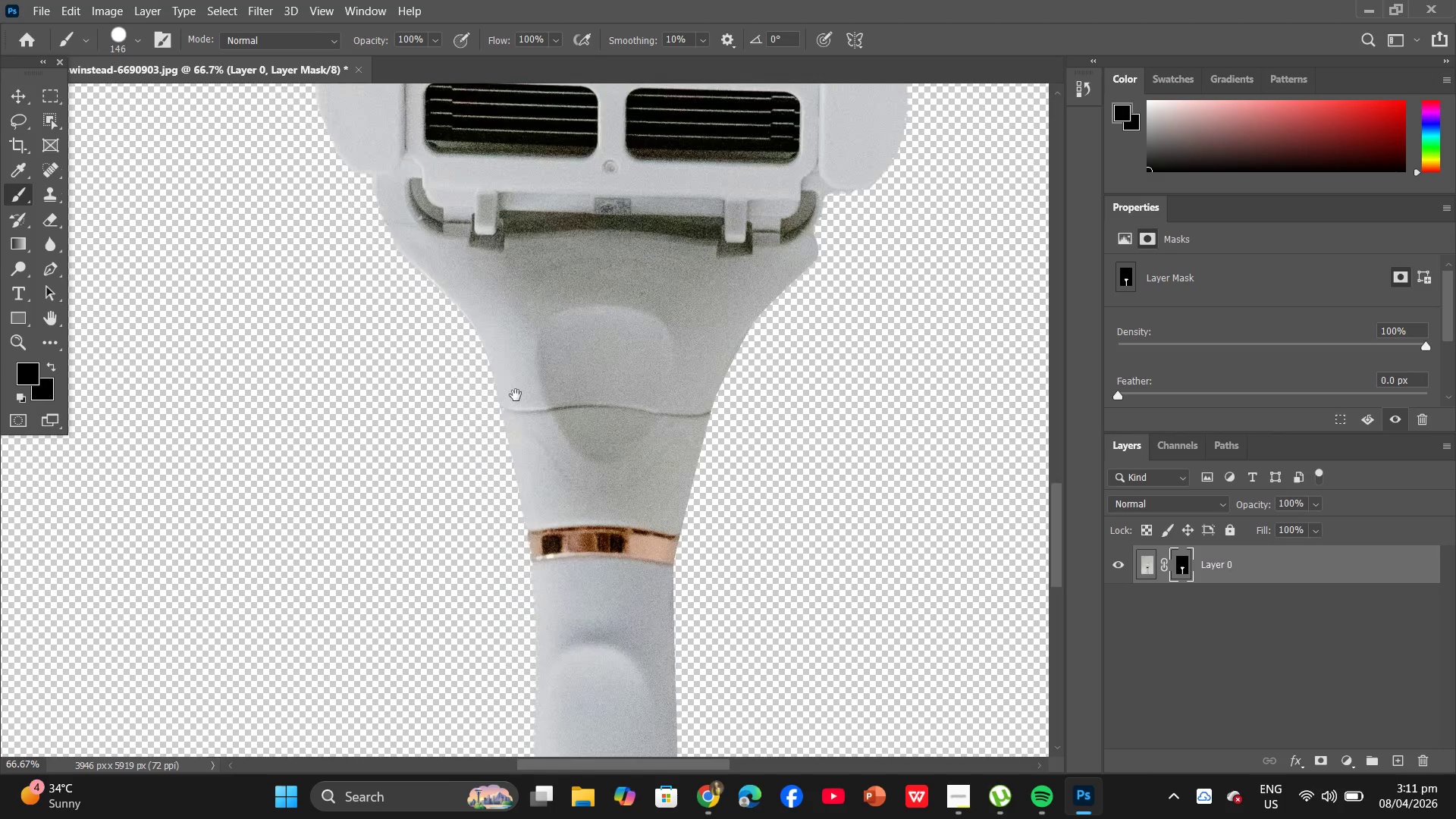 
left_click_drag(start_coordinate=[481, 526], to_coordinate=[518, 397])
 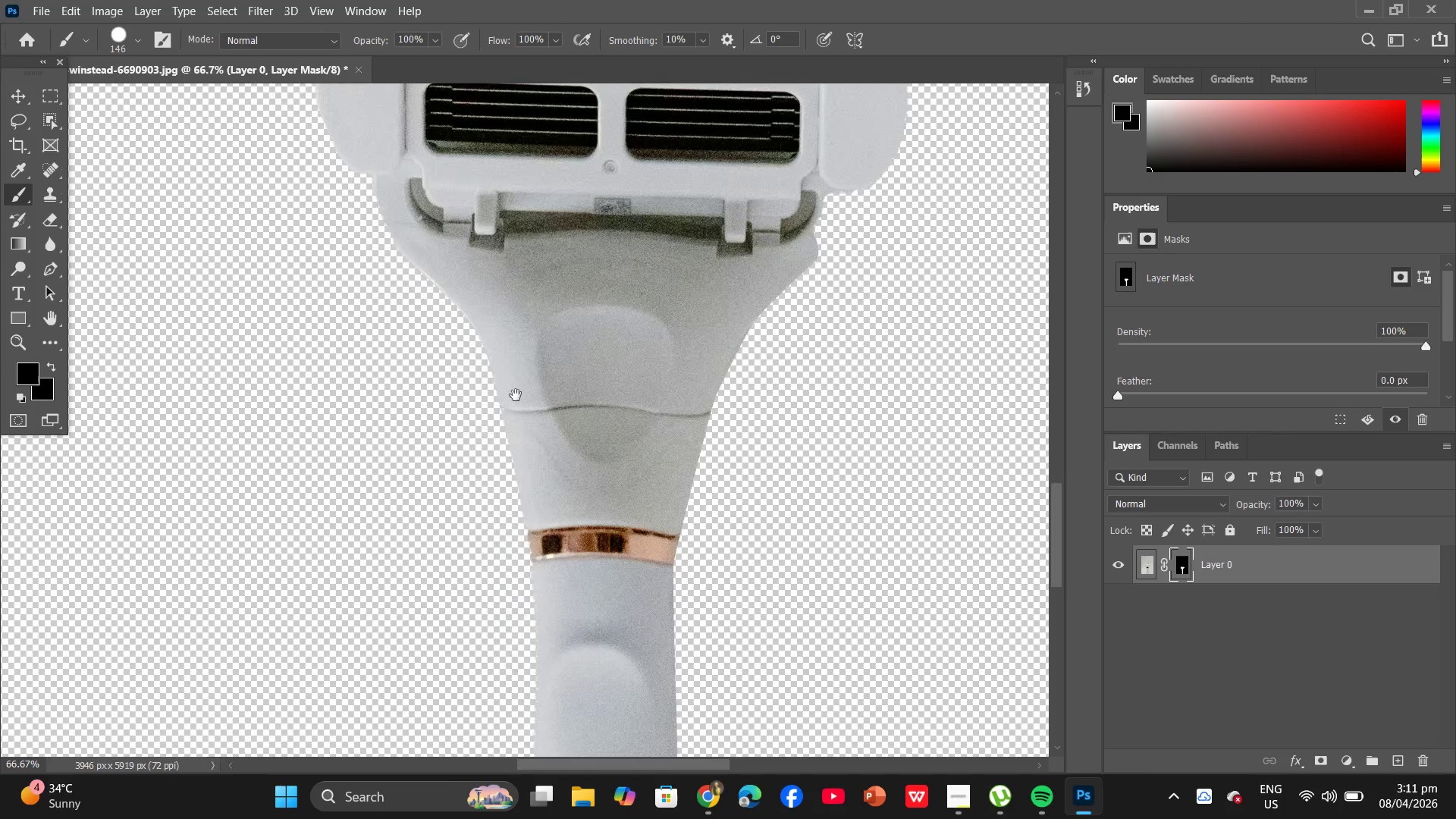 
key(Control+Equal)
 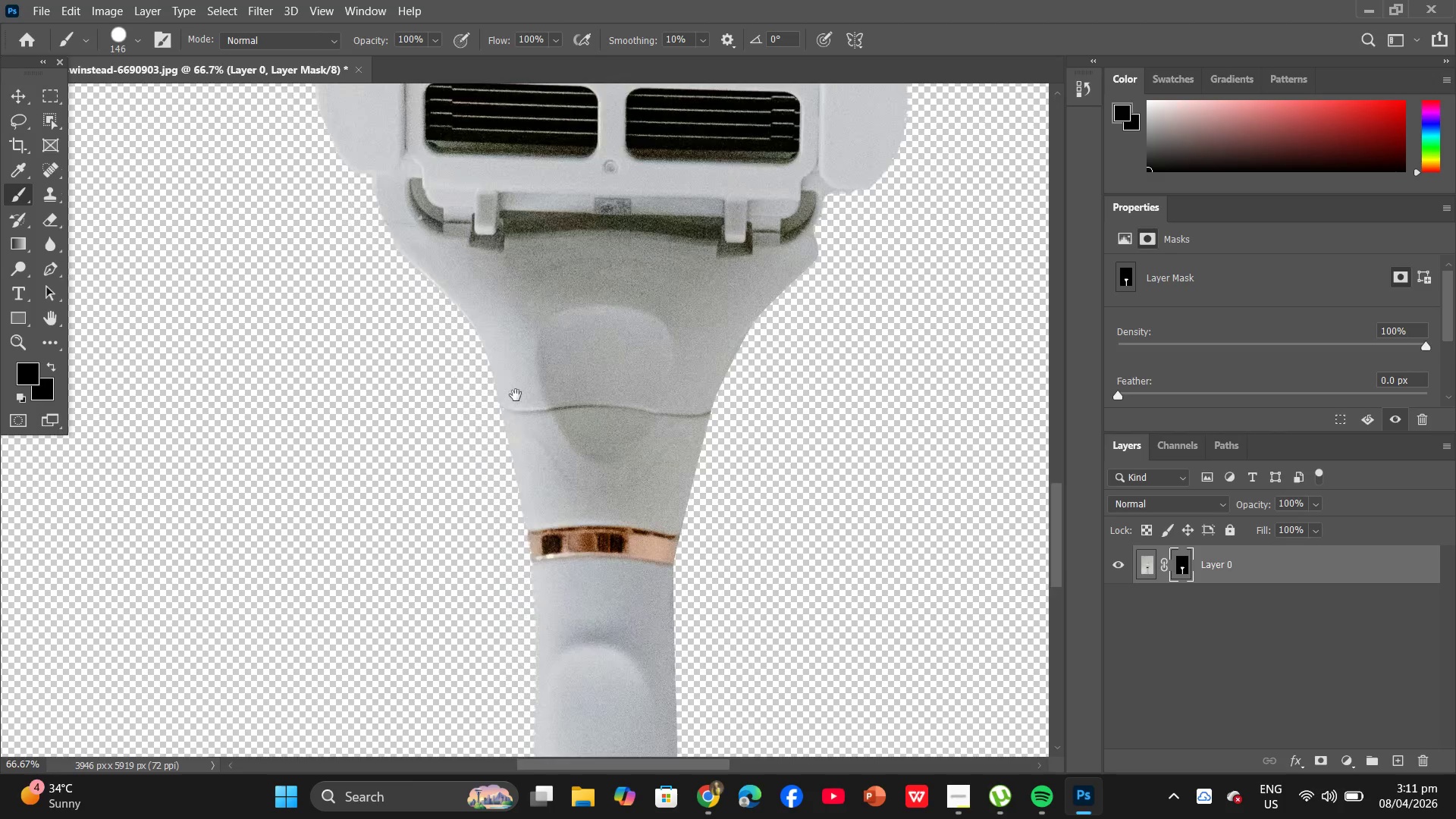 
key(Control+Equal)
 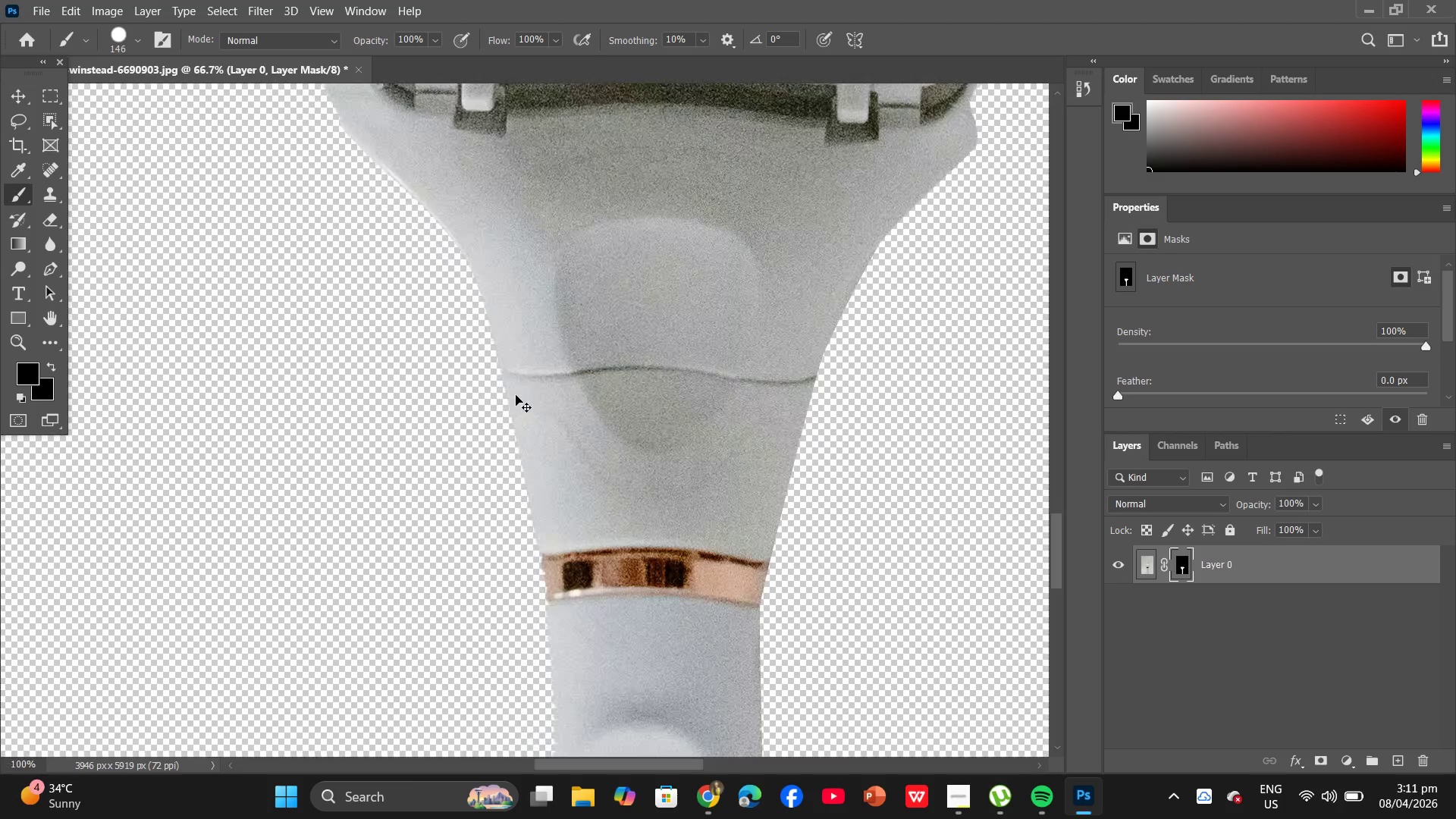 
key(Control+Equal)
 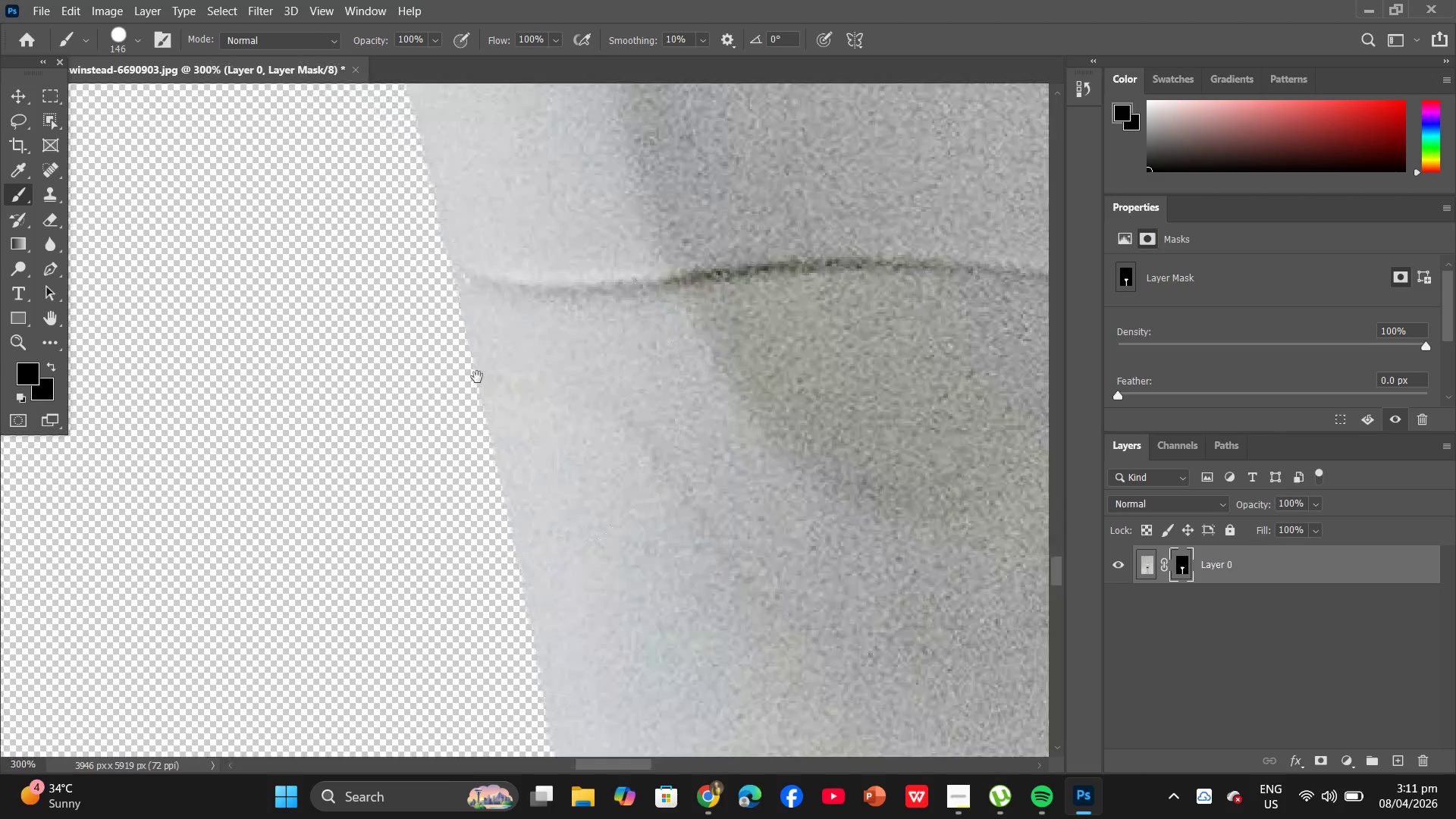 
hold_key(key=Space, duration=0.77)
 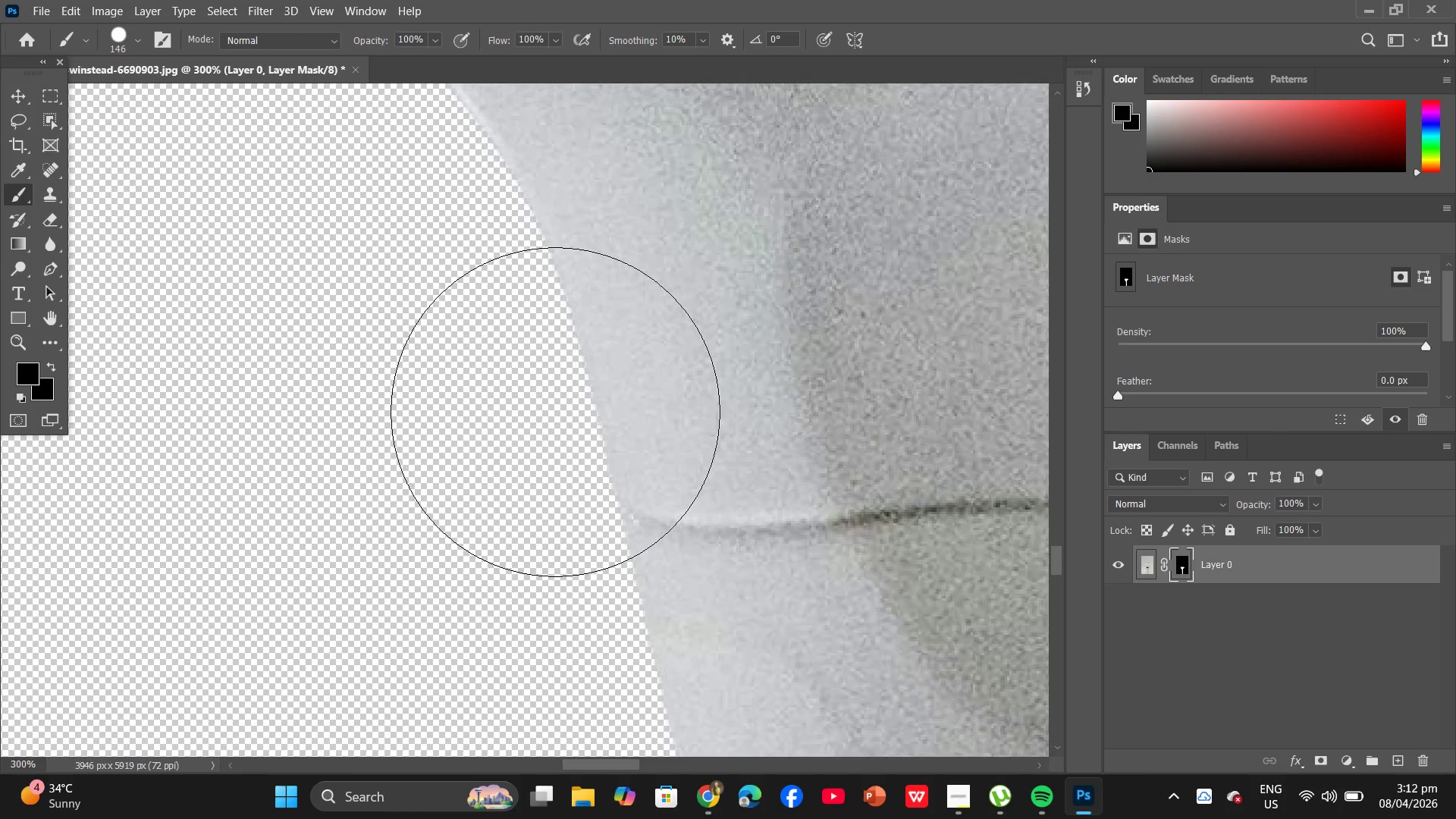 
left_click_drag(start_coordinate=[479, 377], to_coordinate=[542, 469])
 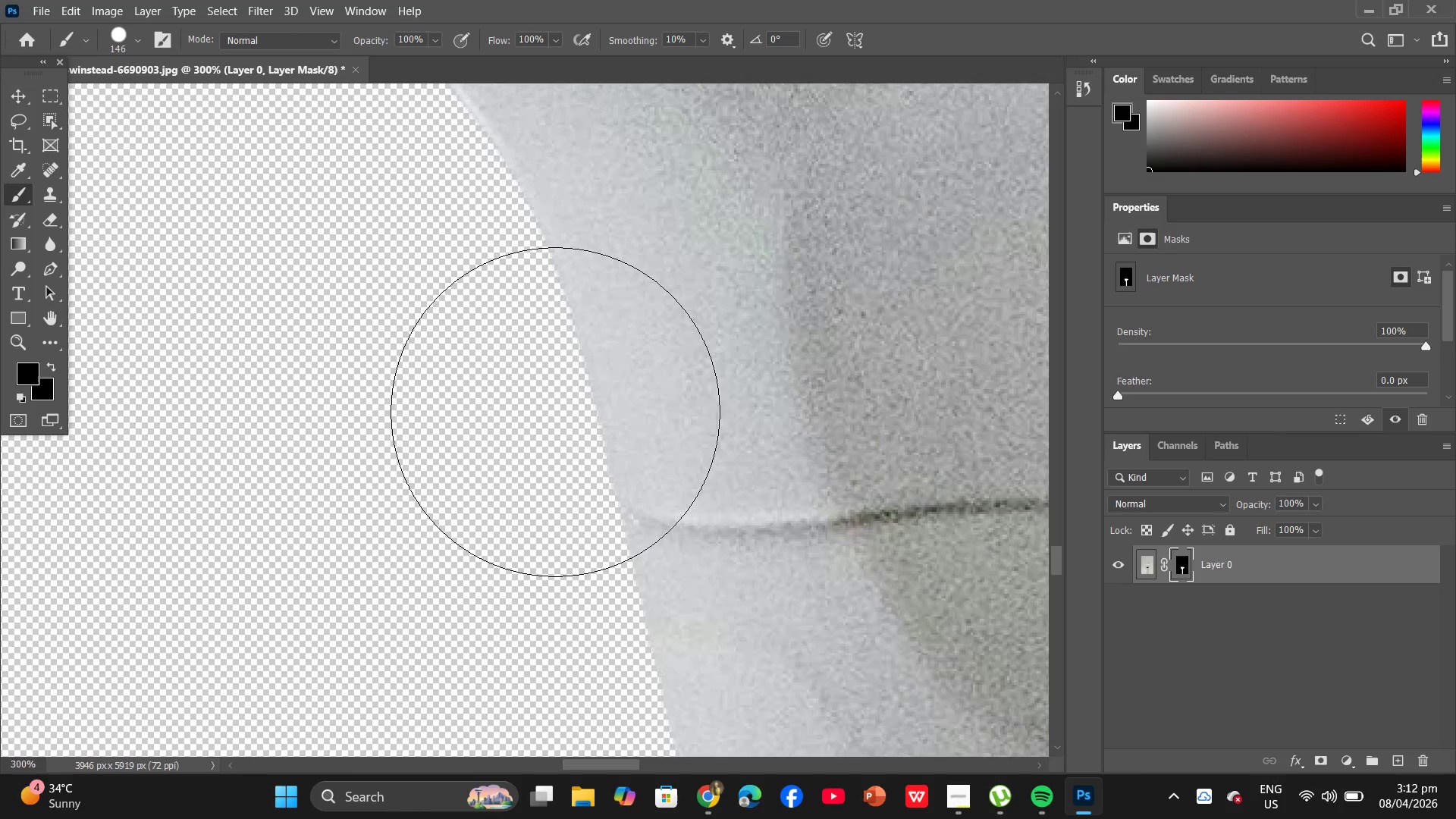 
hold_key(key=AltLeft, duration=0.75)
 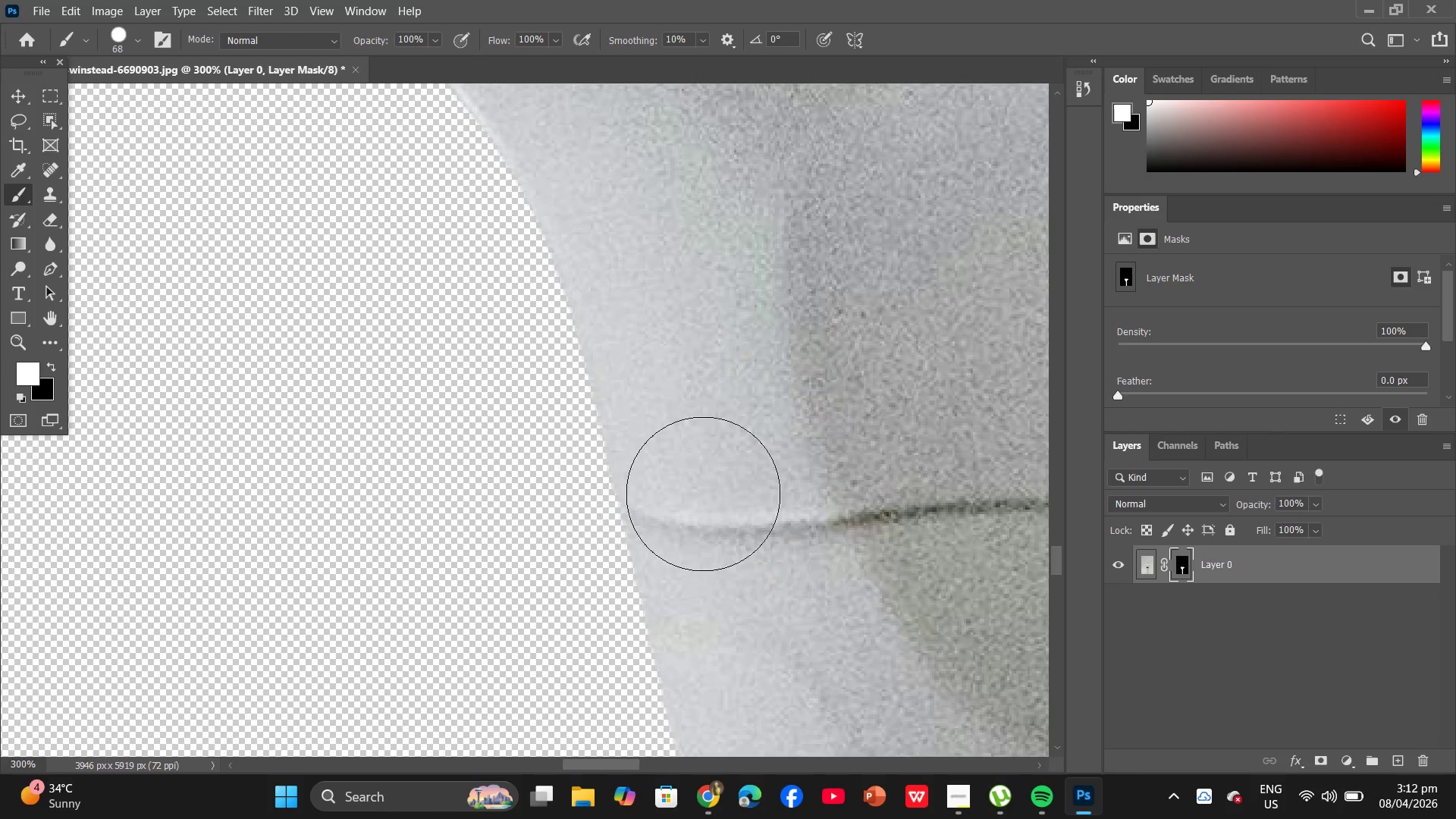 
left_click([703, 494])
 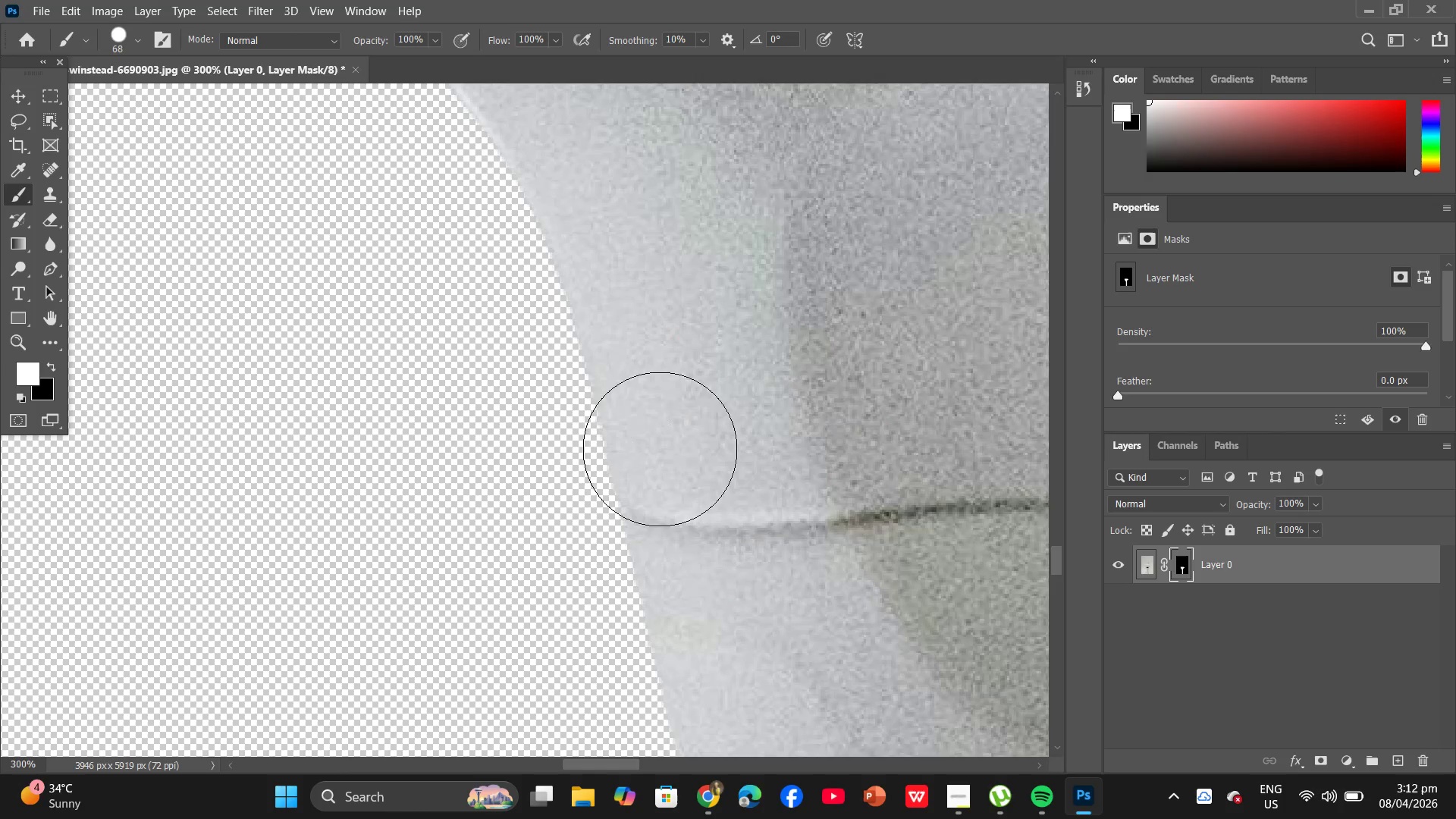 
hold_key(key=Space, duration=1.53)
 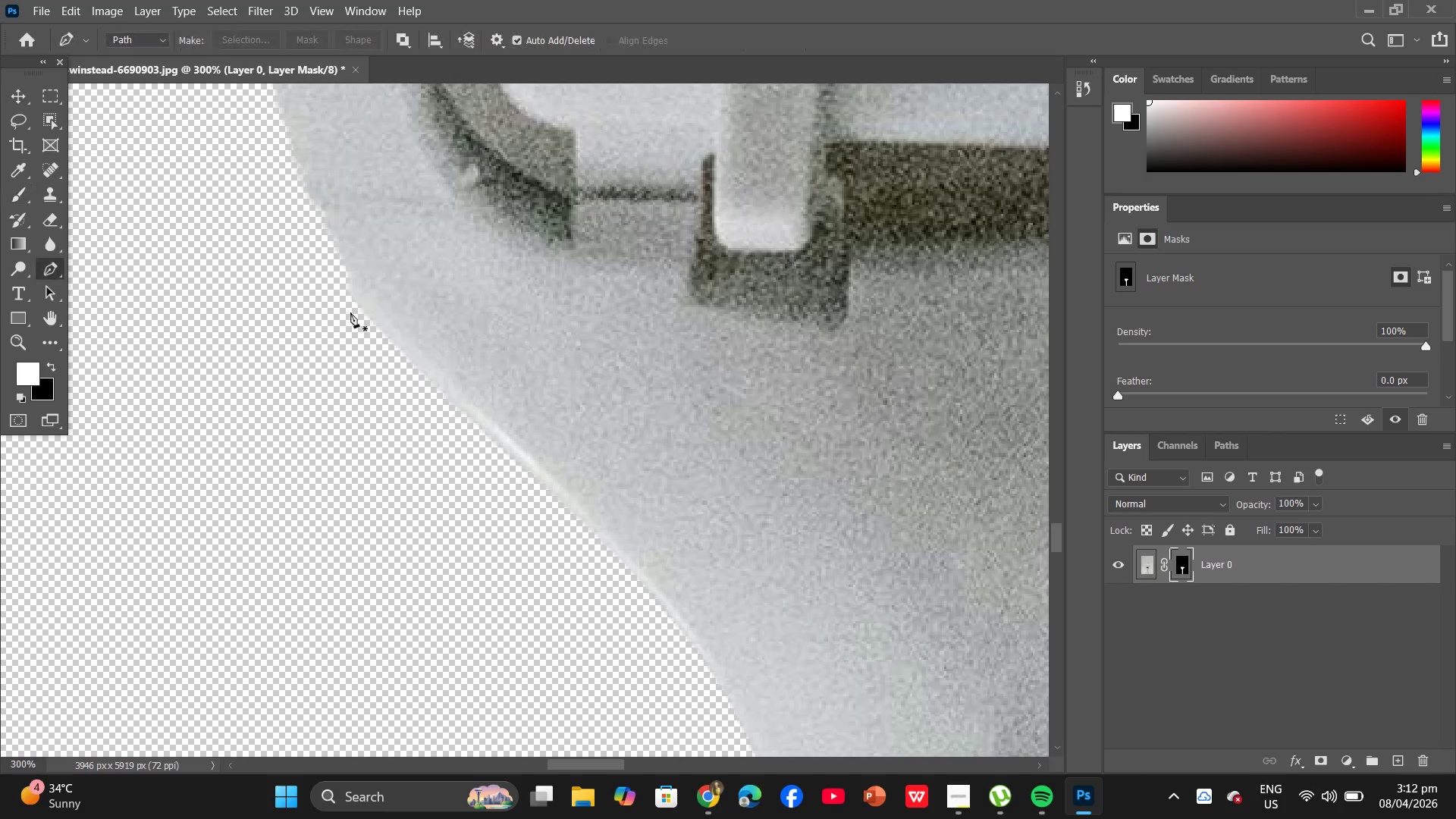 
left_click_drag(start_coordinate=[505, 346], to_coordinate=[550, 437])
 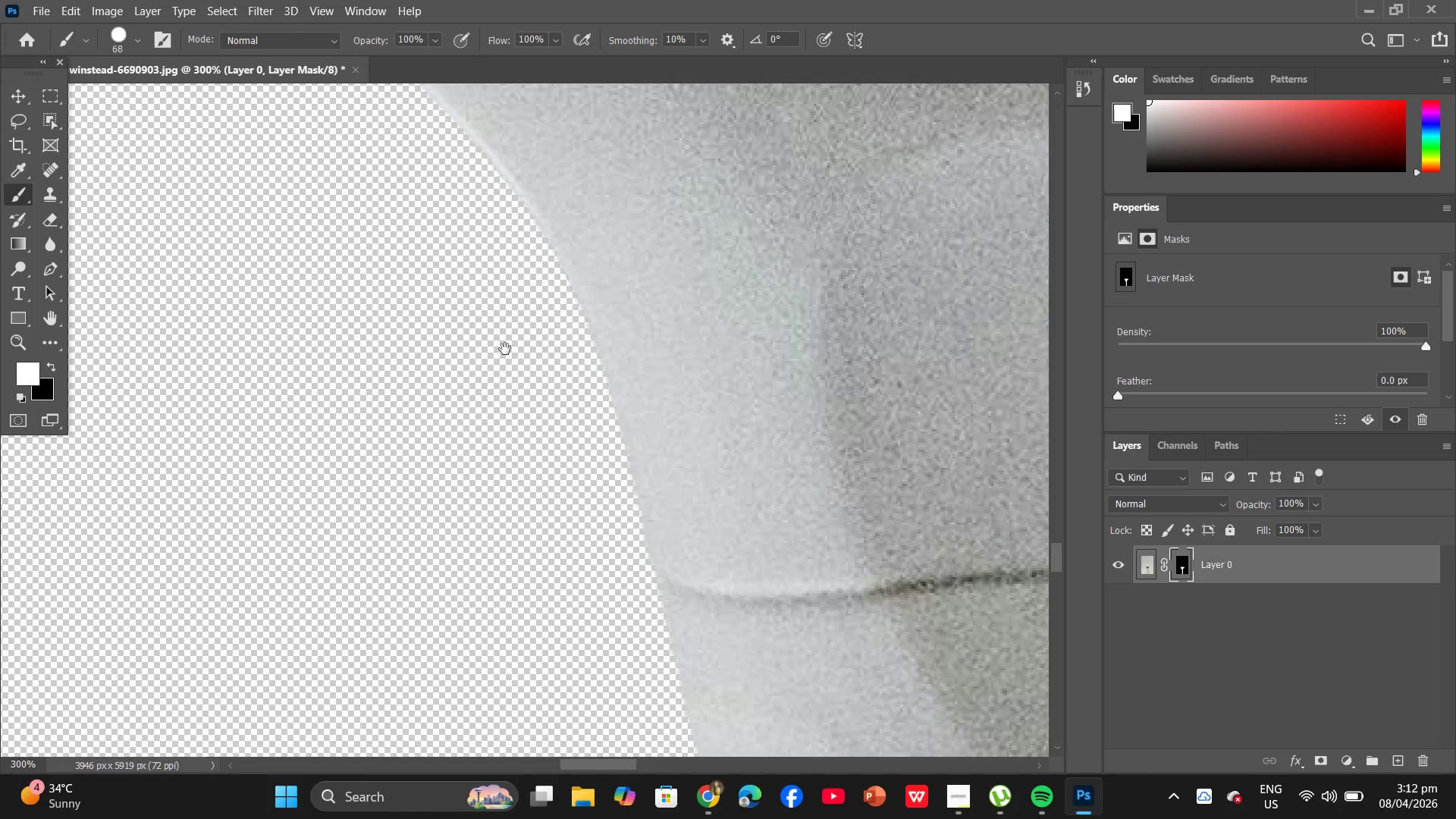 
left_click_drag(start_coordinate=[559, 428], to_coordinate=[567, 490])
 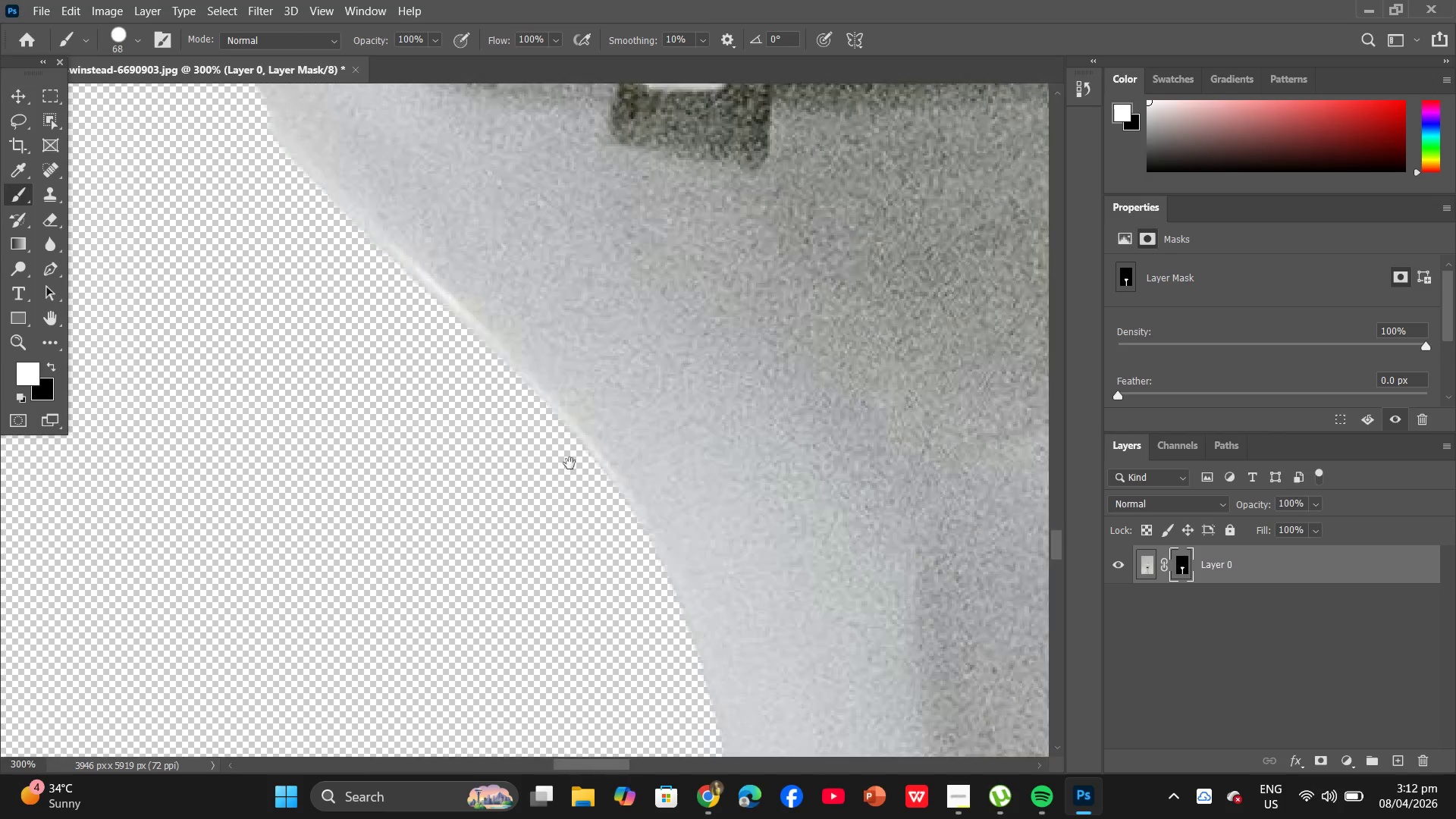 
left_click_drag(start_coordinate=[568, 464], to_coordinate=[596, 519])
 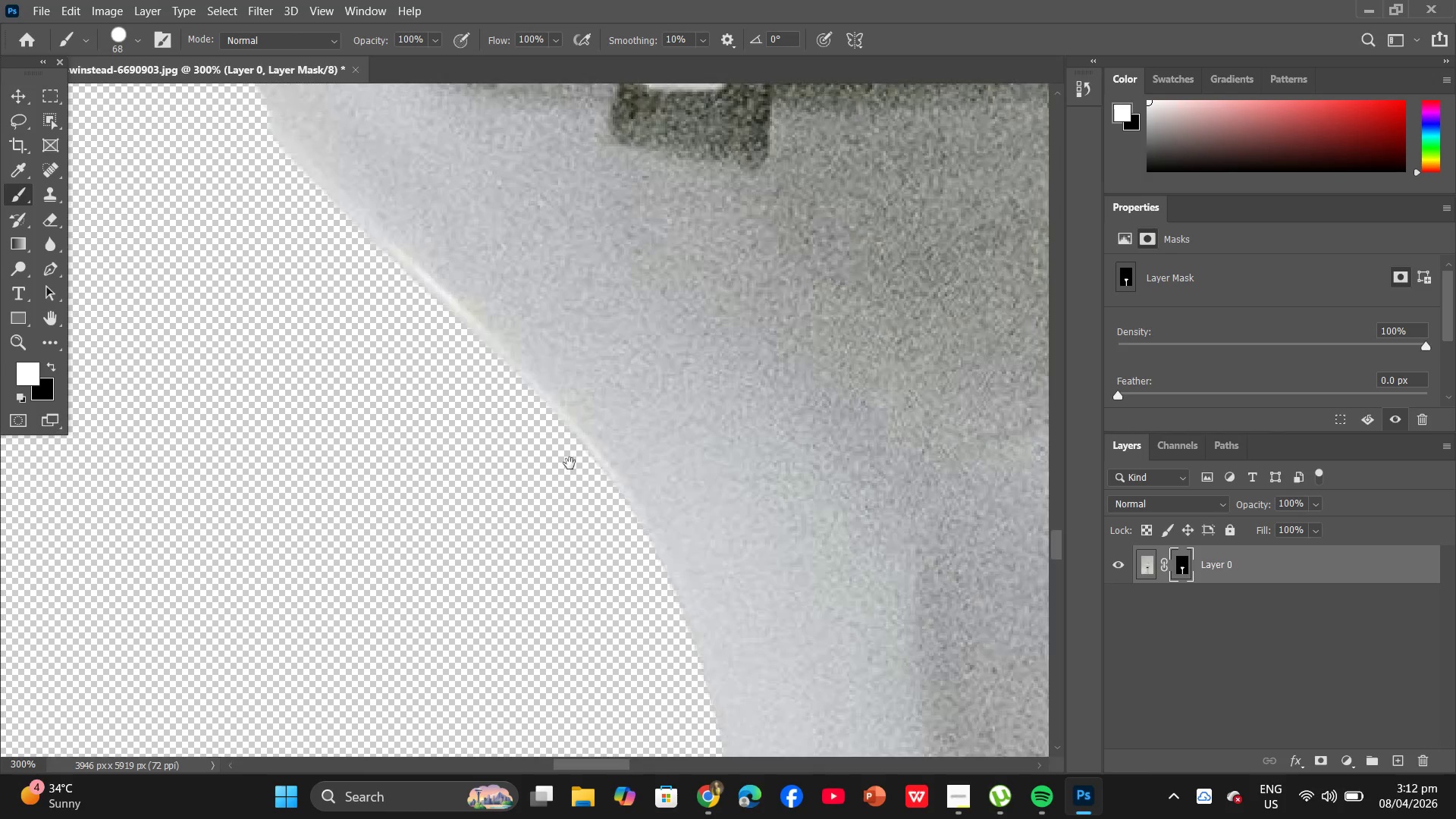 
left_click_drag(start_coordinate=[575, 488], to_coordinate=[601, 535])
 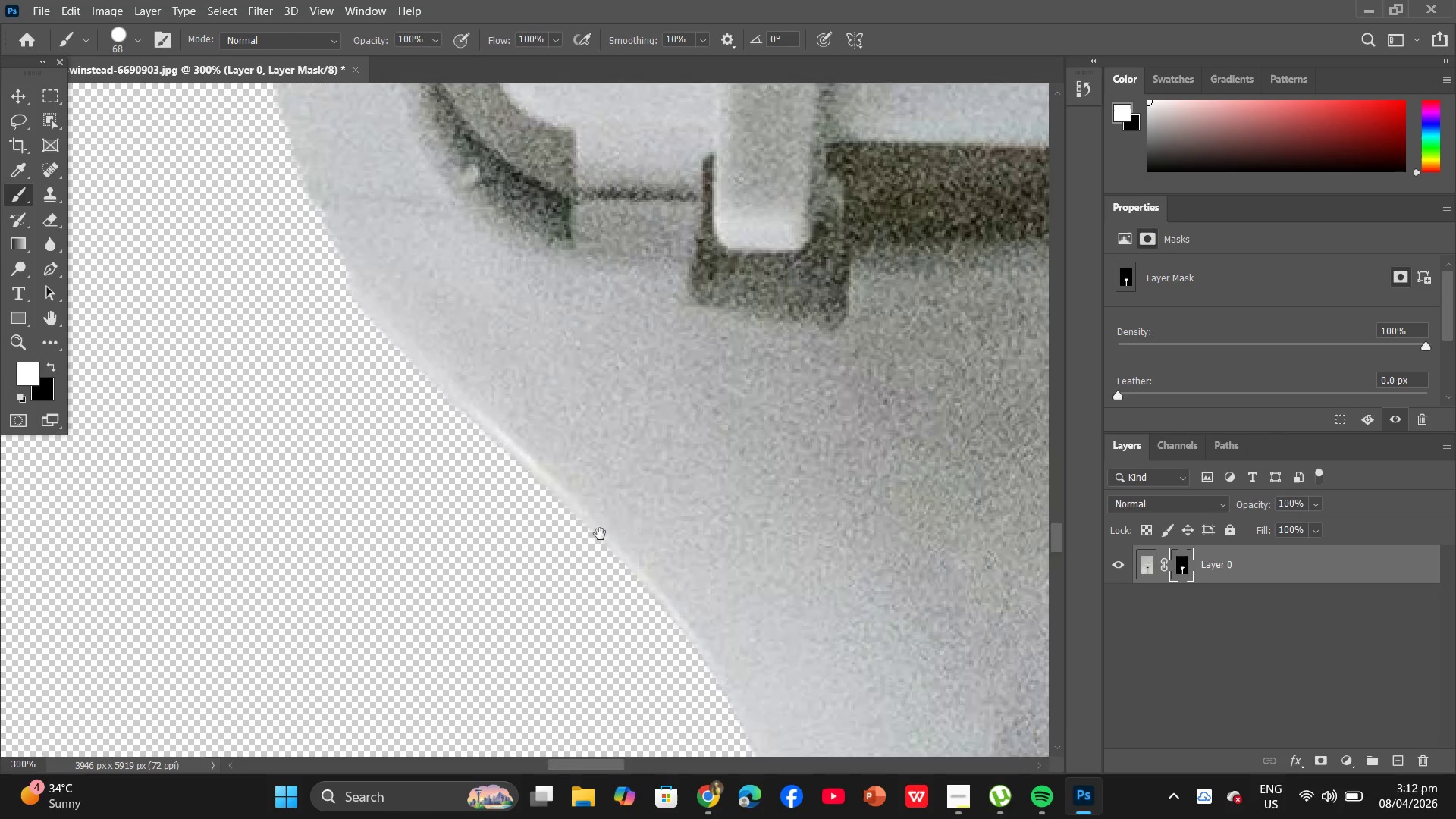 
key(Space)
 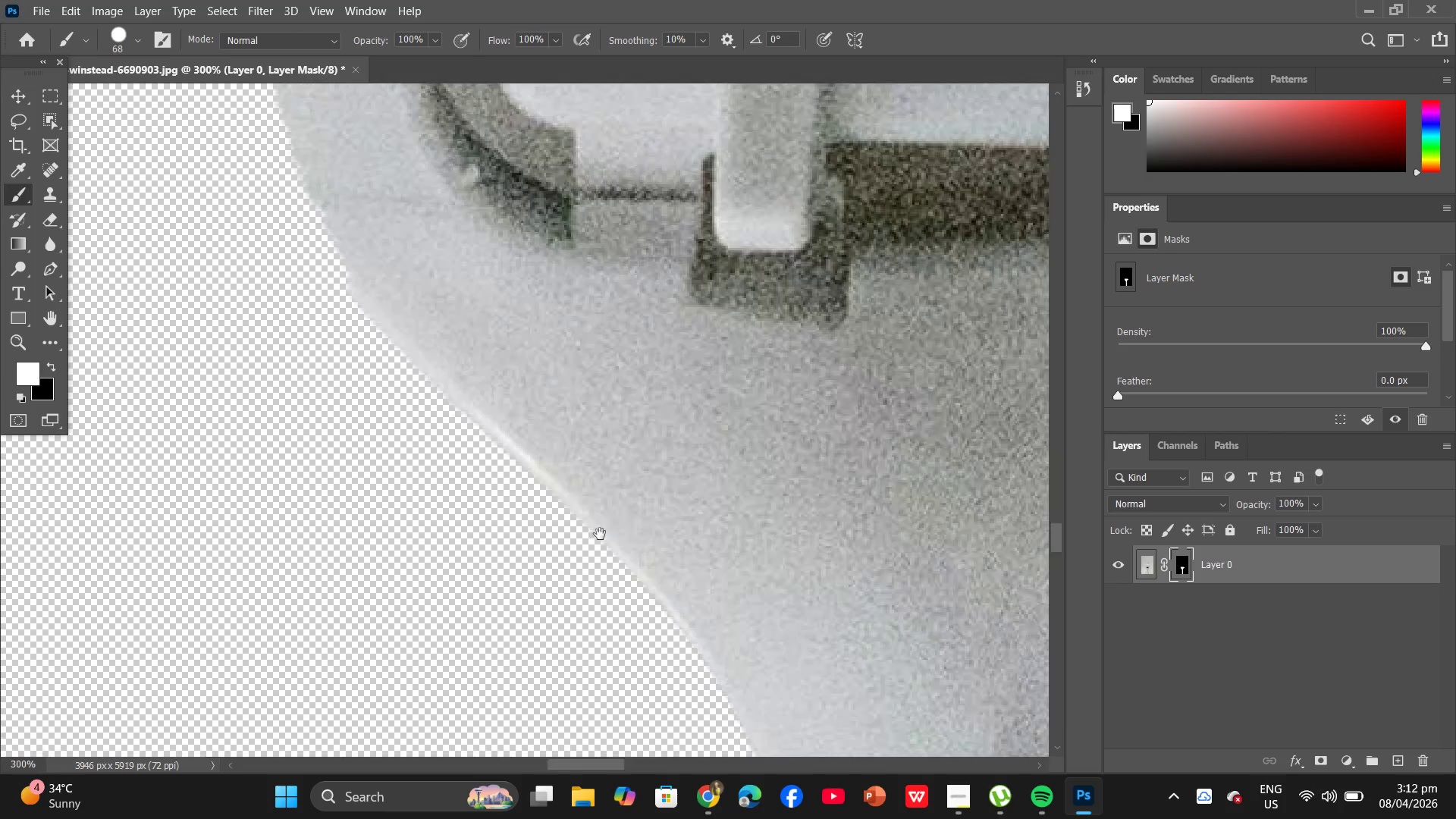 
key(Space)
 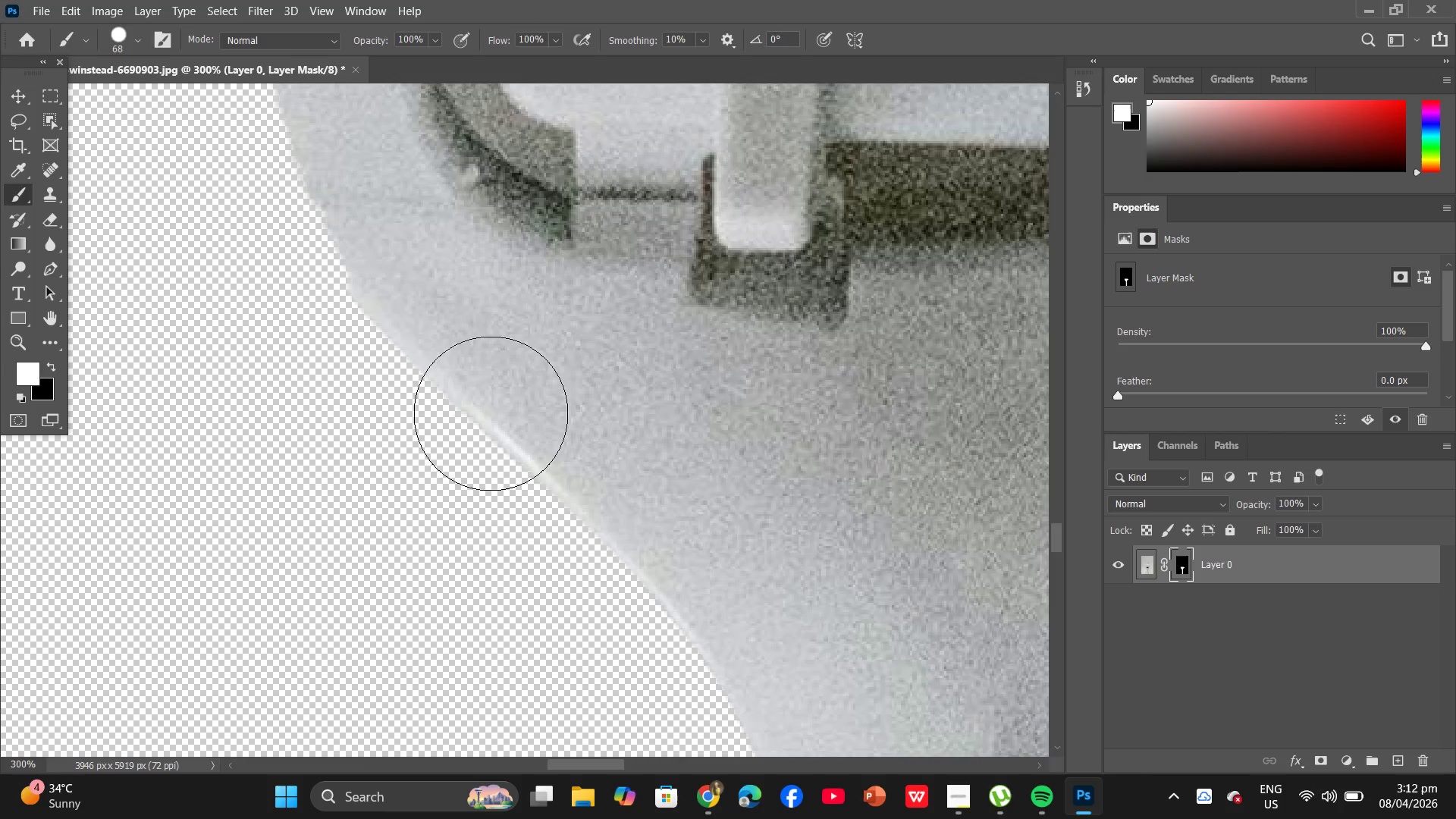 
key(P)
 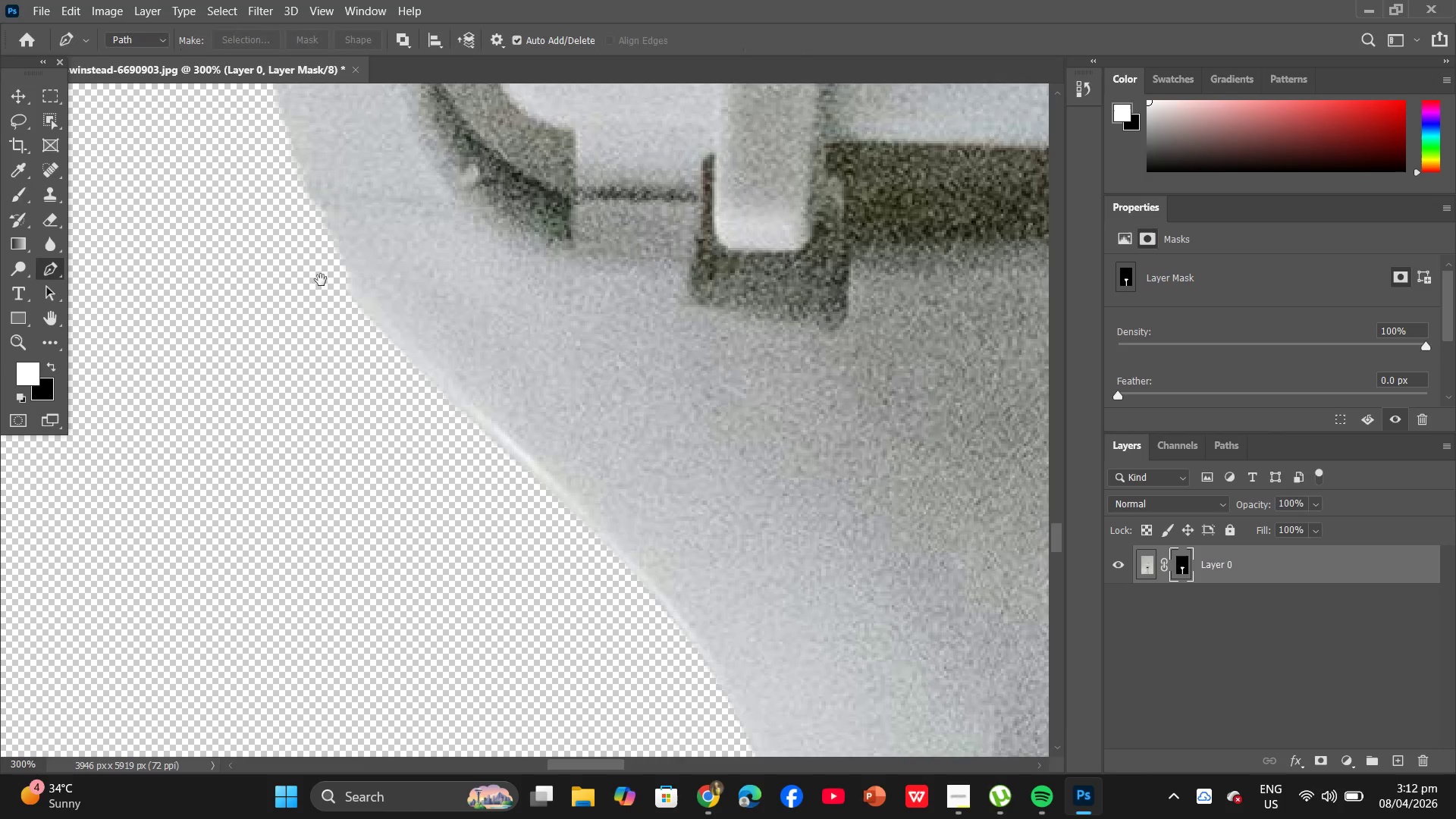 
hold_key(key=Space, duration=0.53)
 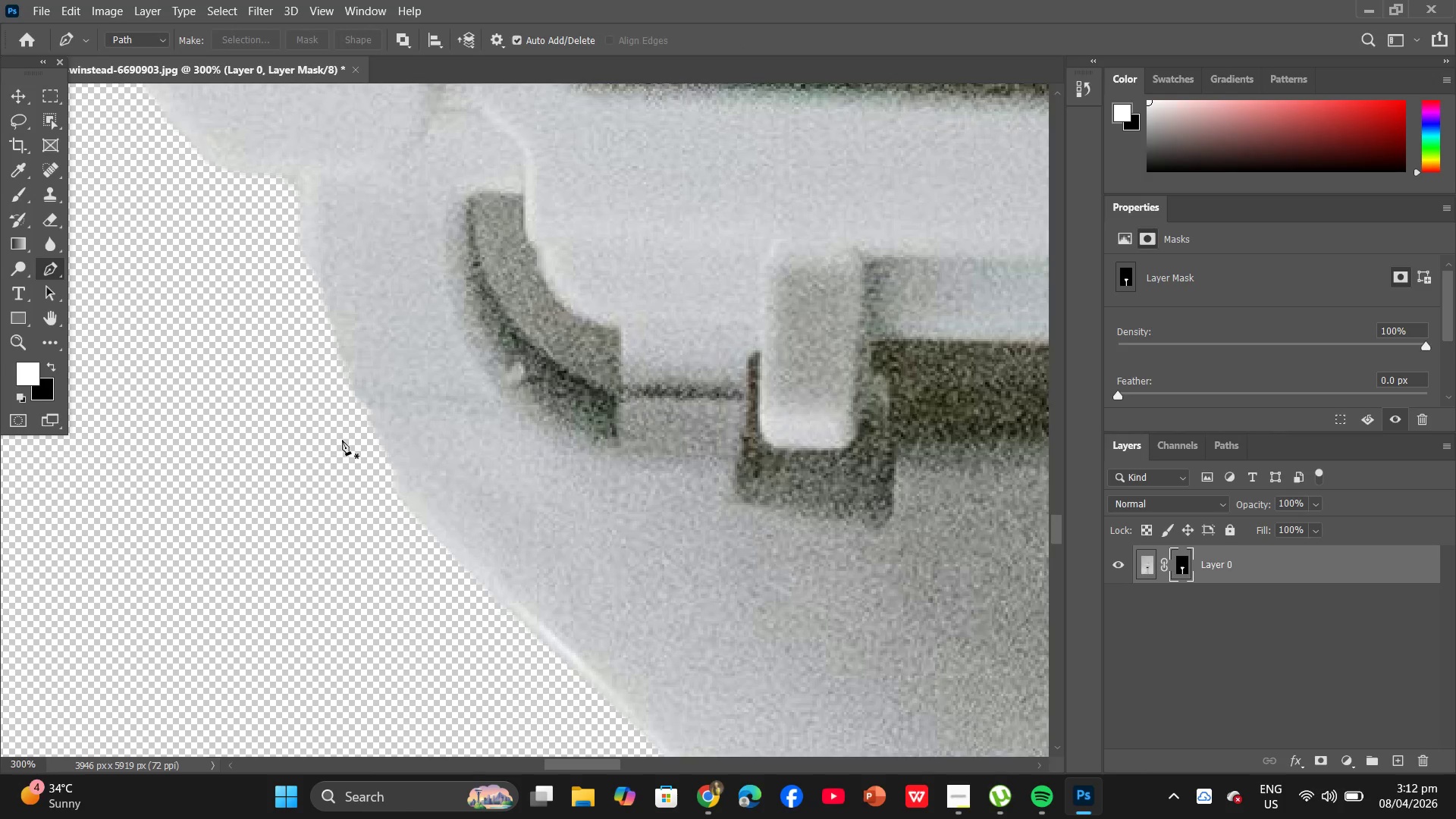 
left_click_drag(start_coordinate=[306, 265], to_coordinate=[347, 447])
 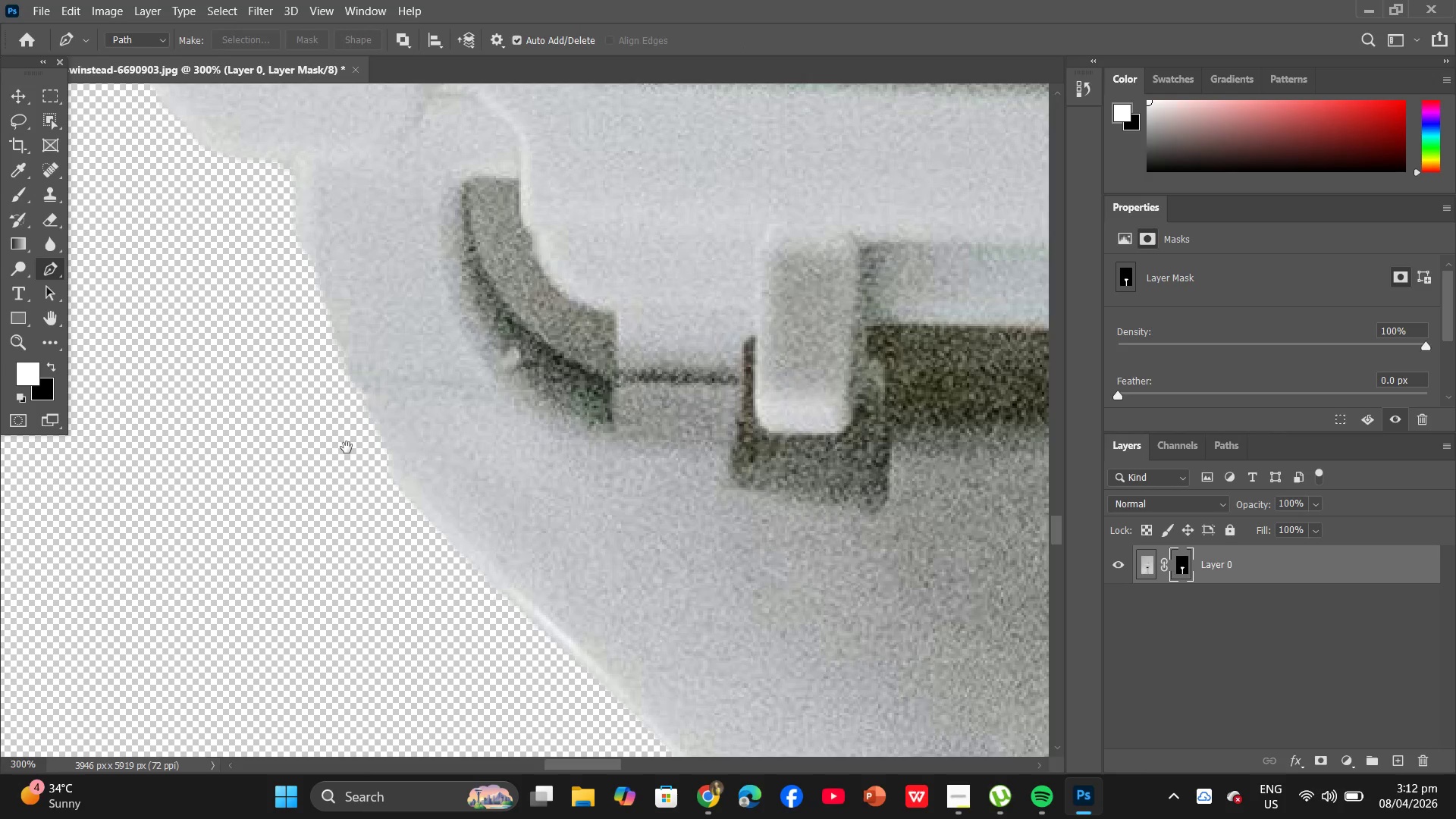 
hold_key(key=Space, duration=0.59)
 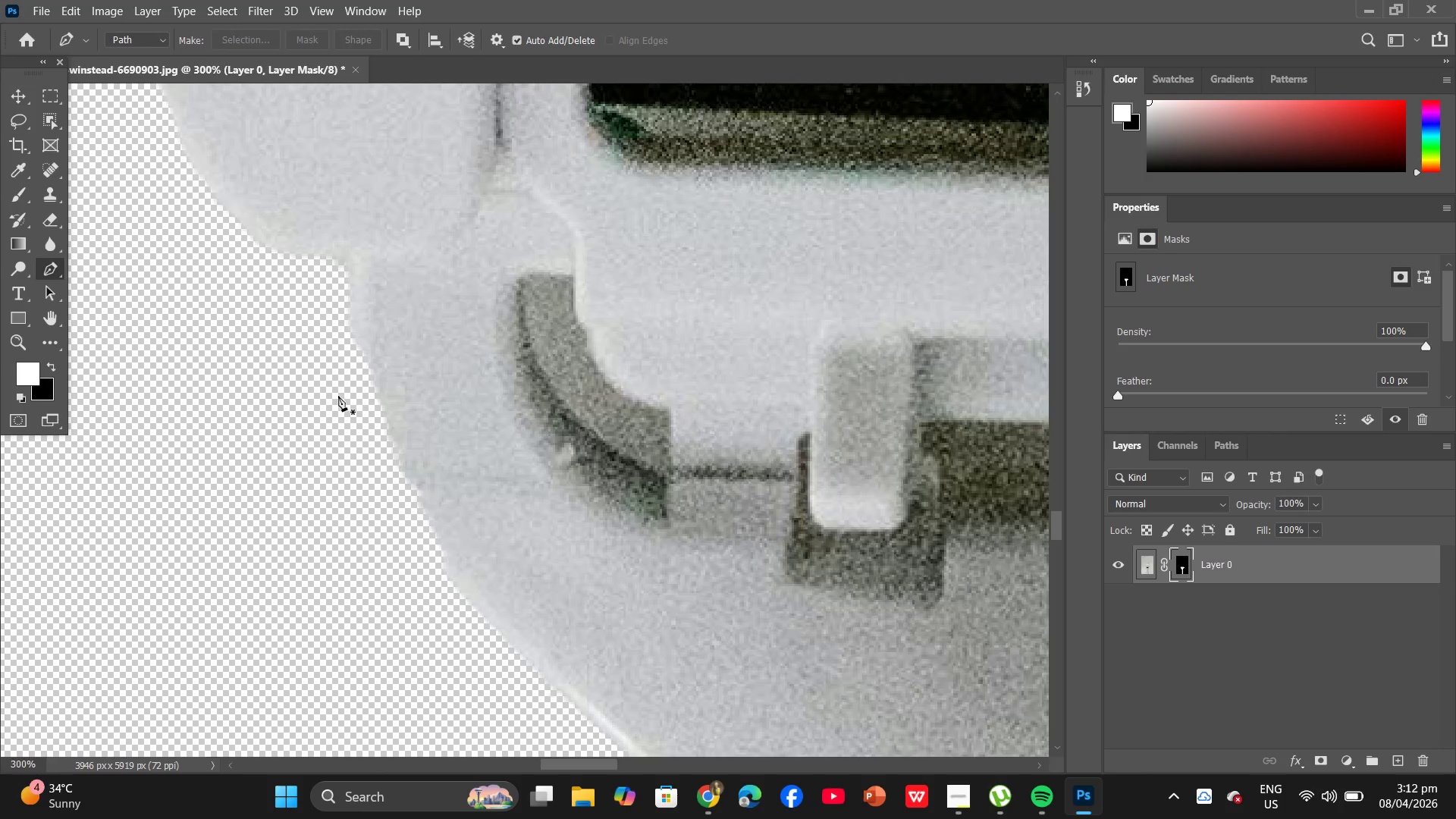 
left_click_drag(start_coordinate=[296, 320], to_coordinate=[346, 401])
 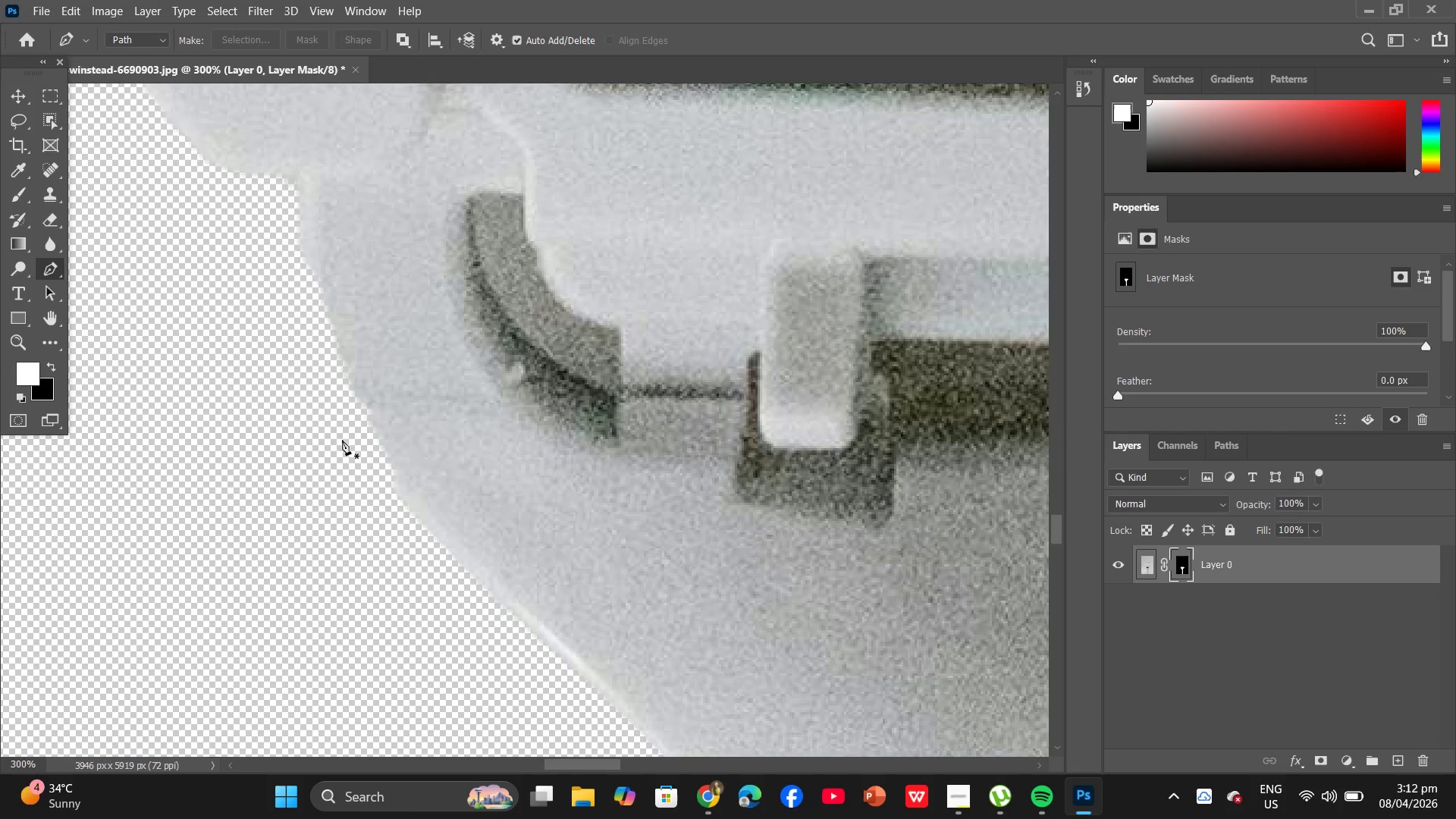 
hold_key(key=Space, duration=5.92)
 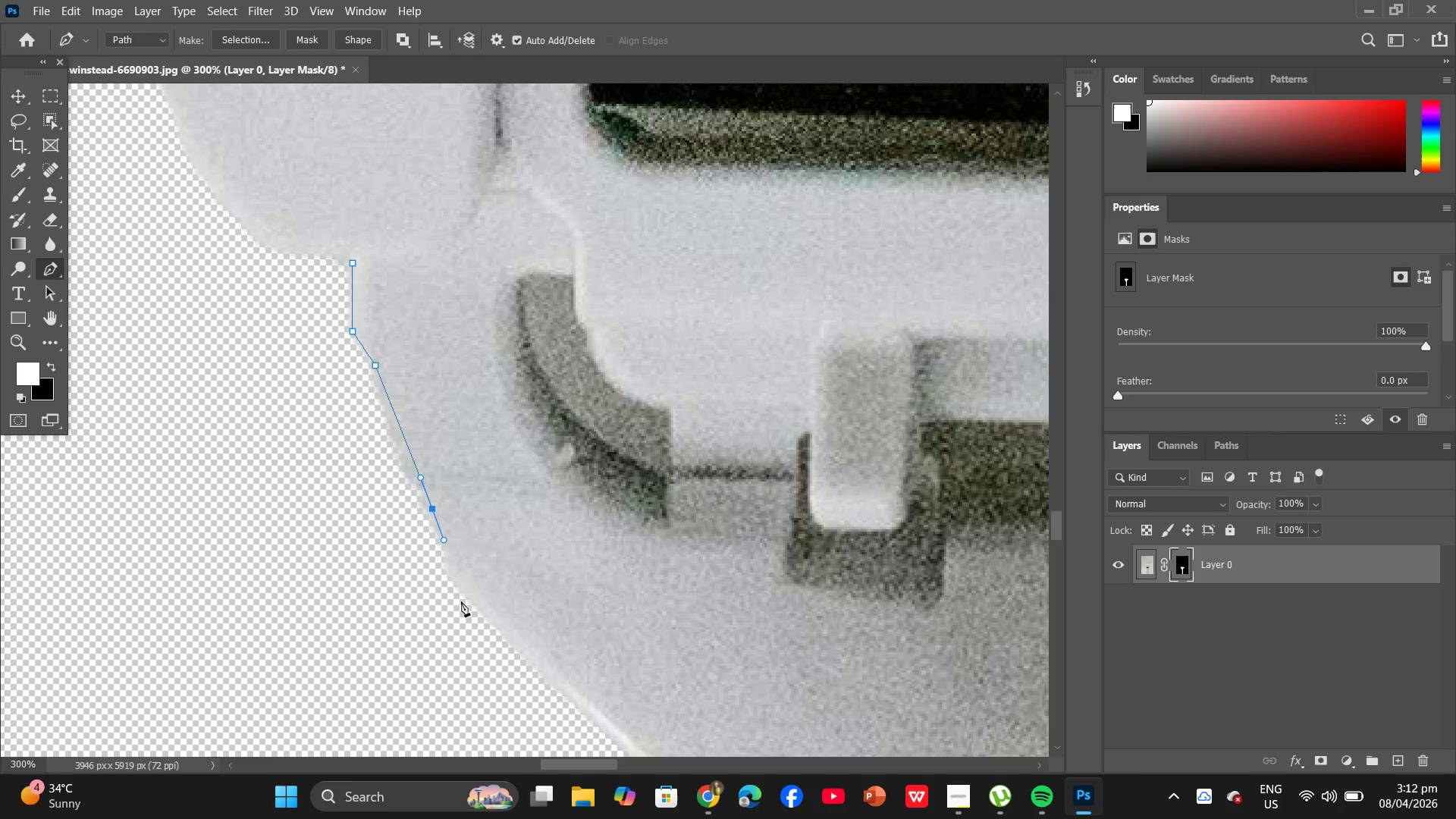 
left_click([353, 264])
 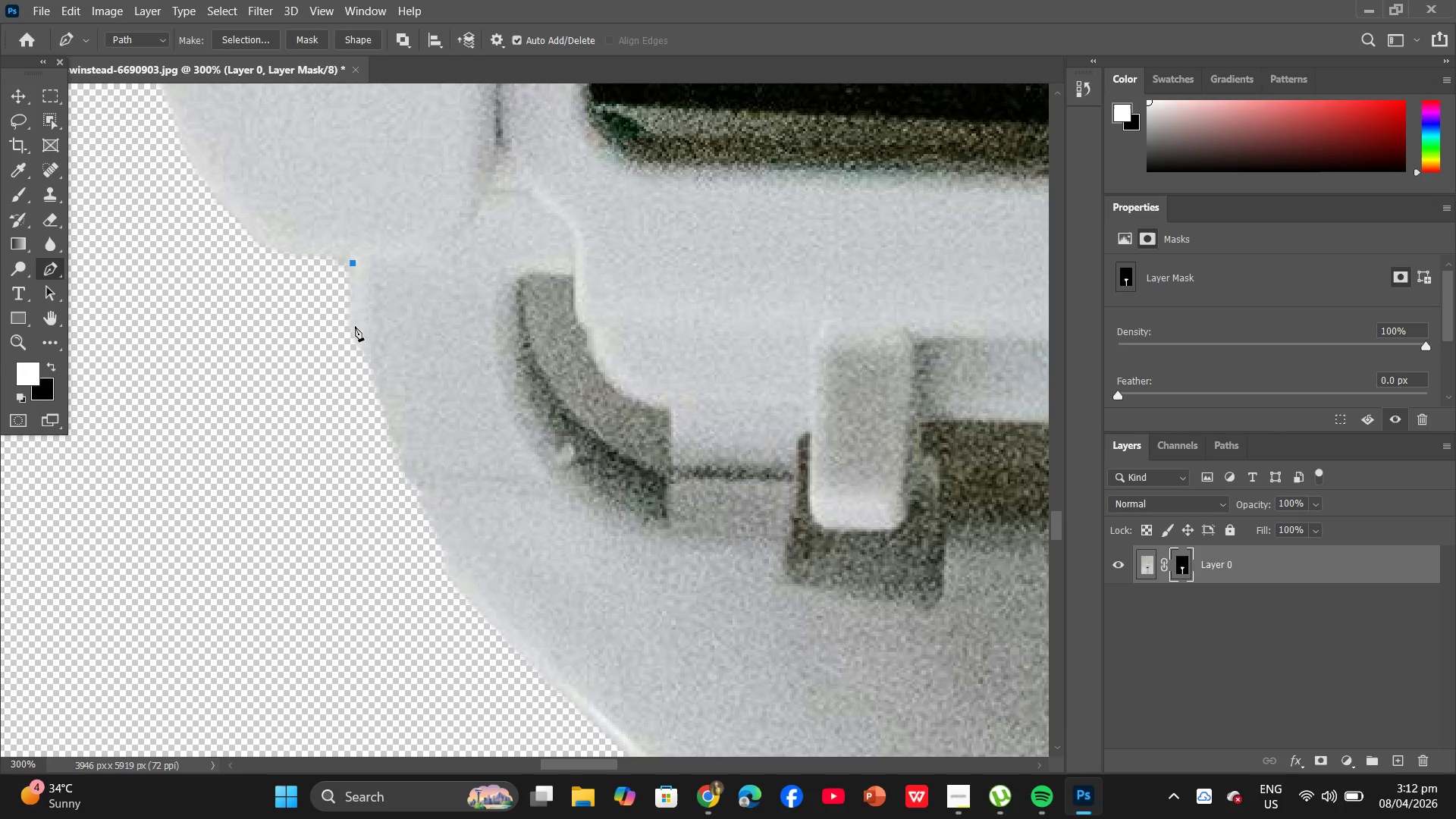 
left_click([353, 331])
 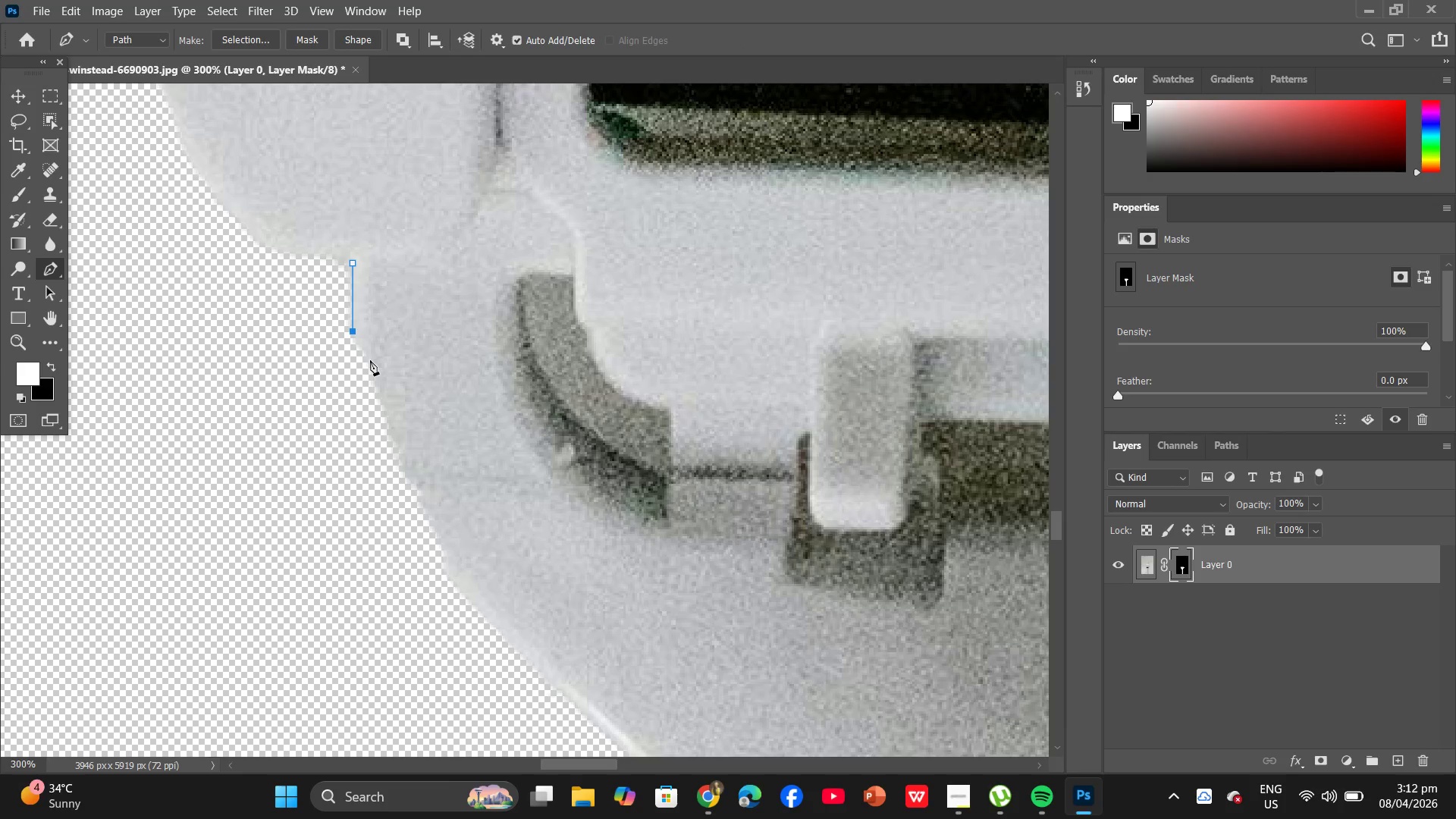 
left_click([376, 366])
 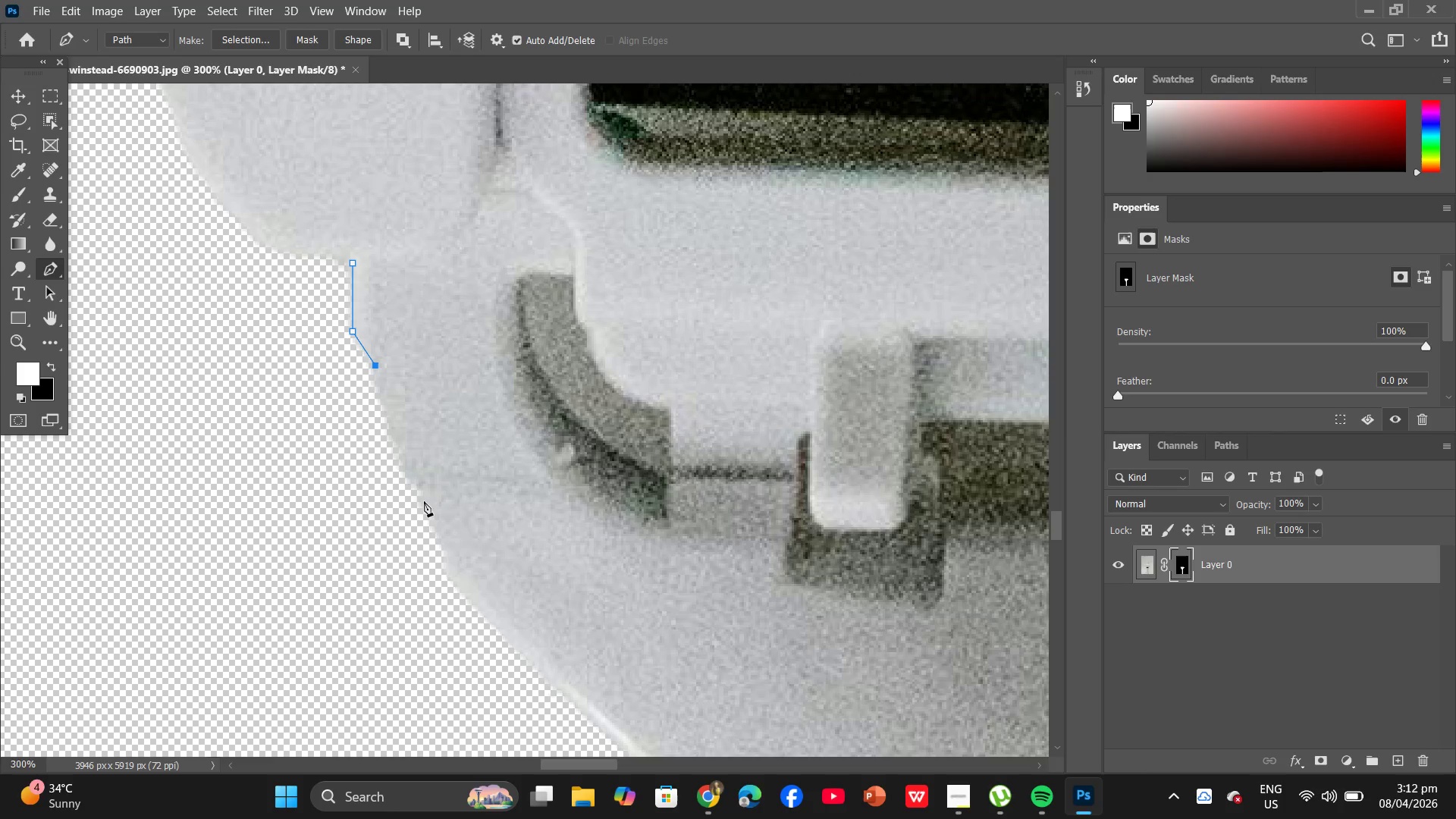 
left_click_drag(start_coordinate=[432, 509], to_coordinate=[444, 540])
 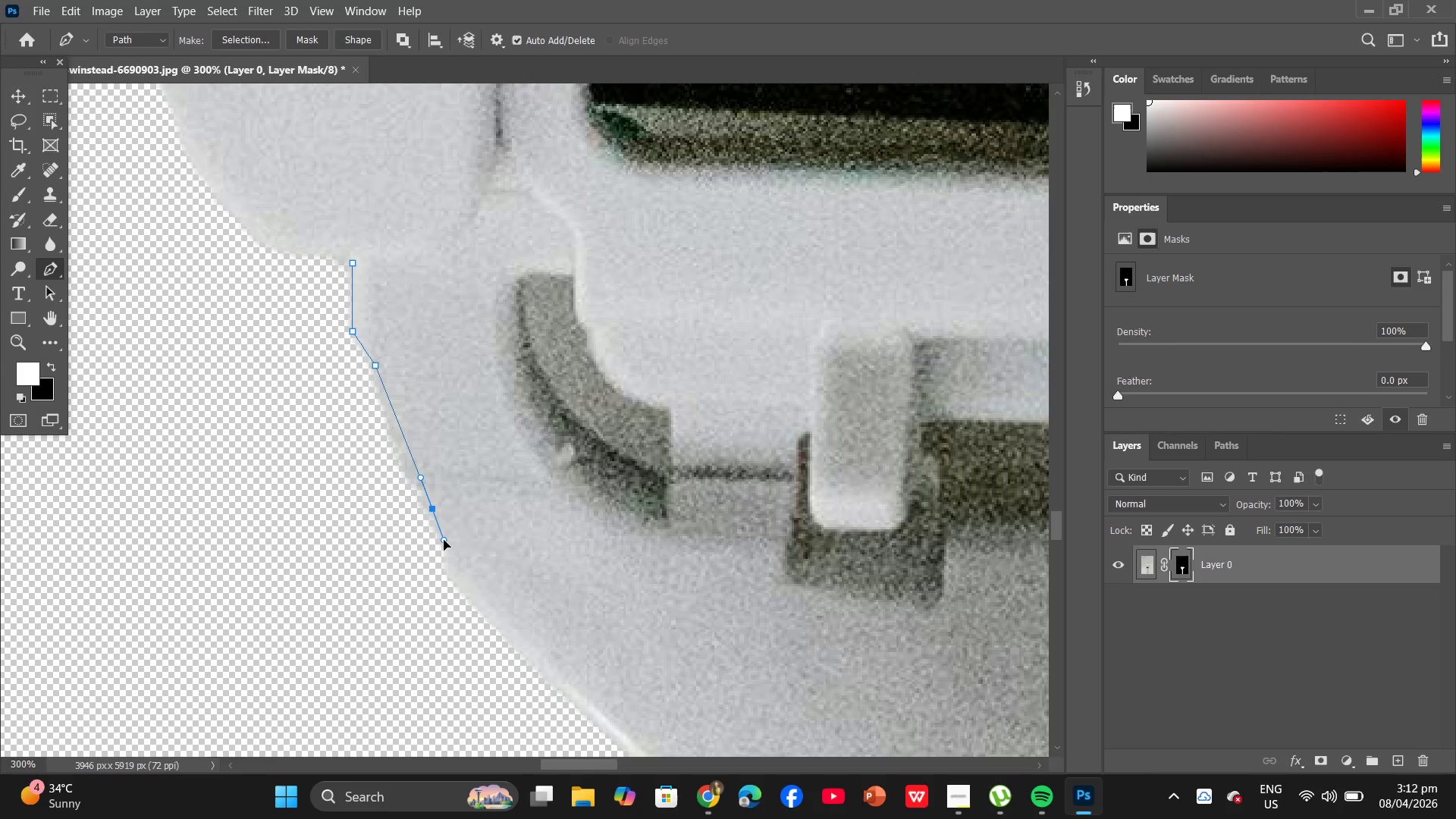 
hold_key(key=Space, duration=0.56)
 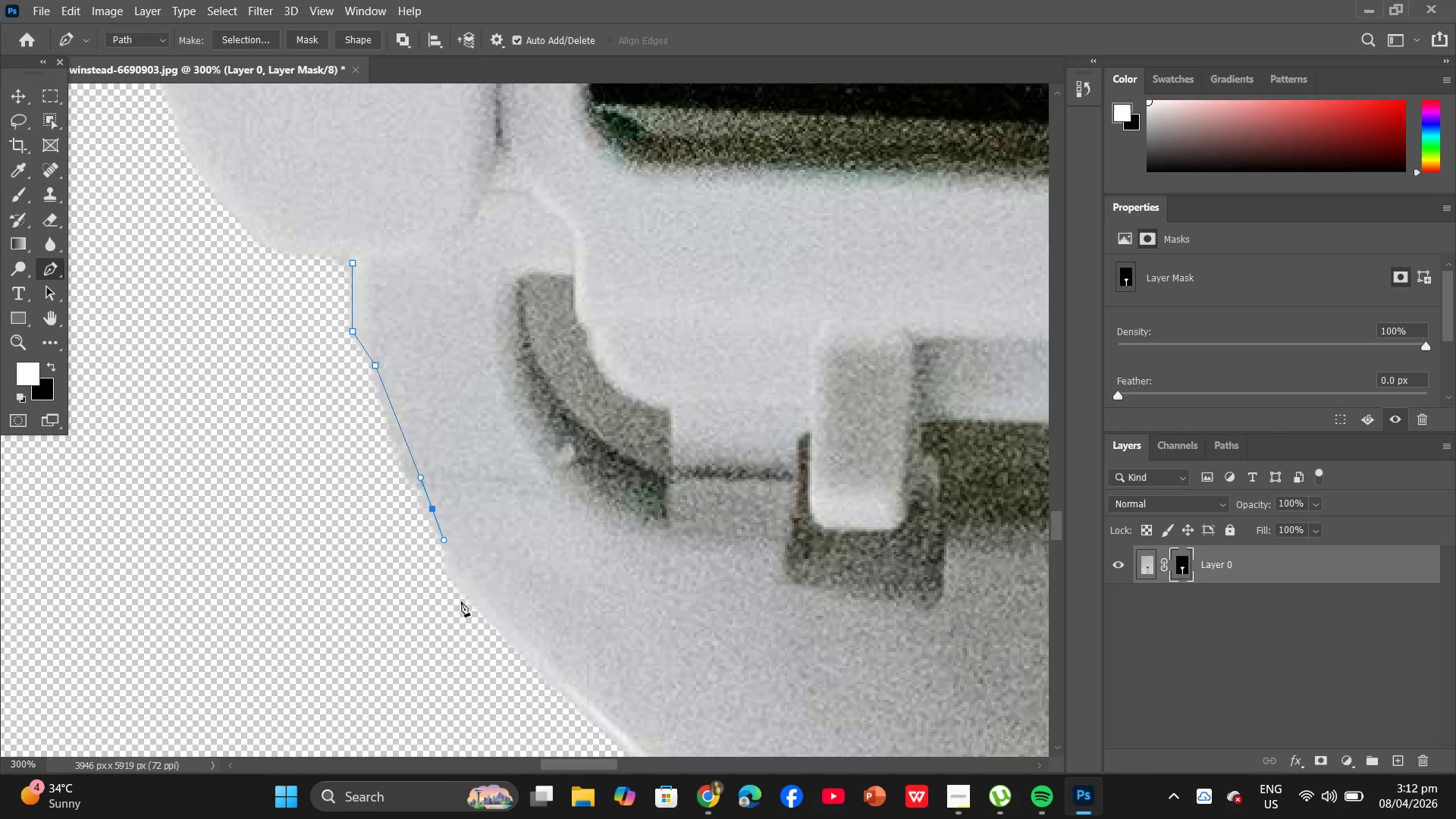 
left_click_drag(start_coordinate=[475, 613], to_coordinate=[242, 277])
 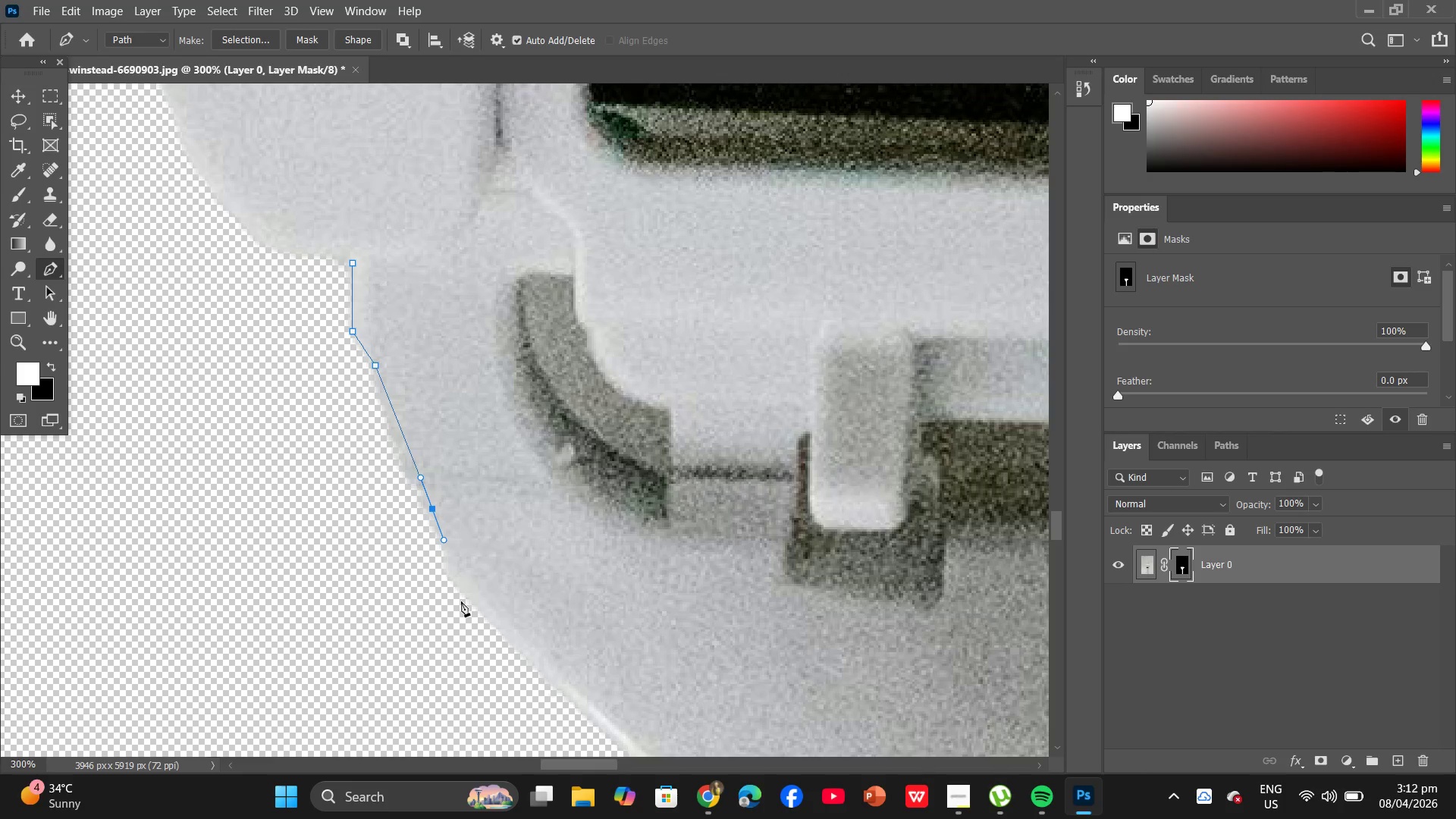 
left_click_drag(start_coordinate=[383, 401], to_coordinate=[444, 457])
 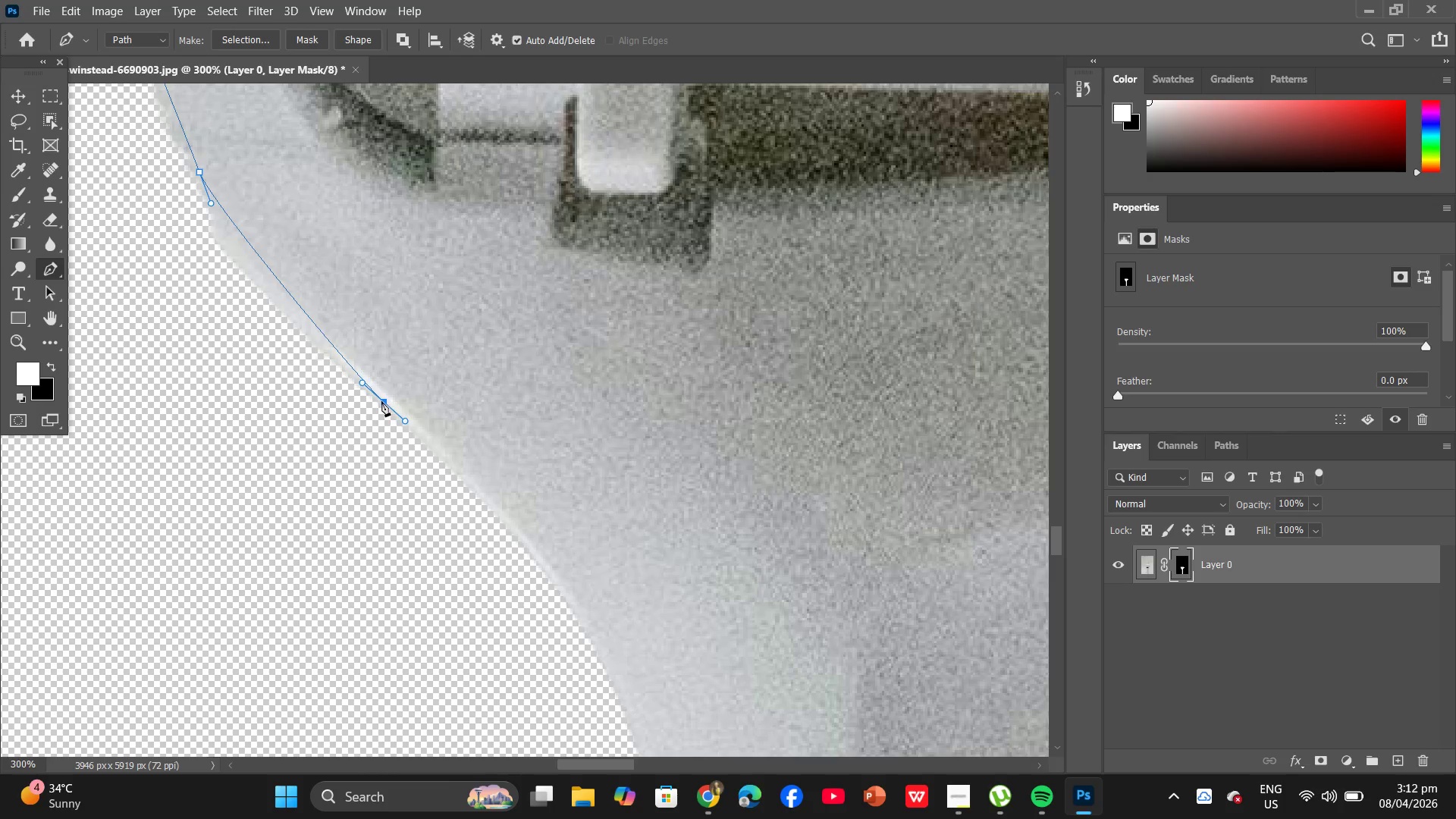 
hold_key(key=Space, duration=0.48)
 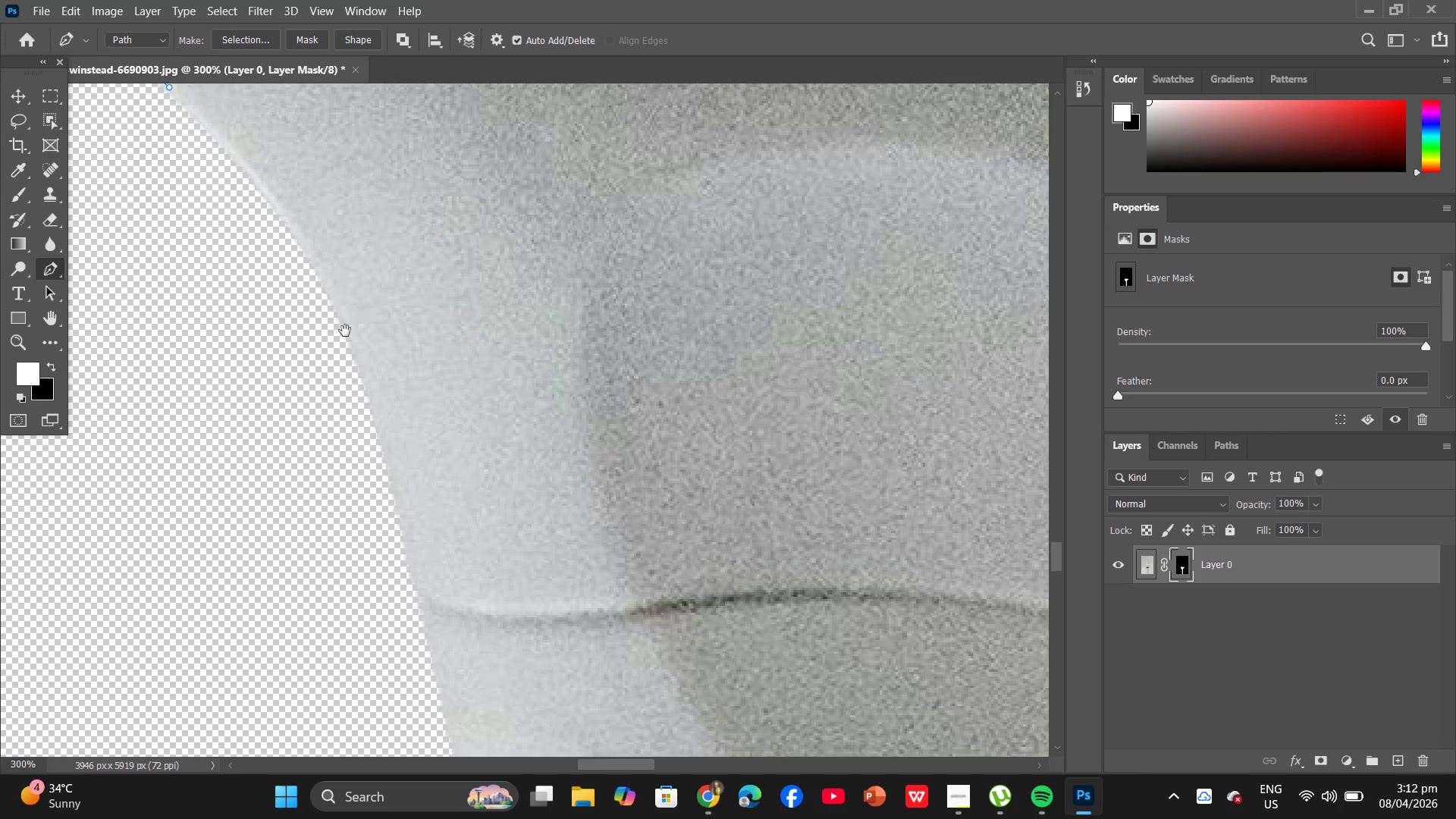 
left_click_drag(start_coordinate=[510, 532], to_coordinate=[262, 218])
 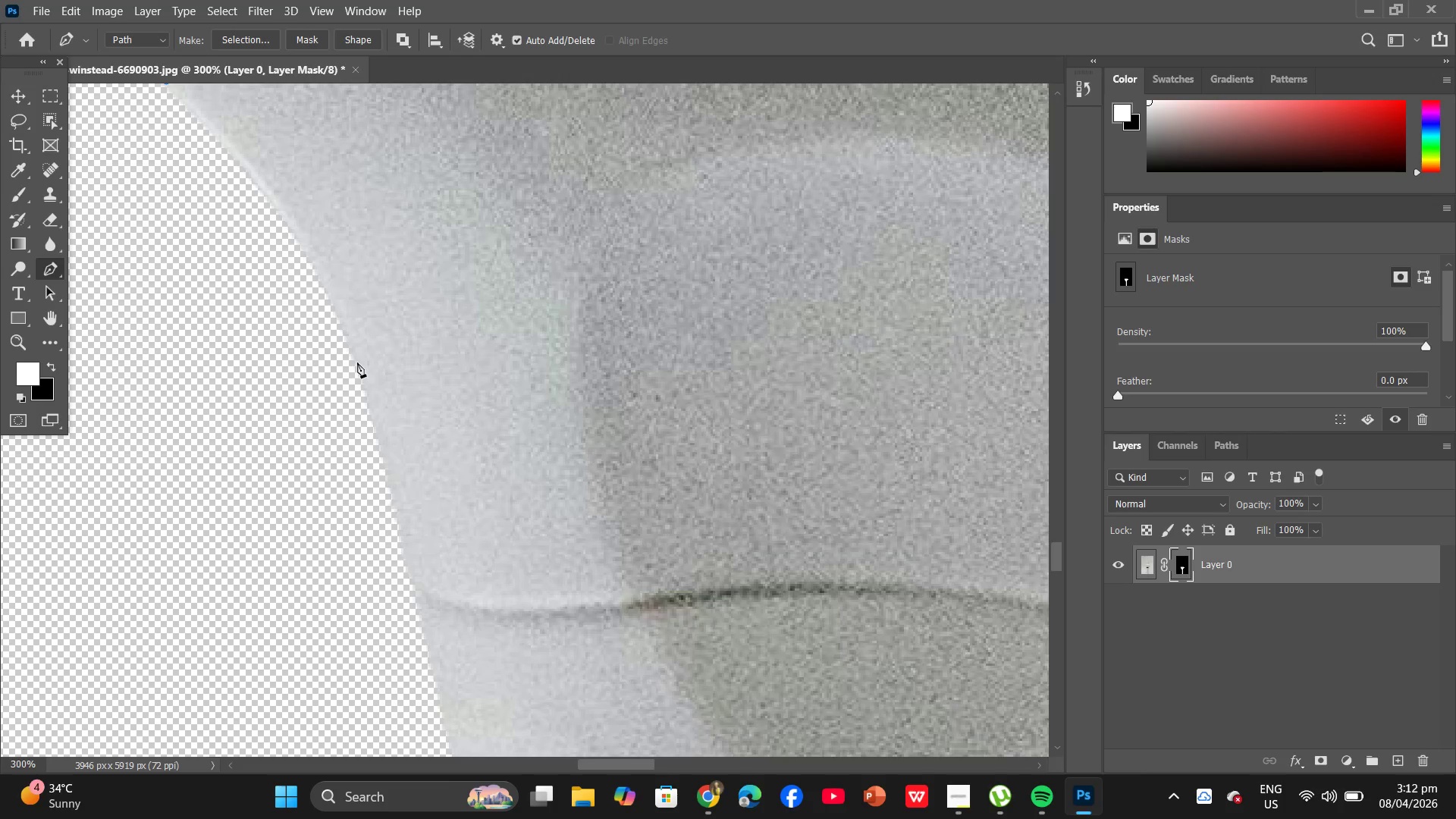 
left_click_drag(start_coordinate=[360, 356], to_coordinate=[399, 491])
 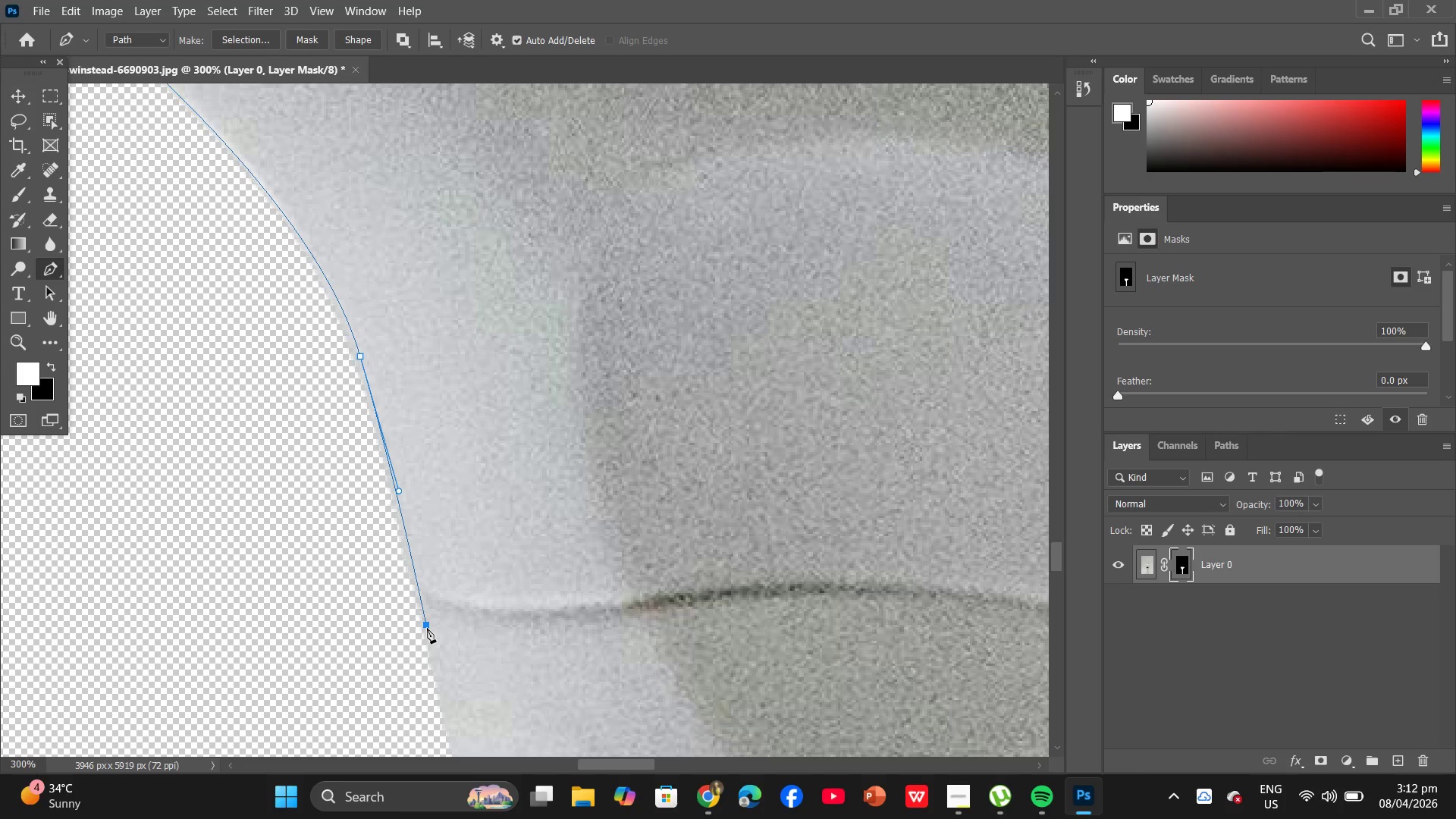 
hold_key(key=Space, duration=0.95)
 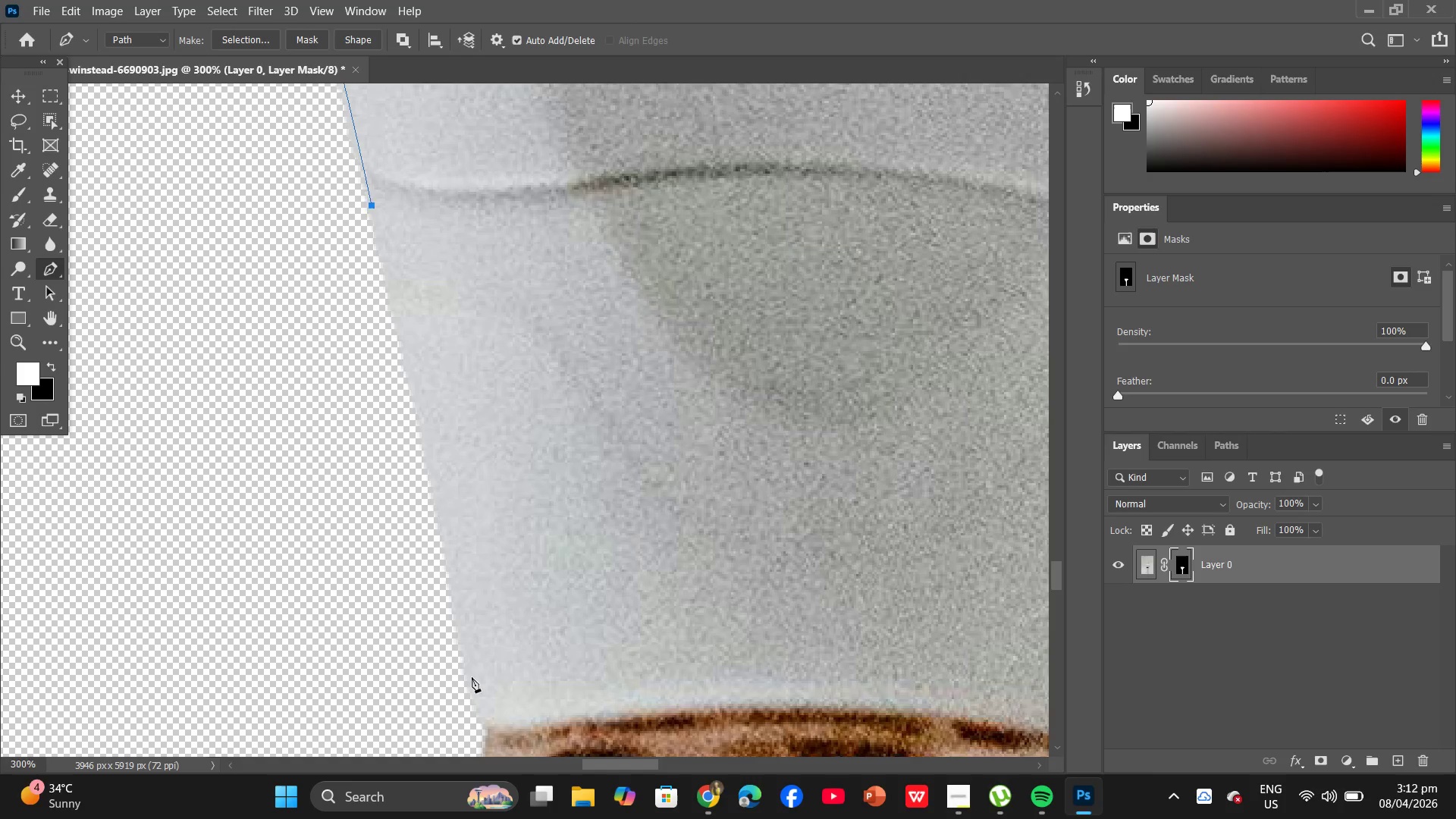 
left_click_drag(start_coordinate=[443, 682], to_coordinate=[388, 263])
 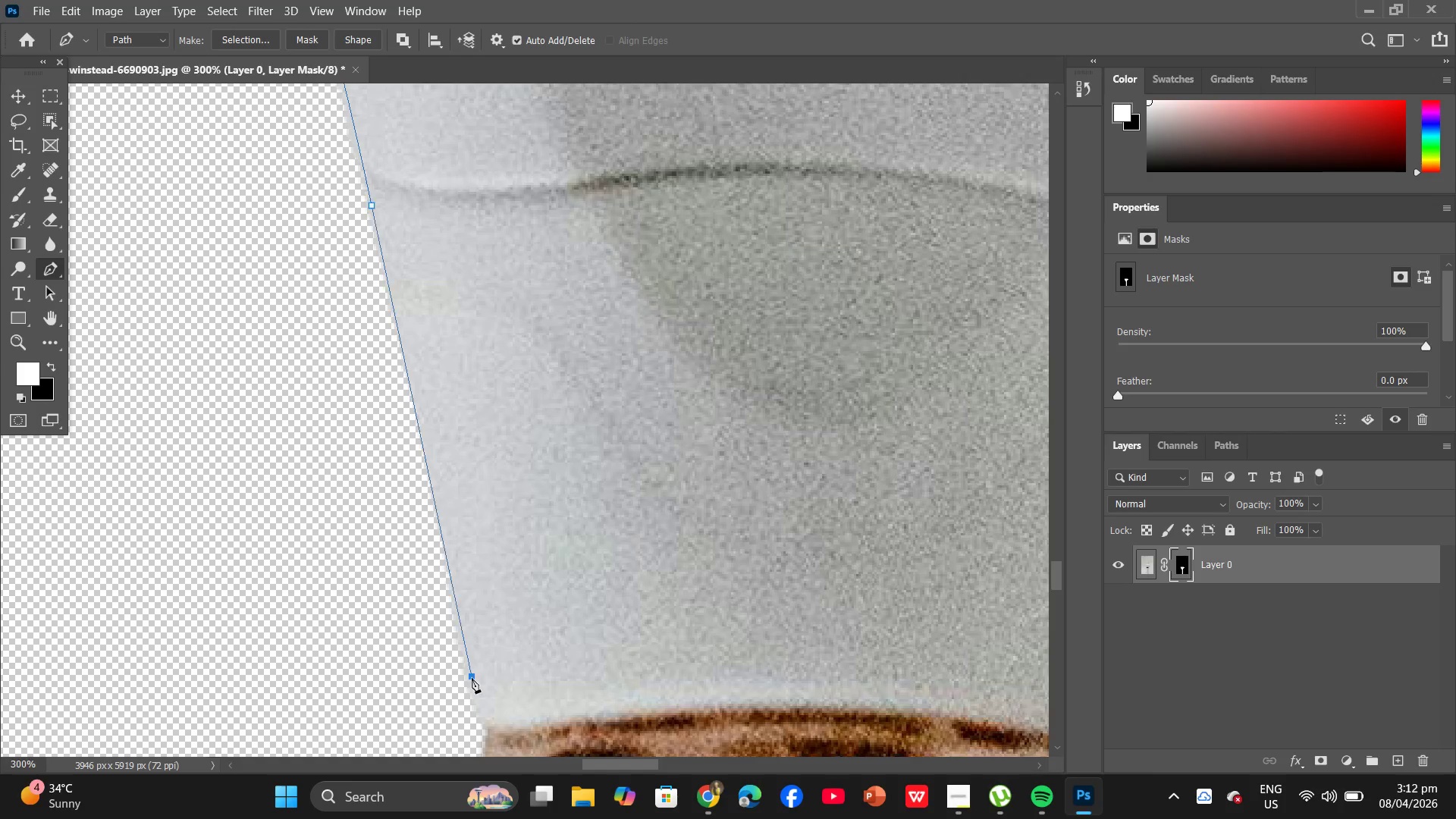 
hold_key(key=Space, duration=0.55)
 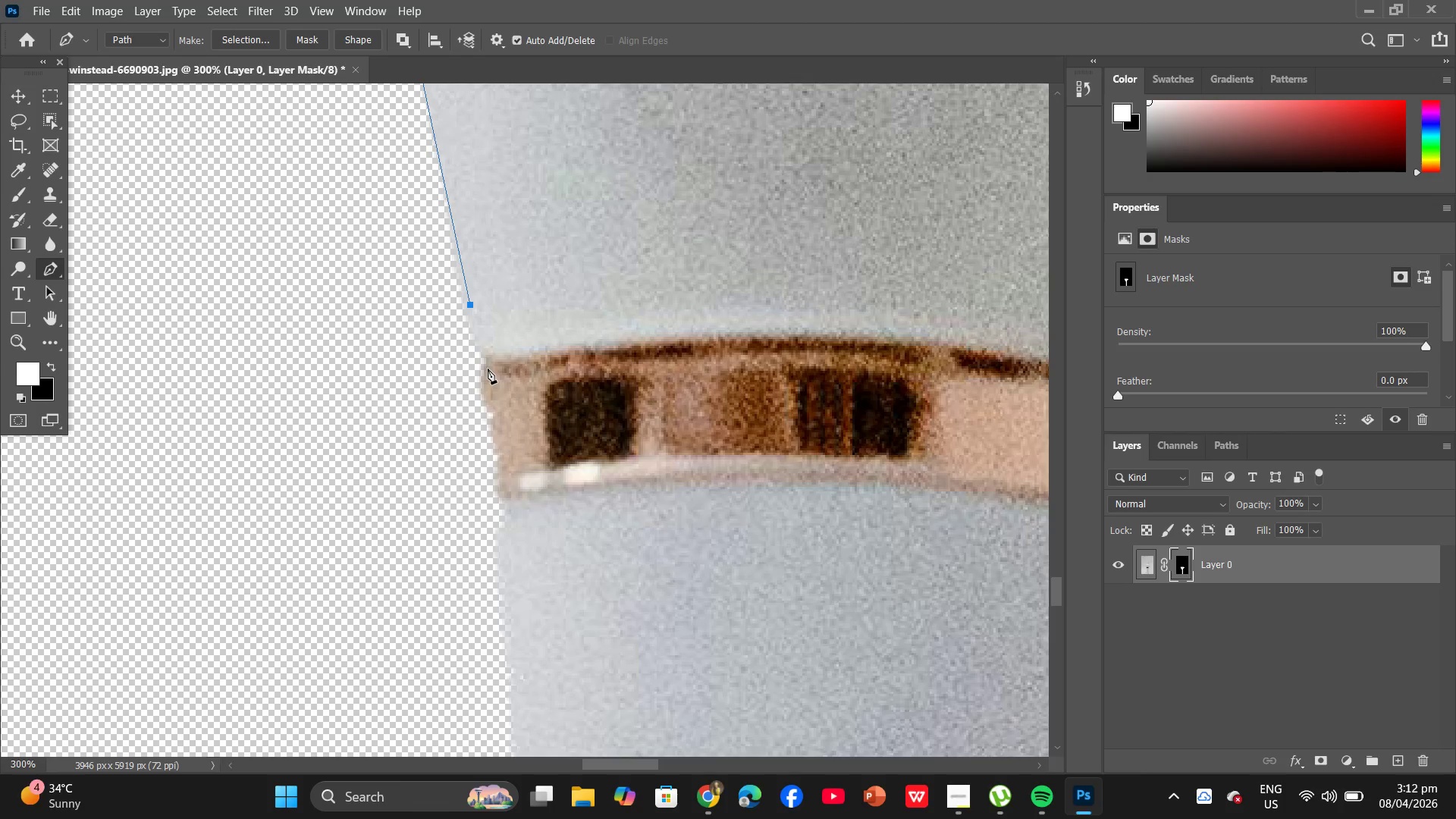 
left_click_drag(start_coordinate=[472, 678], to_coordinate=[472, 328])
 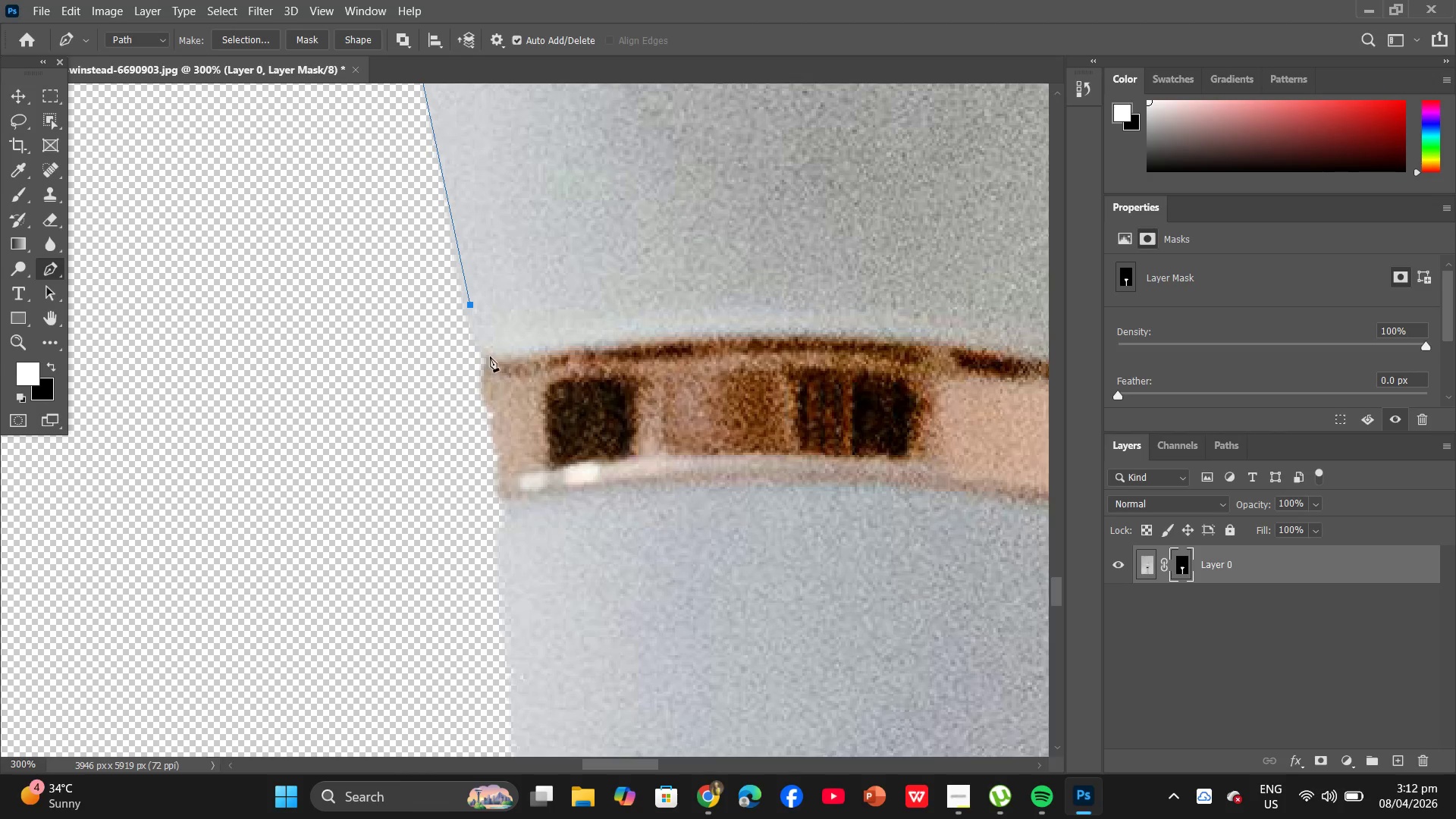 
left_click_drag(start_coordinate=[491, 356], to_coordinate=[505, 363])
 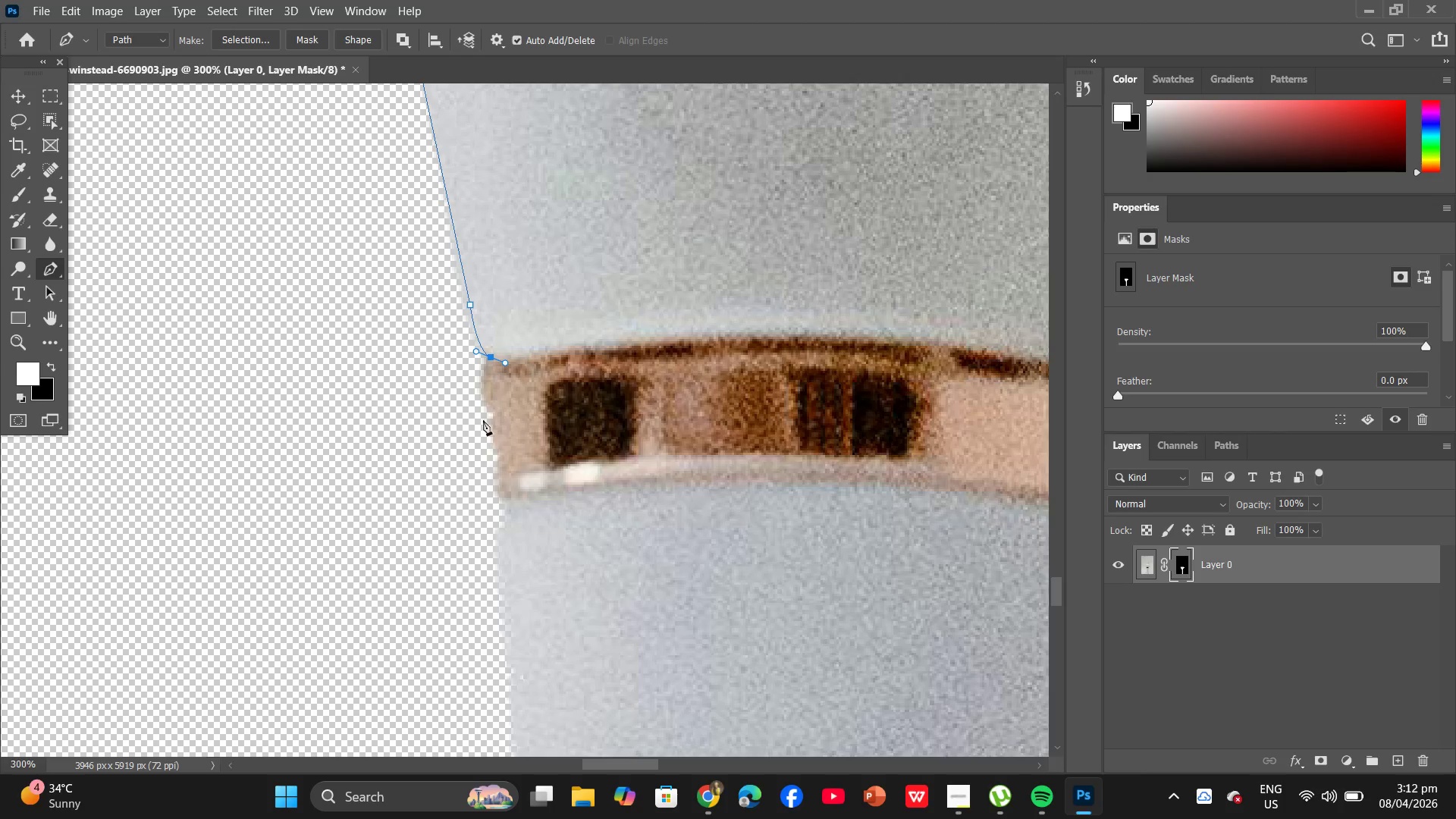 
left_click_drag(start_coordinate=[490, 404], to_coordinate=[496, 420])
 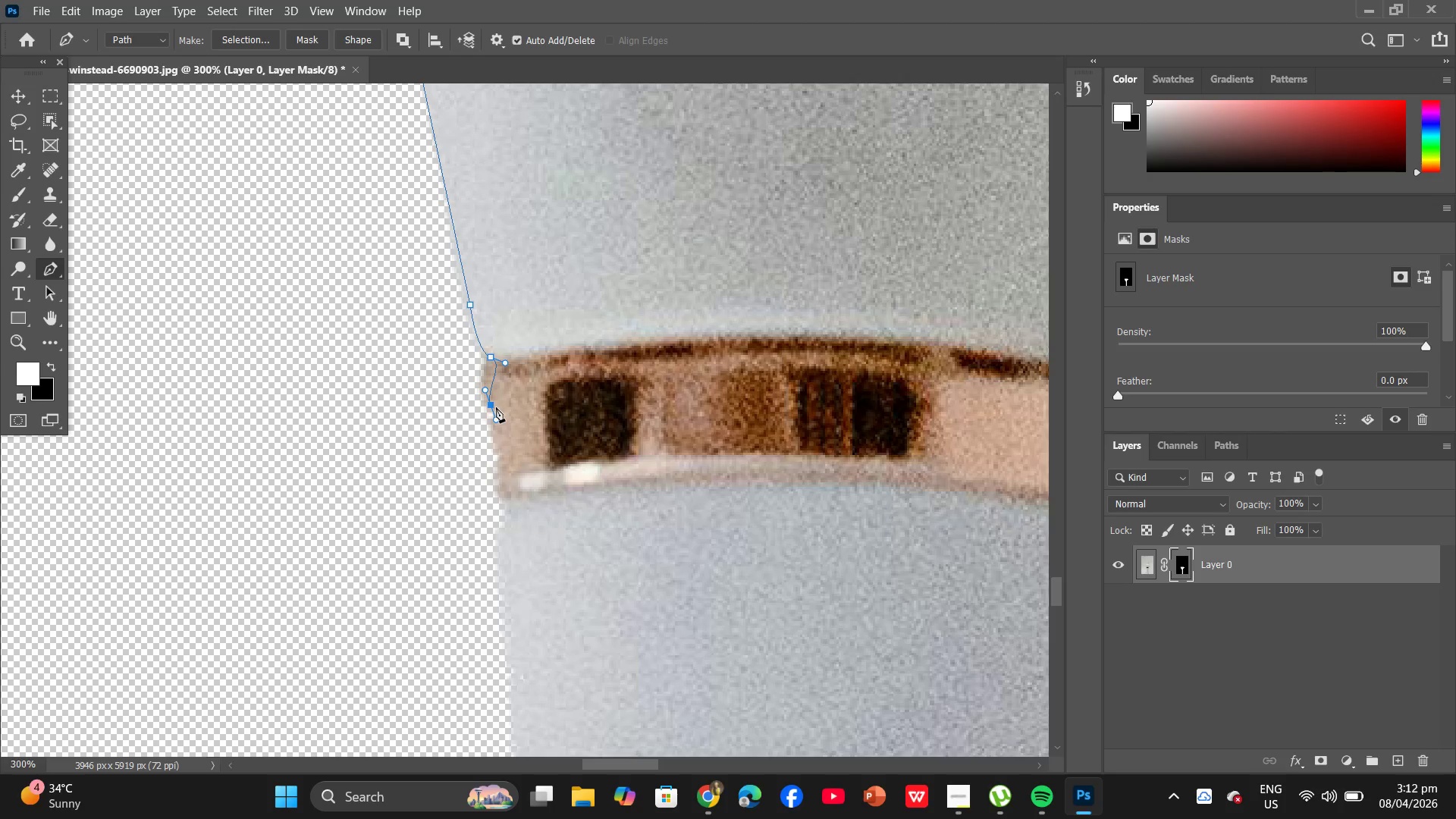 
key(Control+Z)
 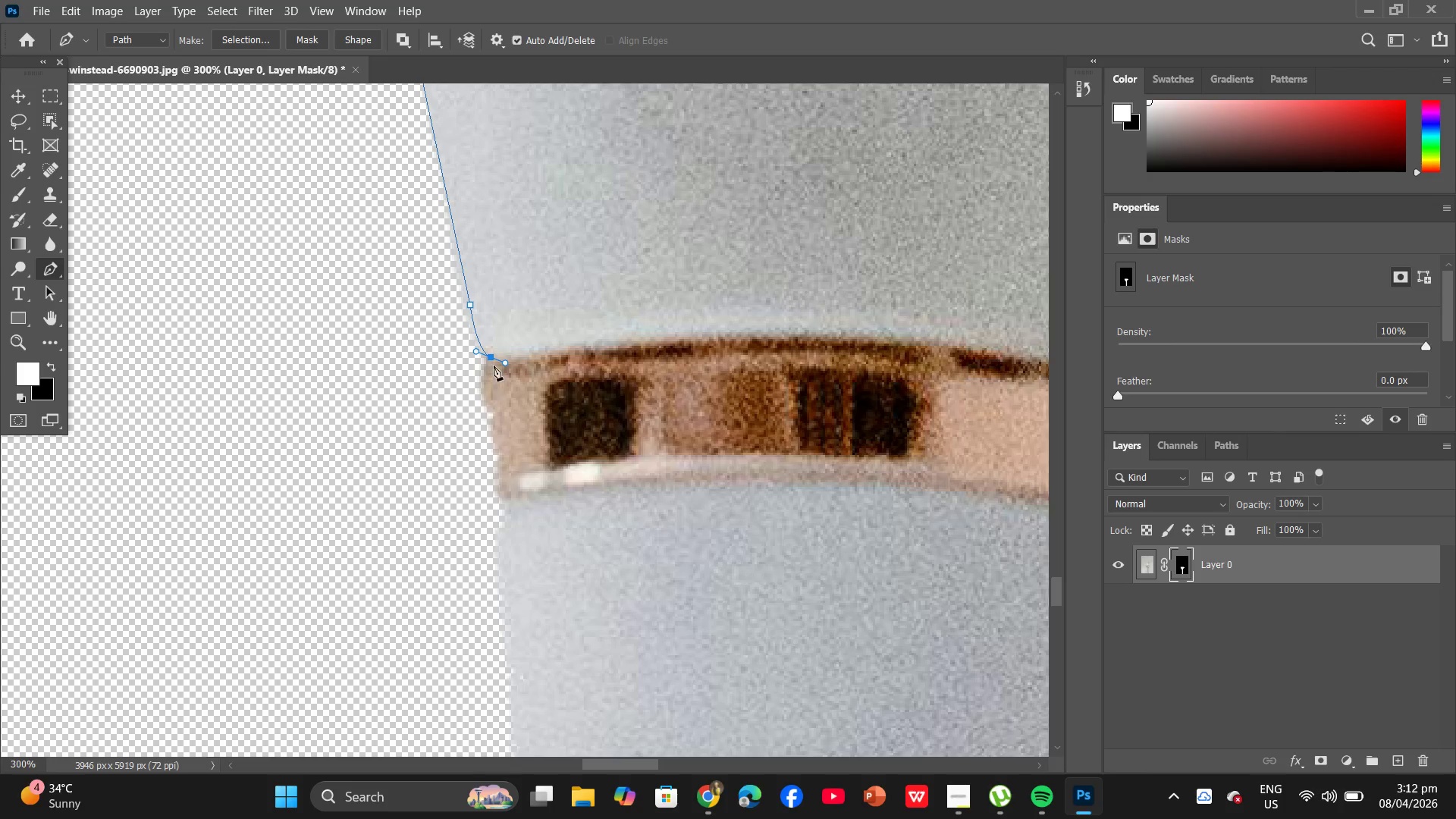 
hold_key(key=AltLeft, duration=1.78)
left_click([491, 356])
 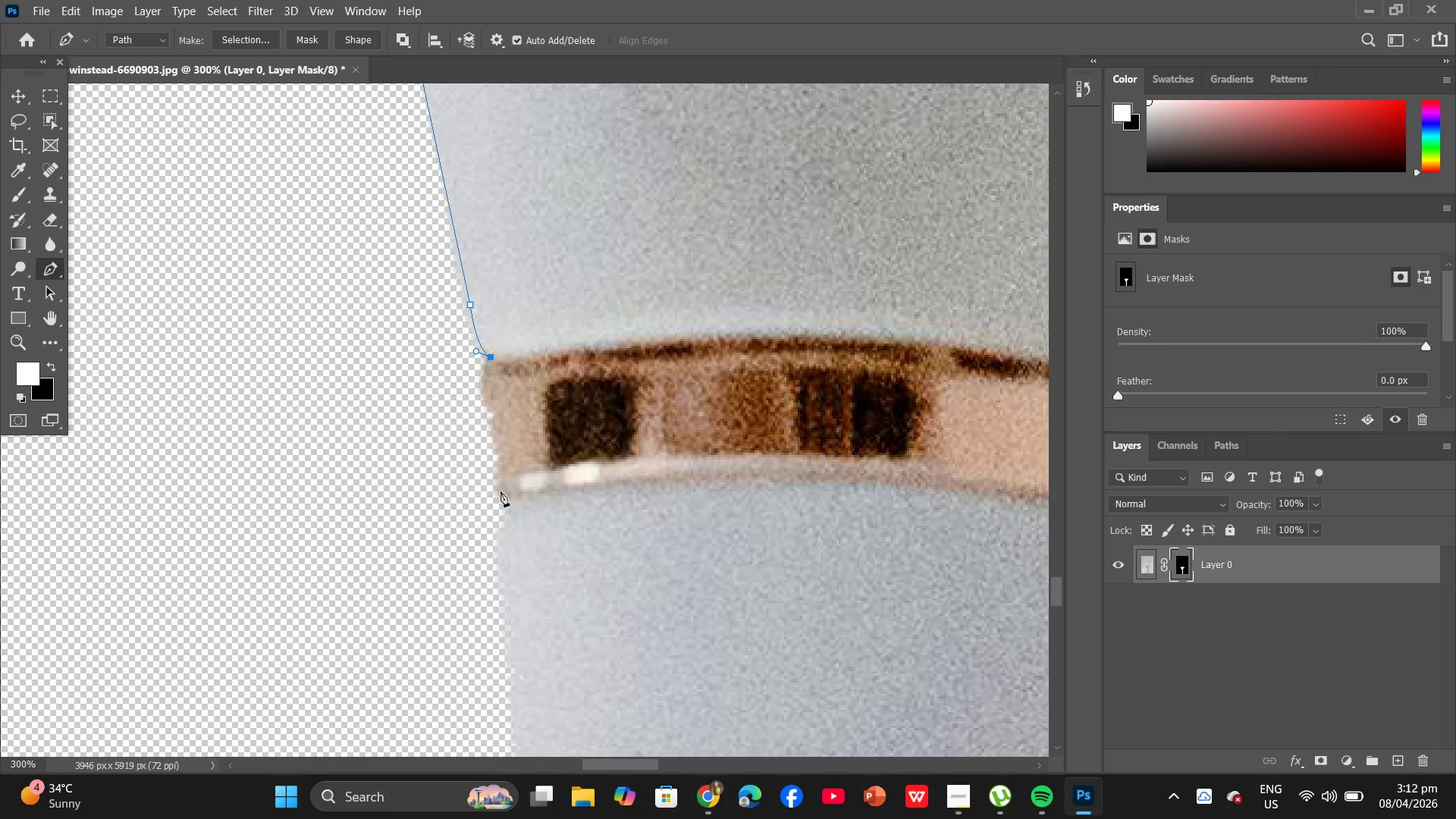 
left_click_drag(start_coordinate=[506, 531], to_coordinate=[507, 551])
 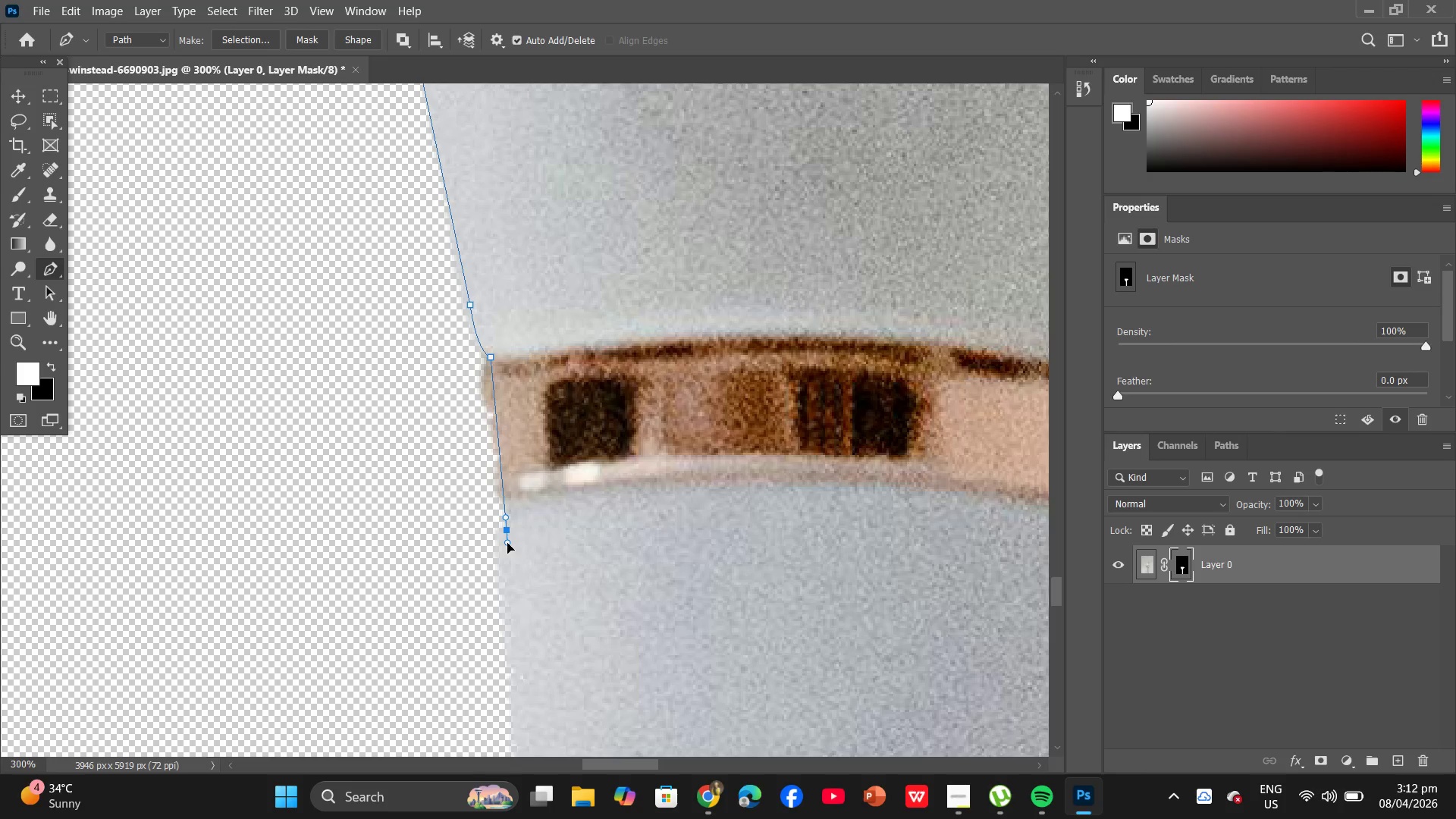 
hold_key(key=Space, duration=0.64)
 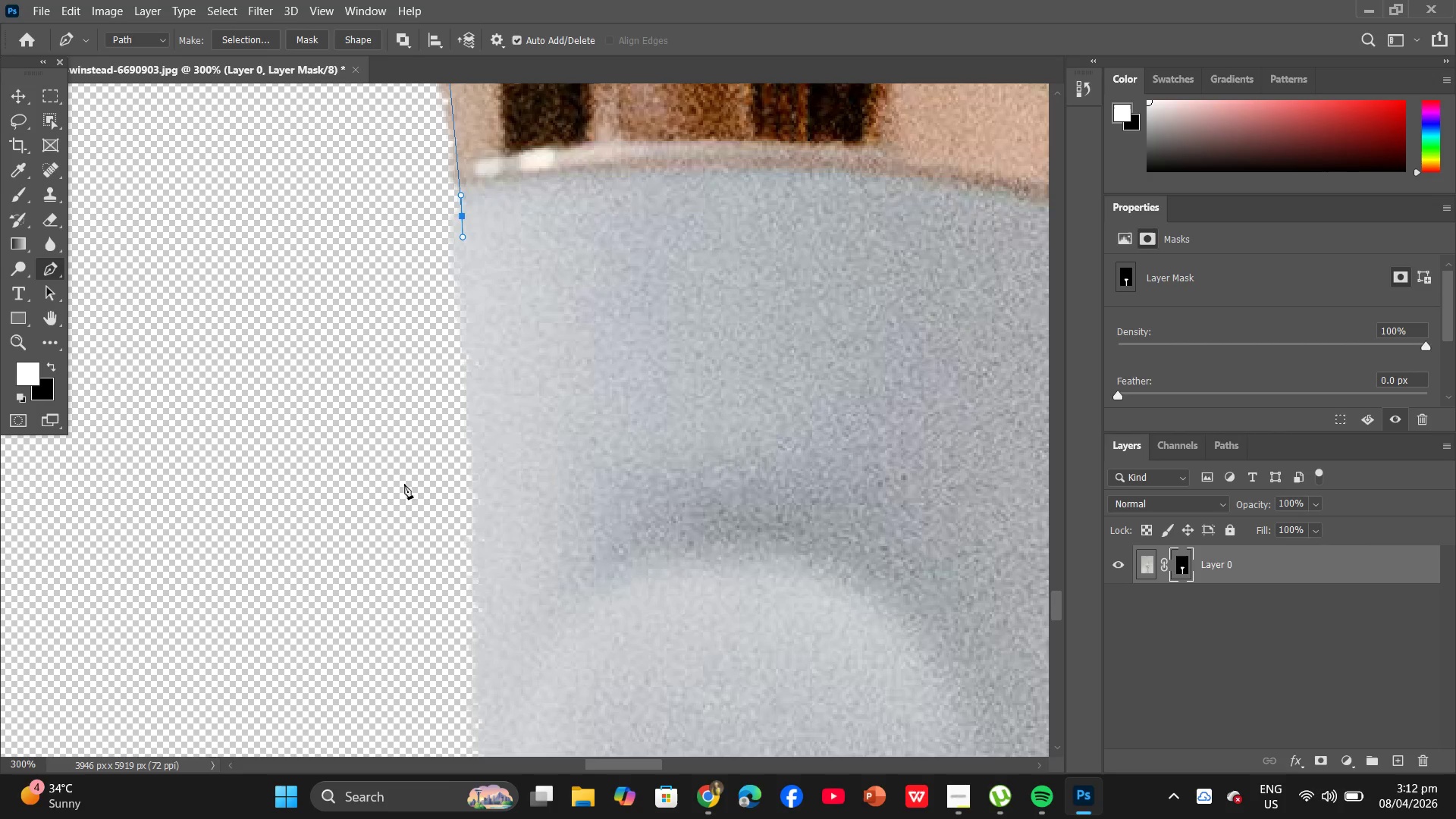 
left_click_drag(start_coordinate=[491, 608], to_coordinate=[447, 294])
 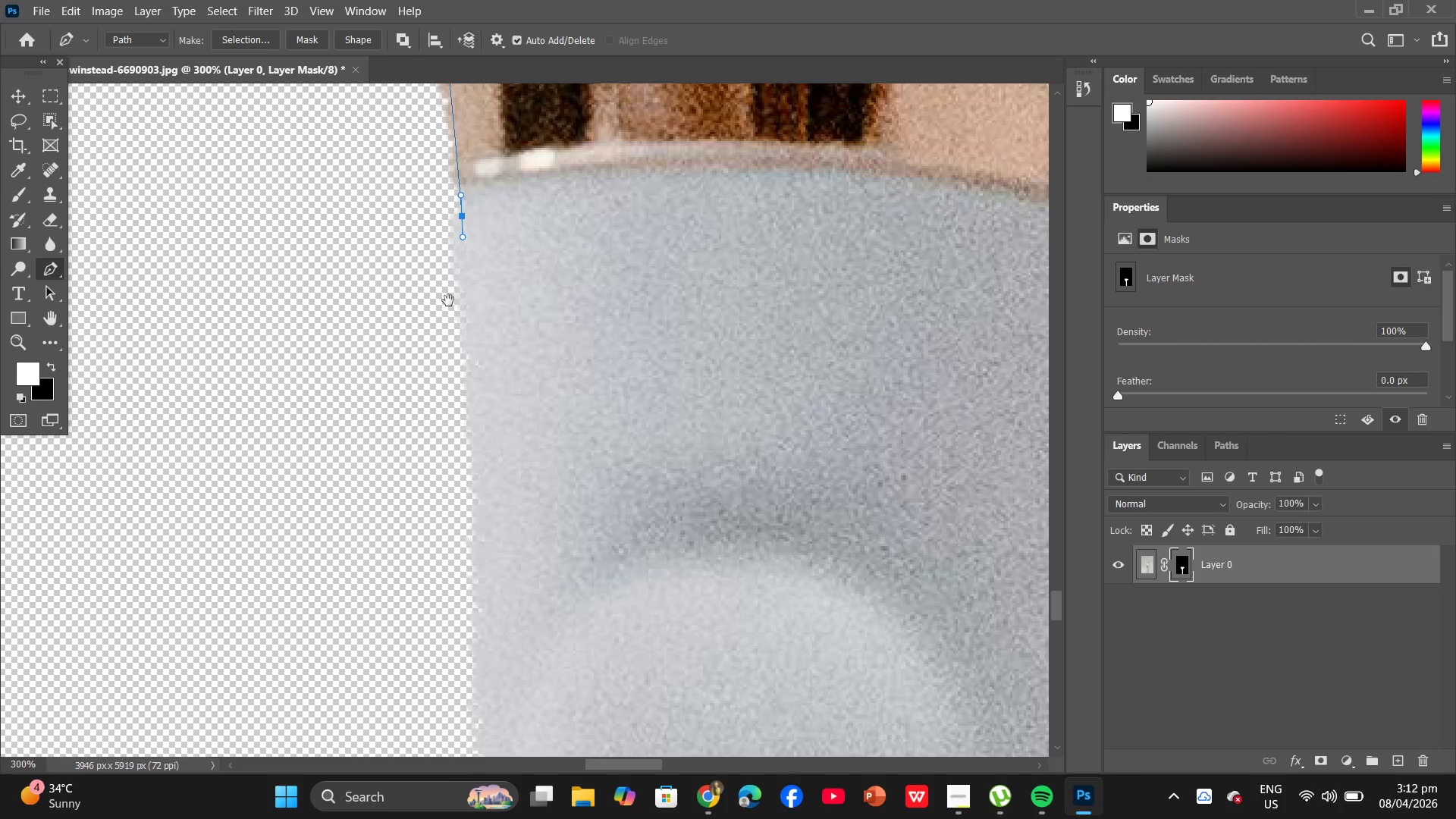 
hold_key(key=Space, duration=0.52)
 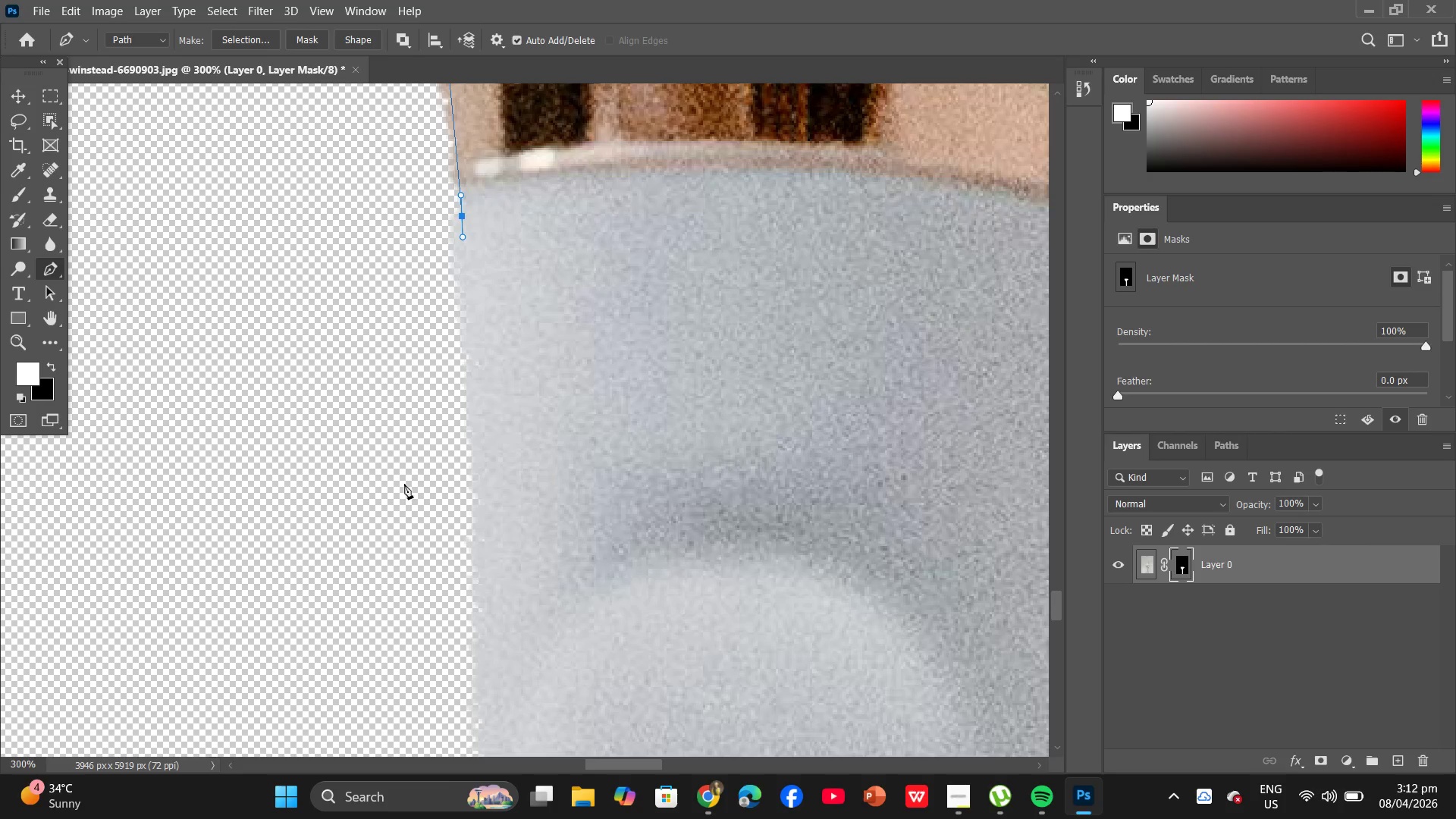 
left_click_drag(start_coordinate=[406, 456], to_coordinate=[380, 246])
 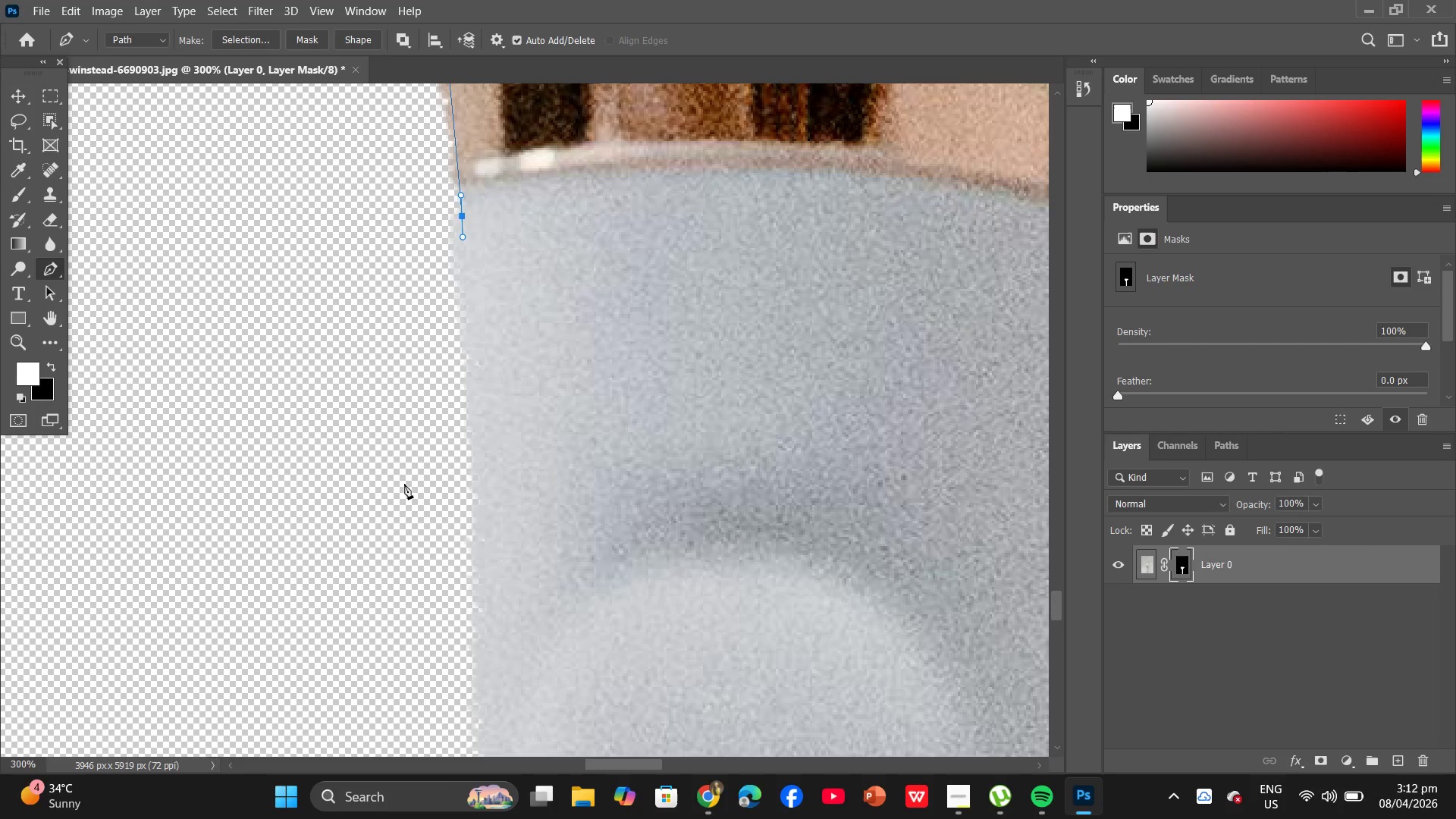 
left_click_drag(start_coordinate=[460, 577], to_coordinate=[457, 671])
 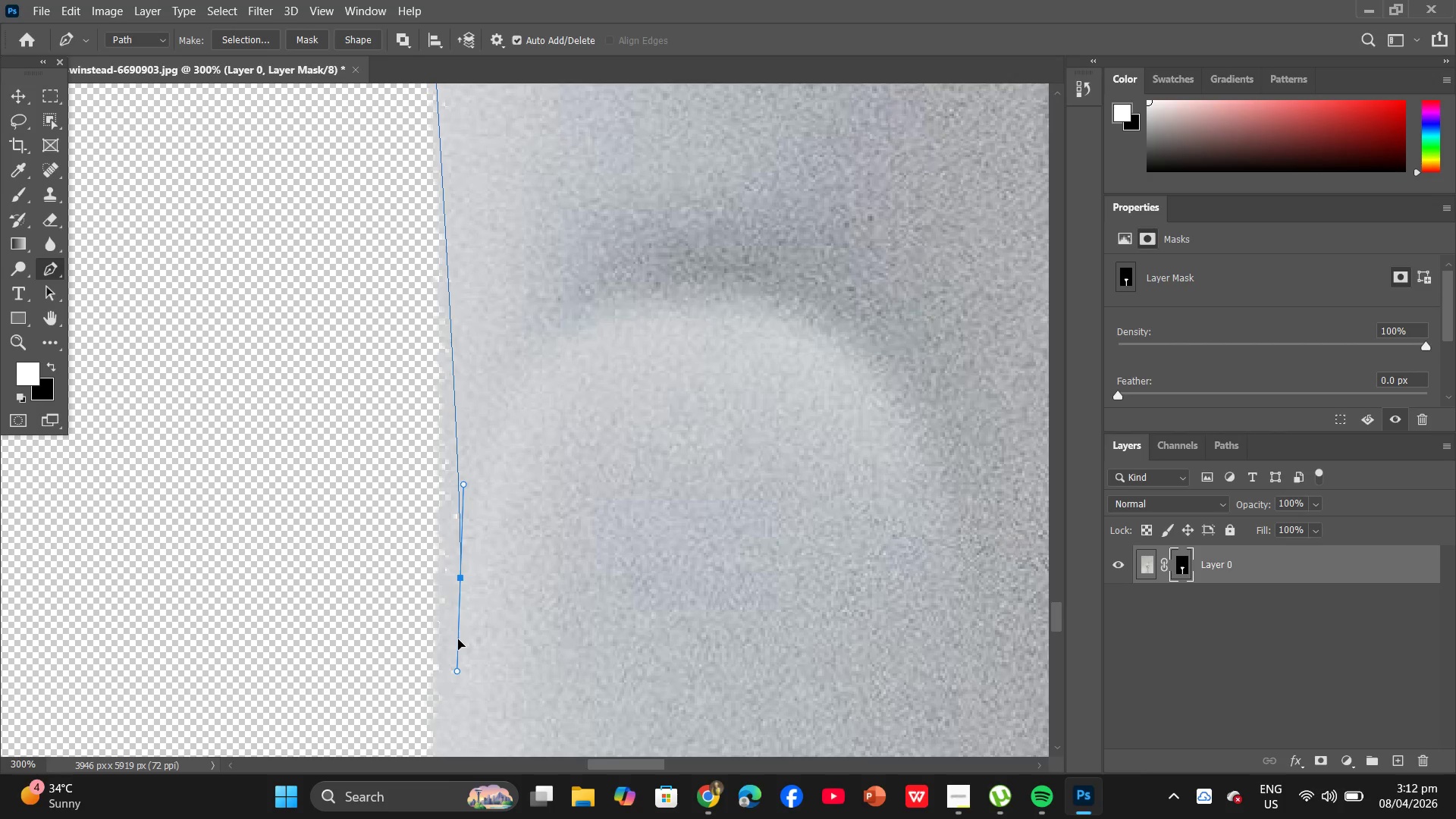 
hold_key(key=Space, duration=1.01)
 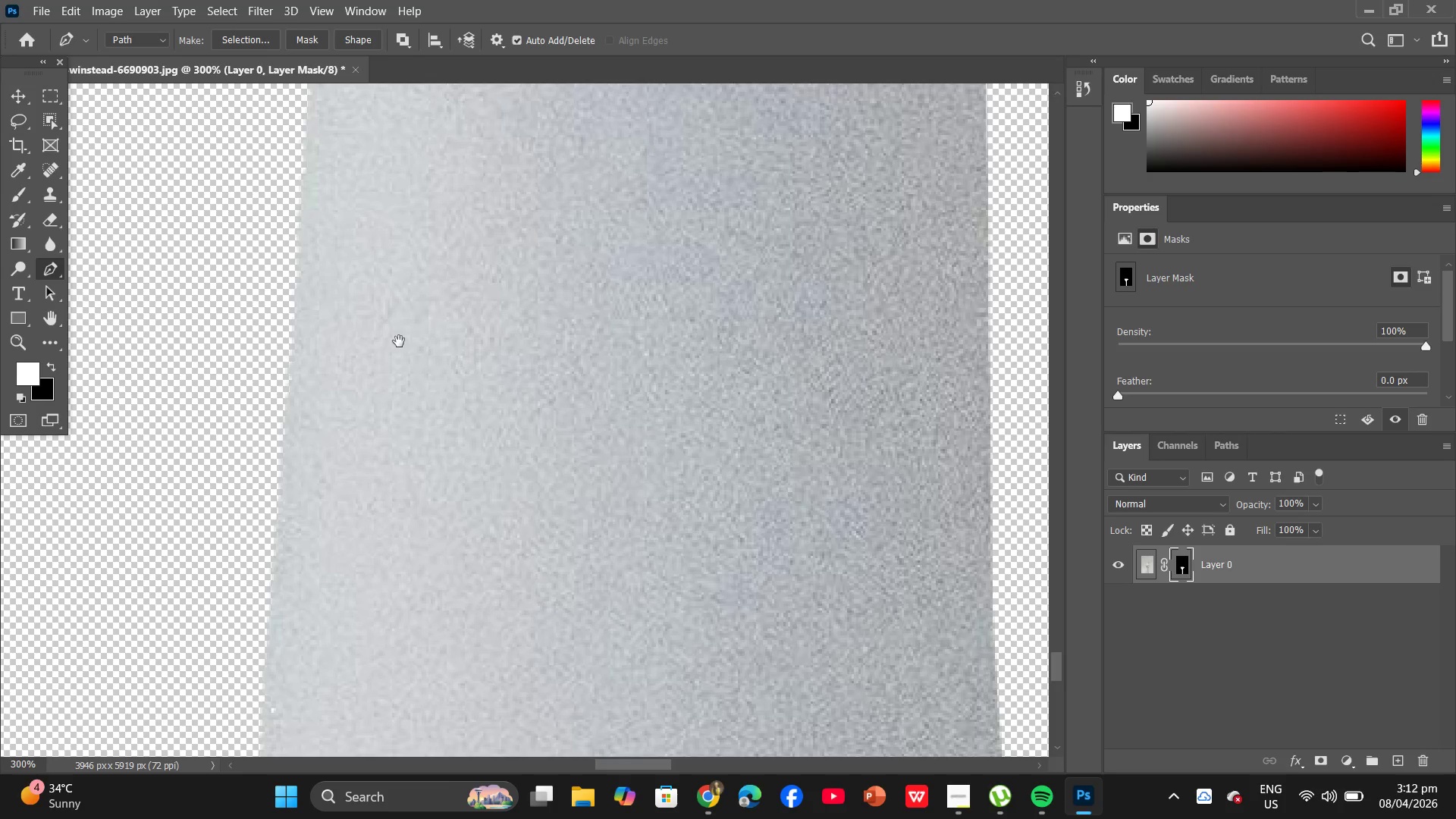 
left_click_drag(start_coordinate=[457, 676], to_coordinate=[420, 277])
 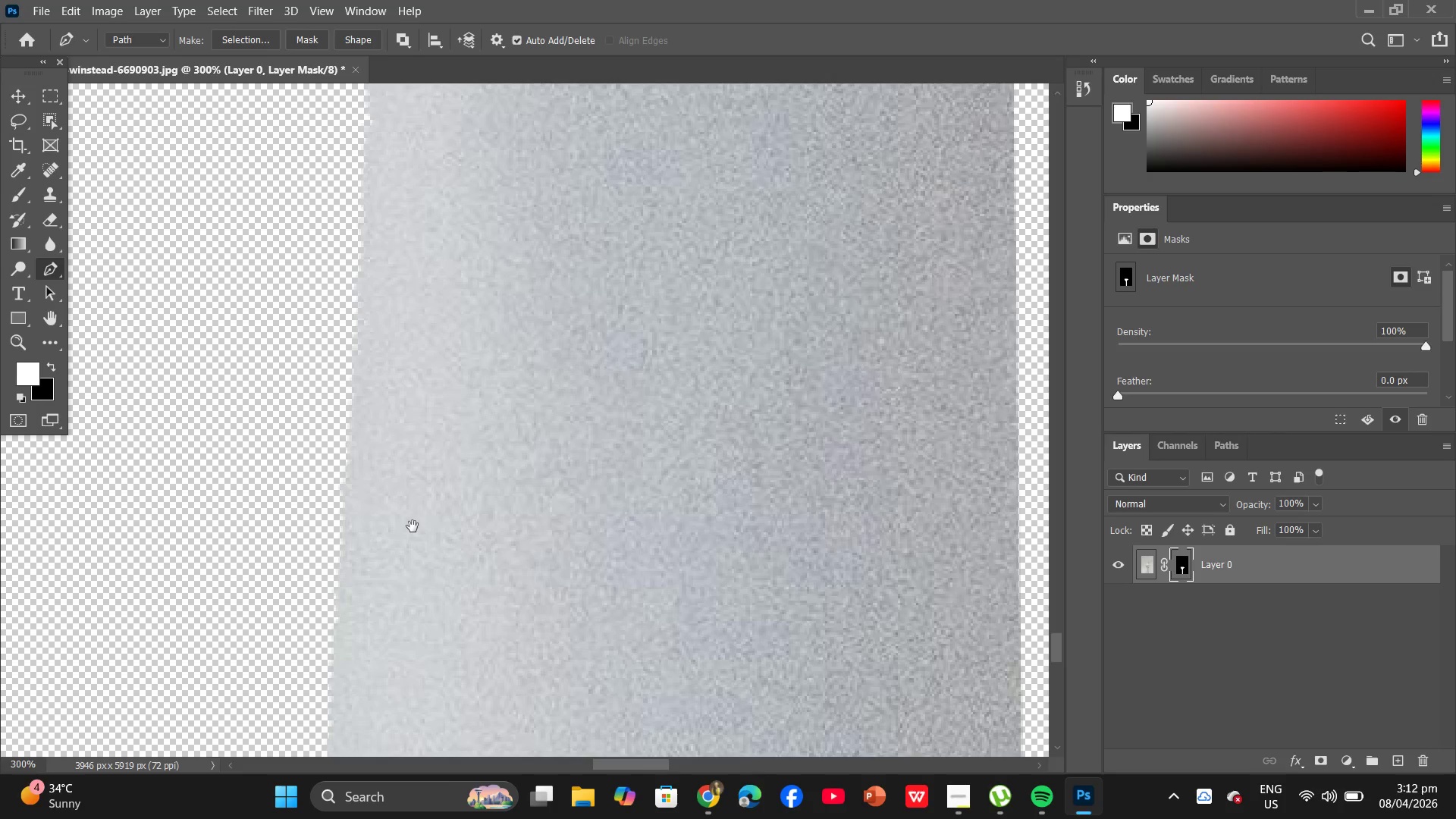 
left_click_drag(start_coordinate=[409, 540], to_coordinate=[398, 337])
 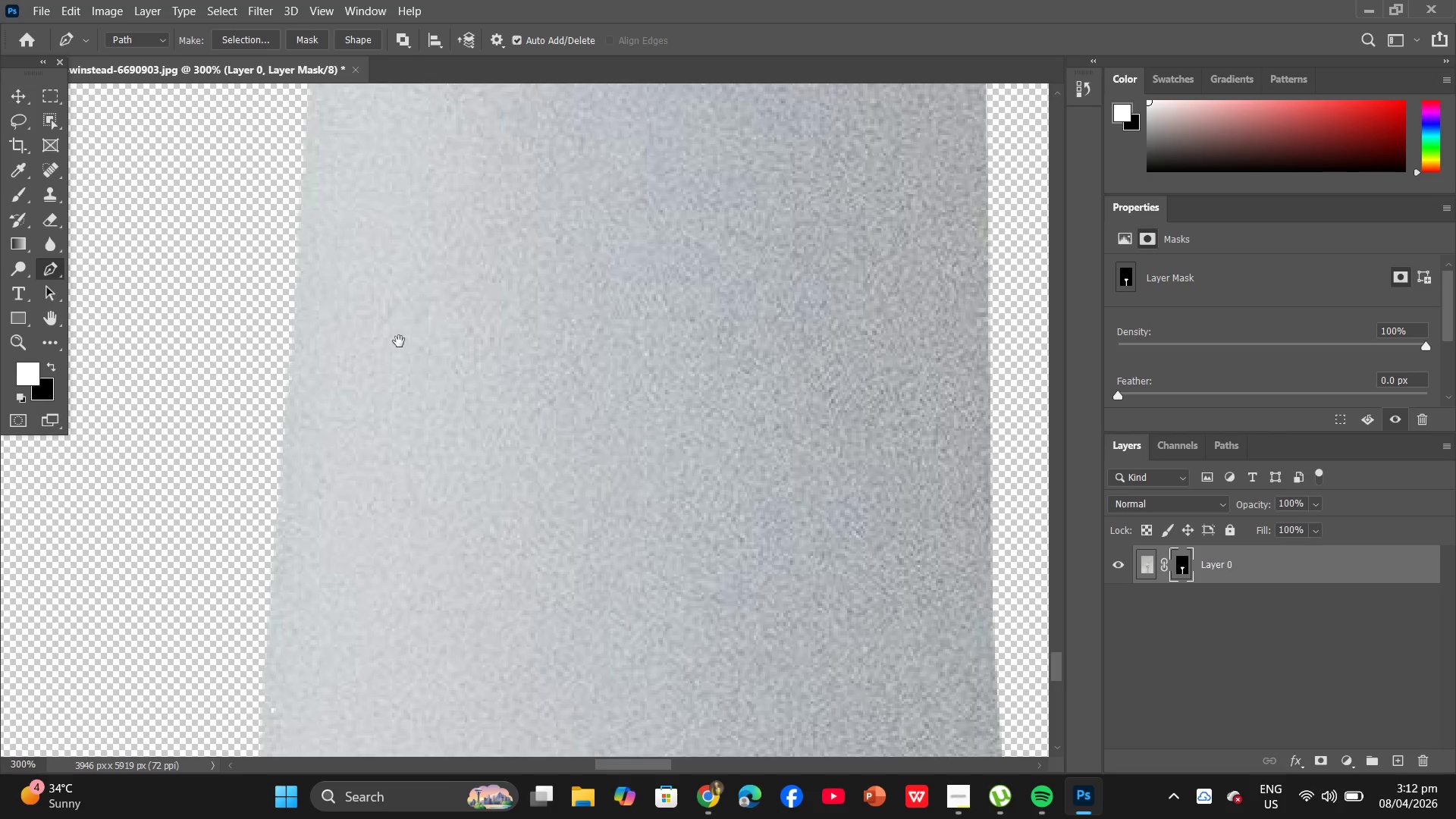 
left_click_drag(start_coordinate=[295, 473], to_coordinate=[280, 587])
 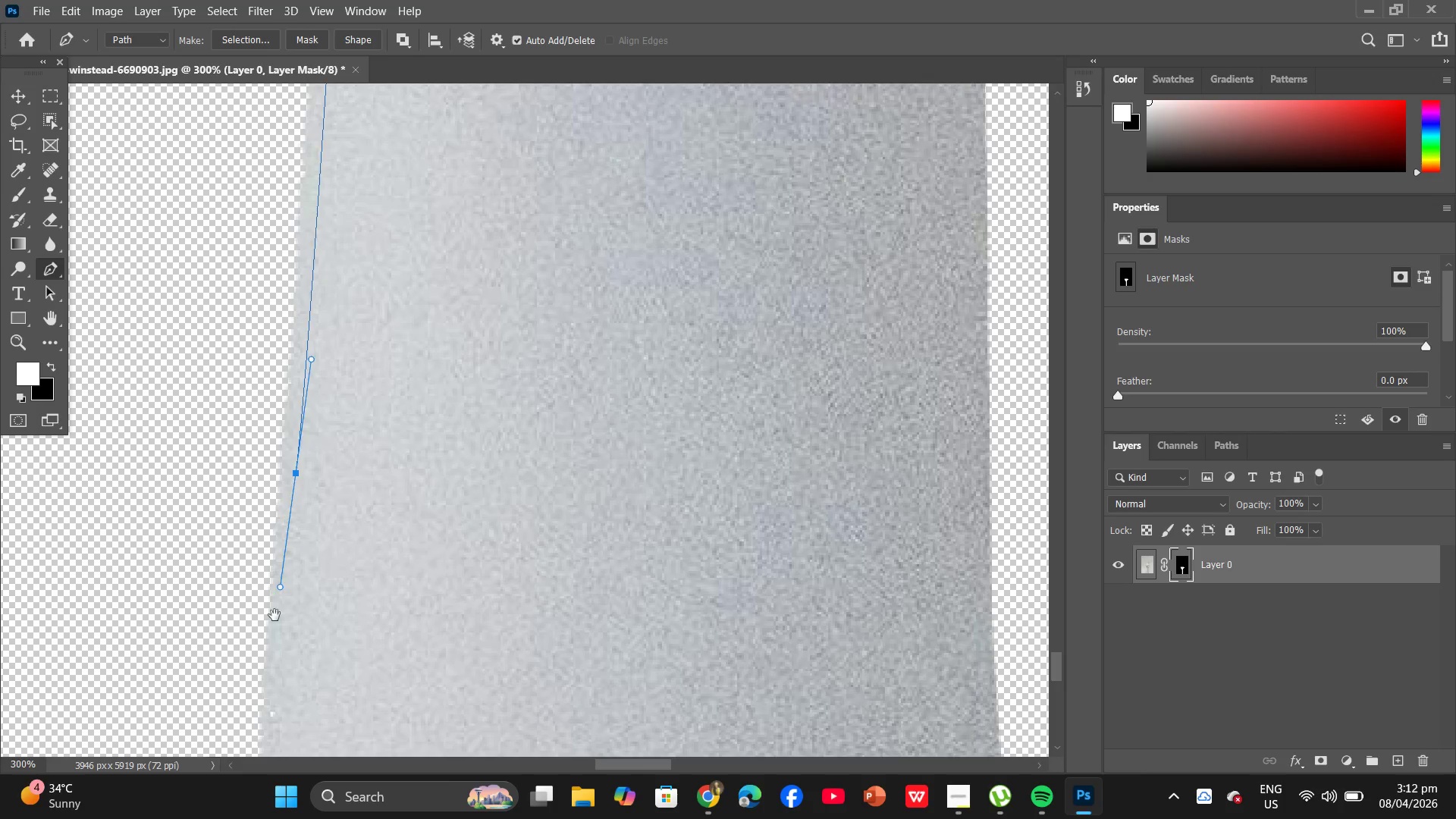 
hold_key(key=Space, duration=0.5)
 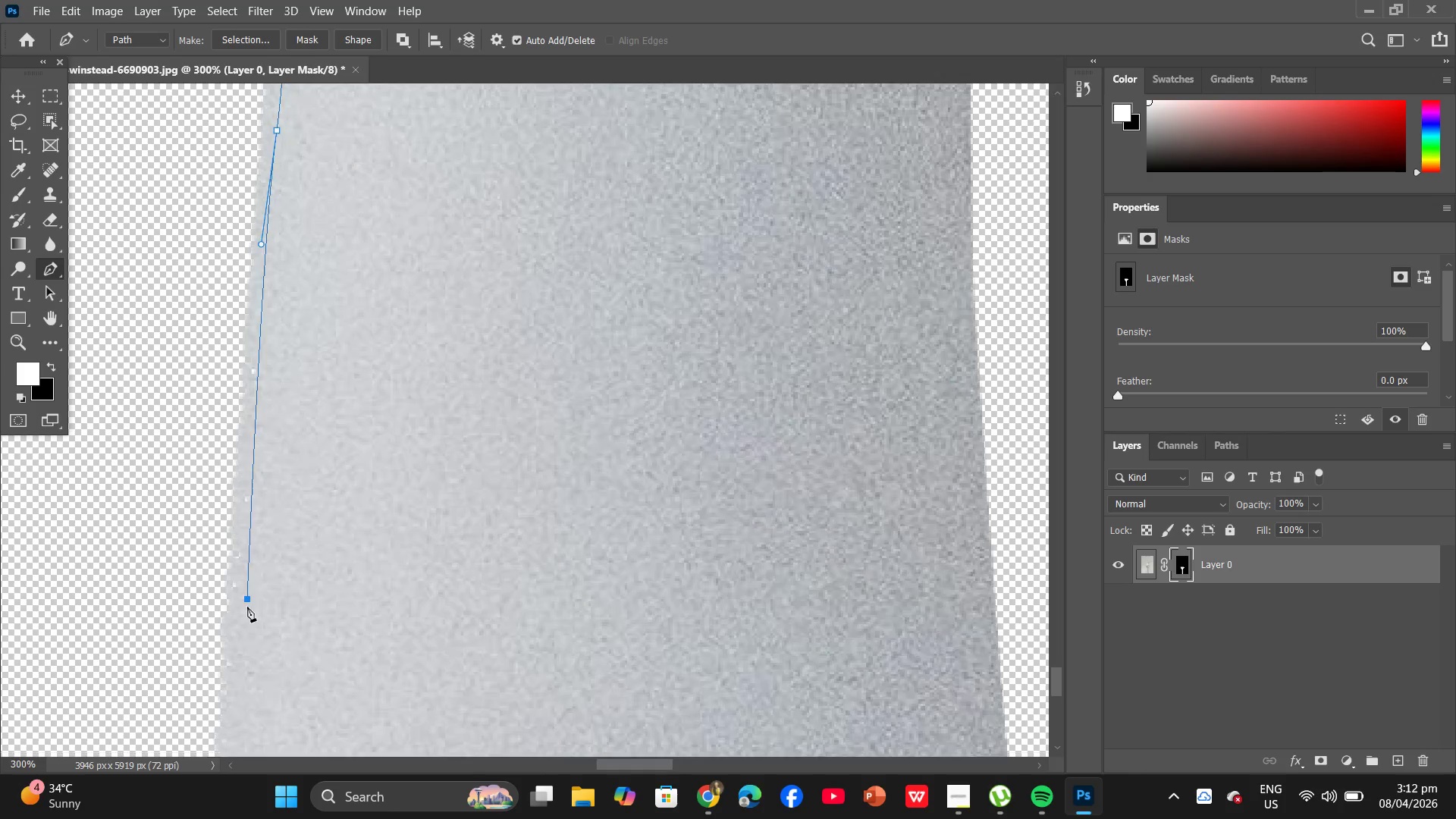 
left_click_drag(start_coordinate=[275, 614], to_coordinate=[256, 351])
 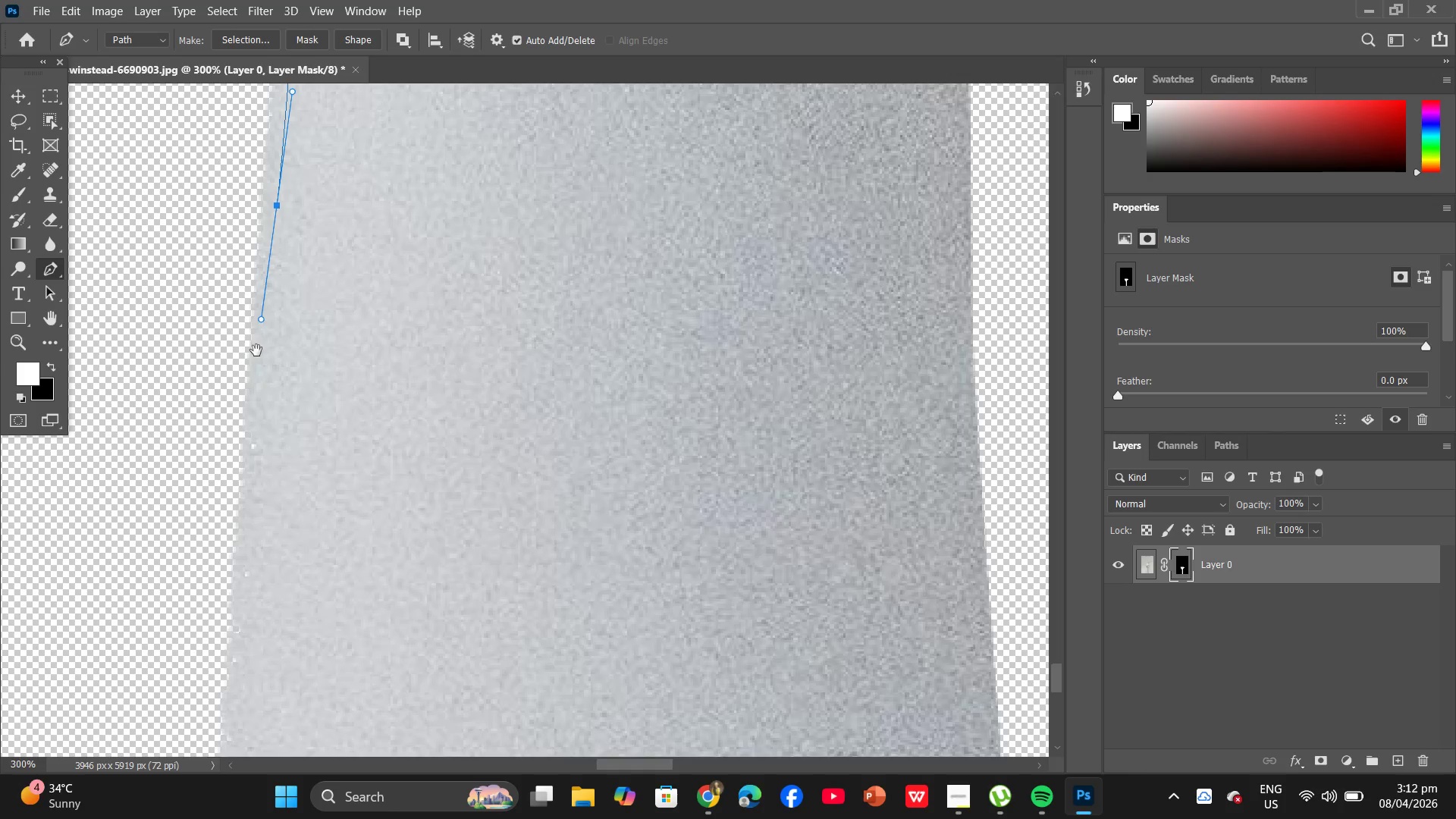 
hold_key(key=Space, duration=1.03)
 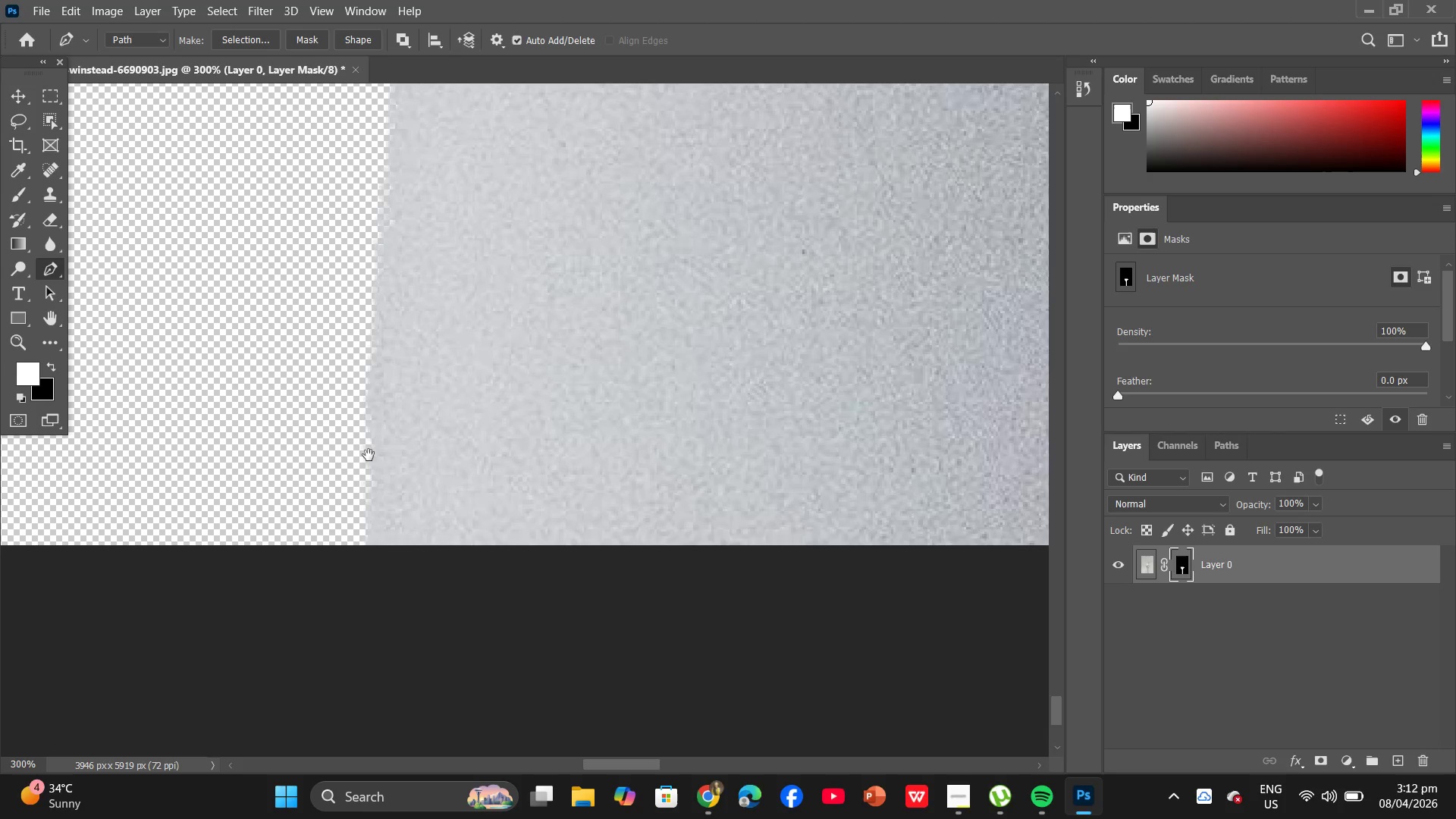 
left_click_drag(start_coordinate=[243, 623], to_coordinate=[320, 312])
 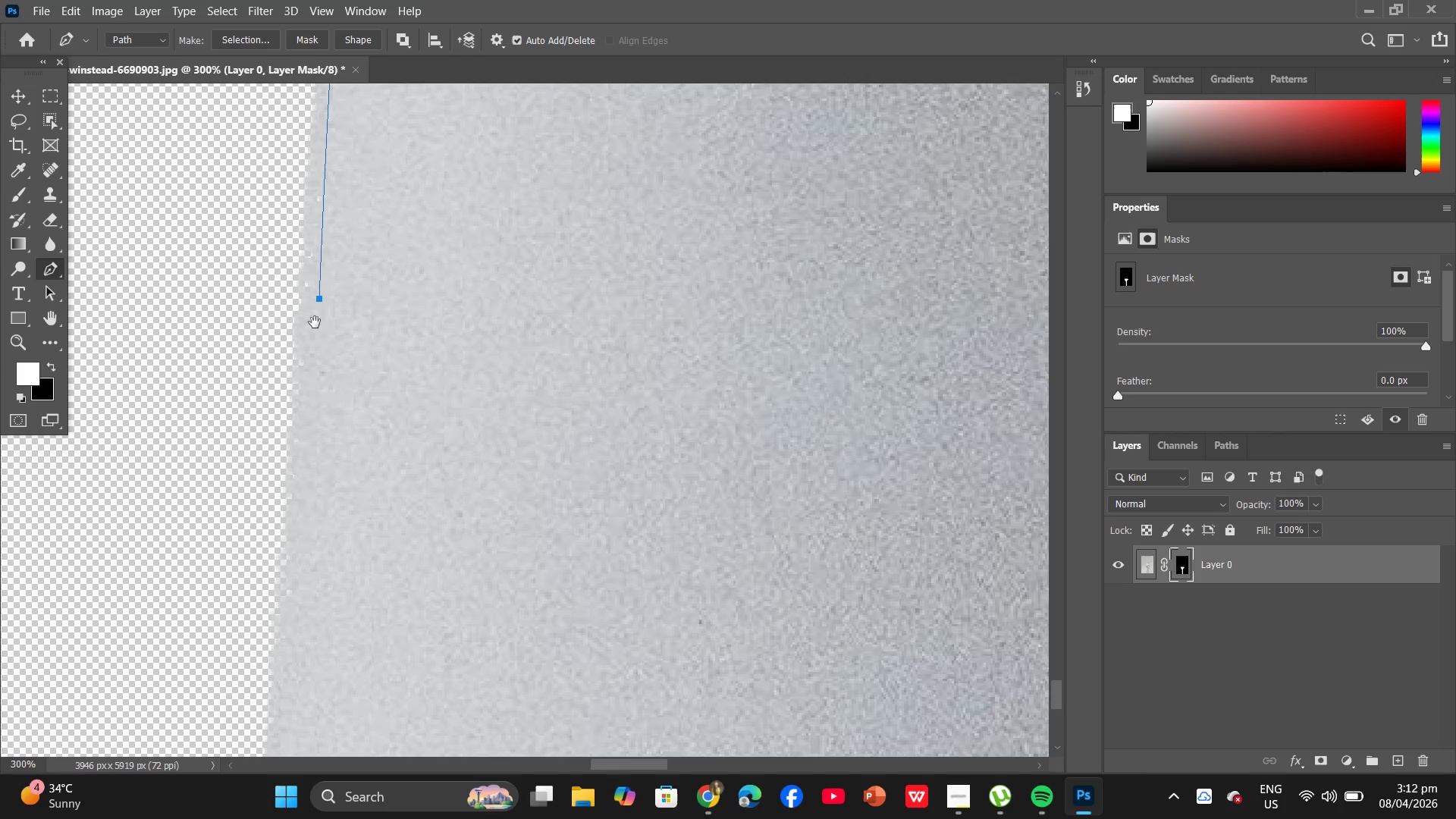 
left_click_drag(start_coordinate=[339, 496], to_coordinate=[370, 361])
 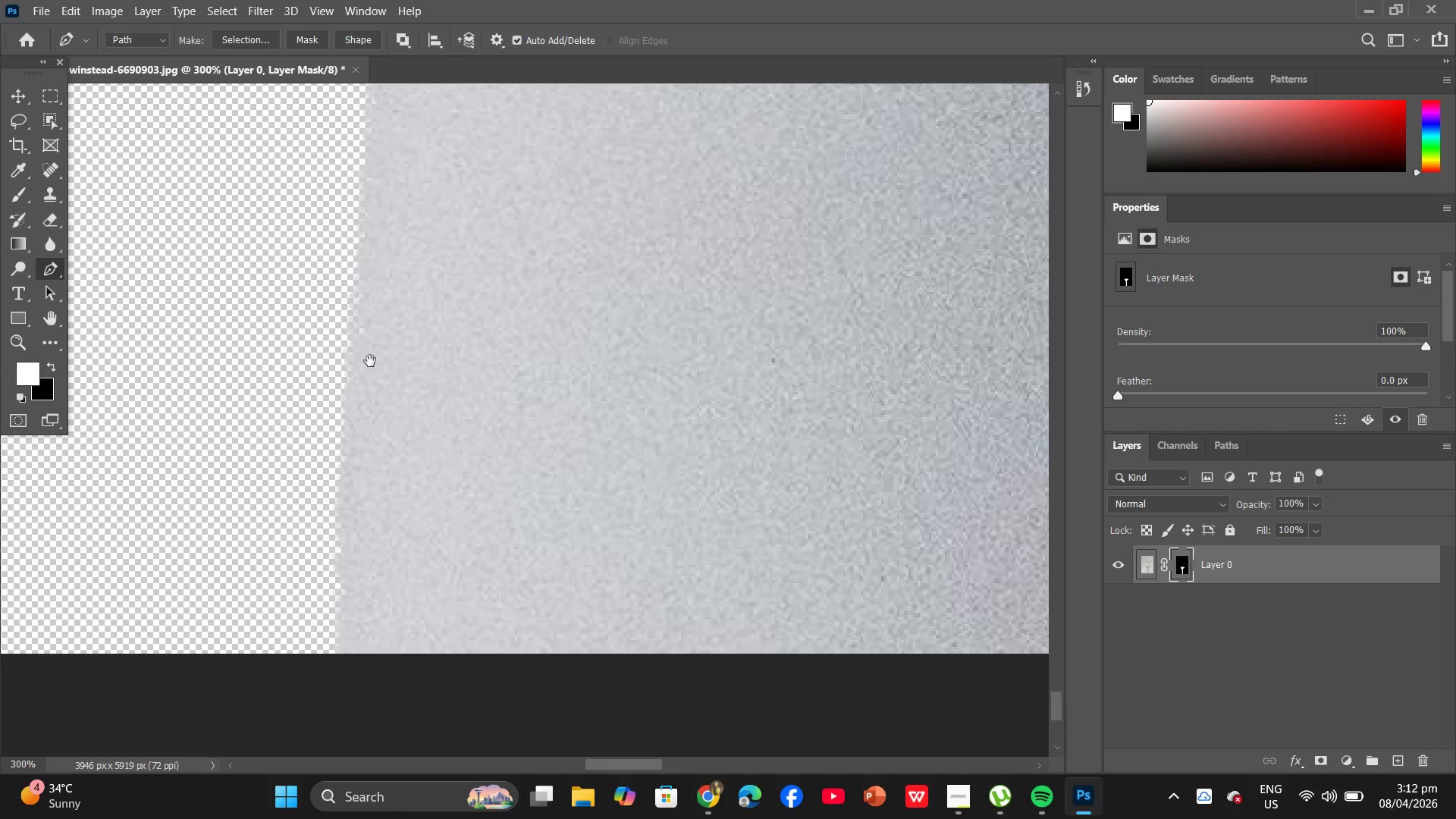 
hold_key(key=Space, duration=0.44)
 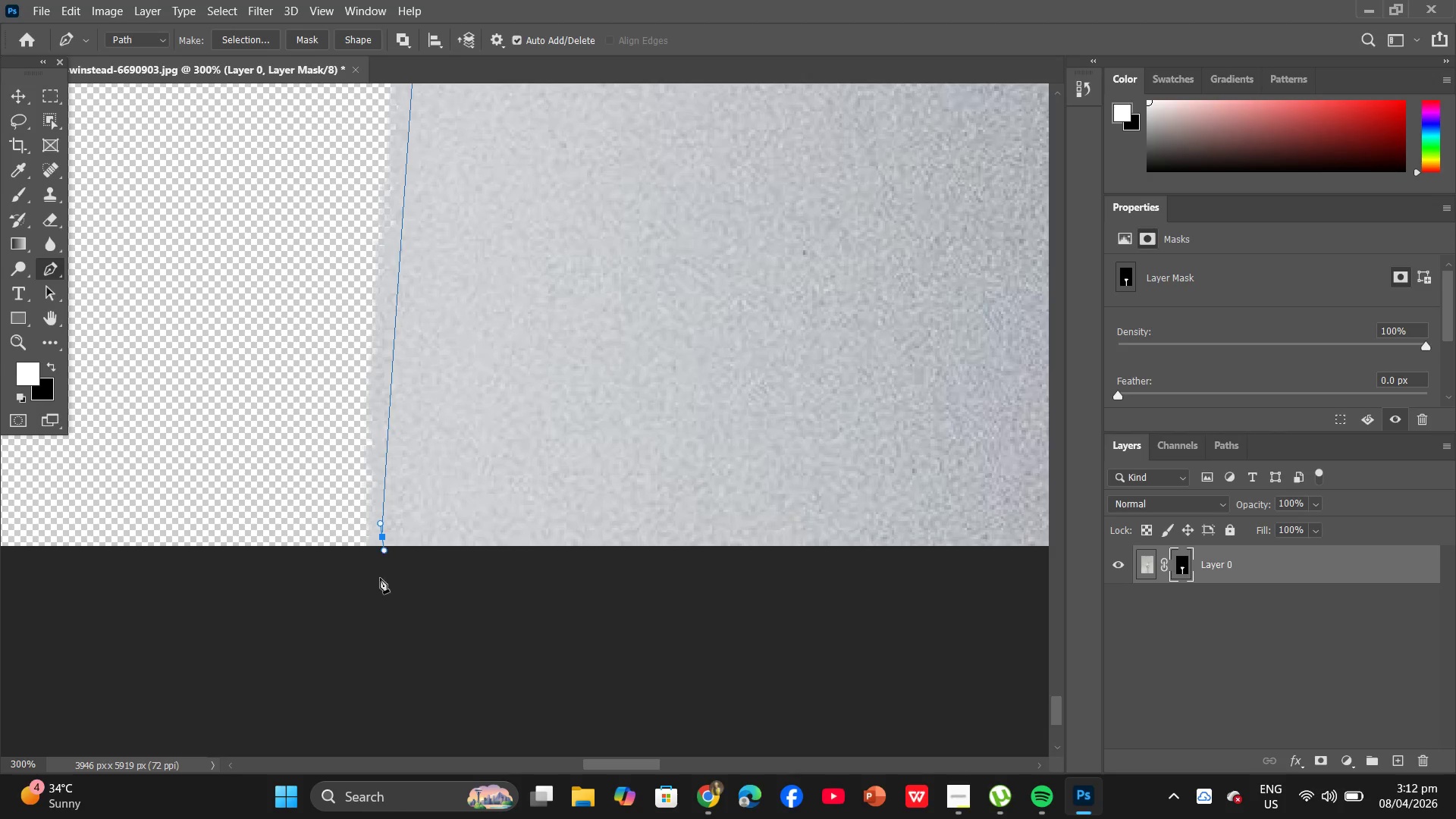 
left_click_drag(start_coordinate=[361, 475], to_coordinate=[366, 441])
 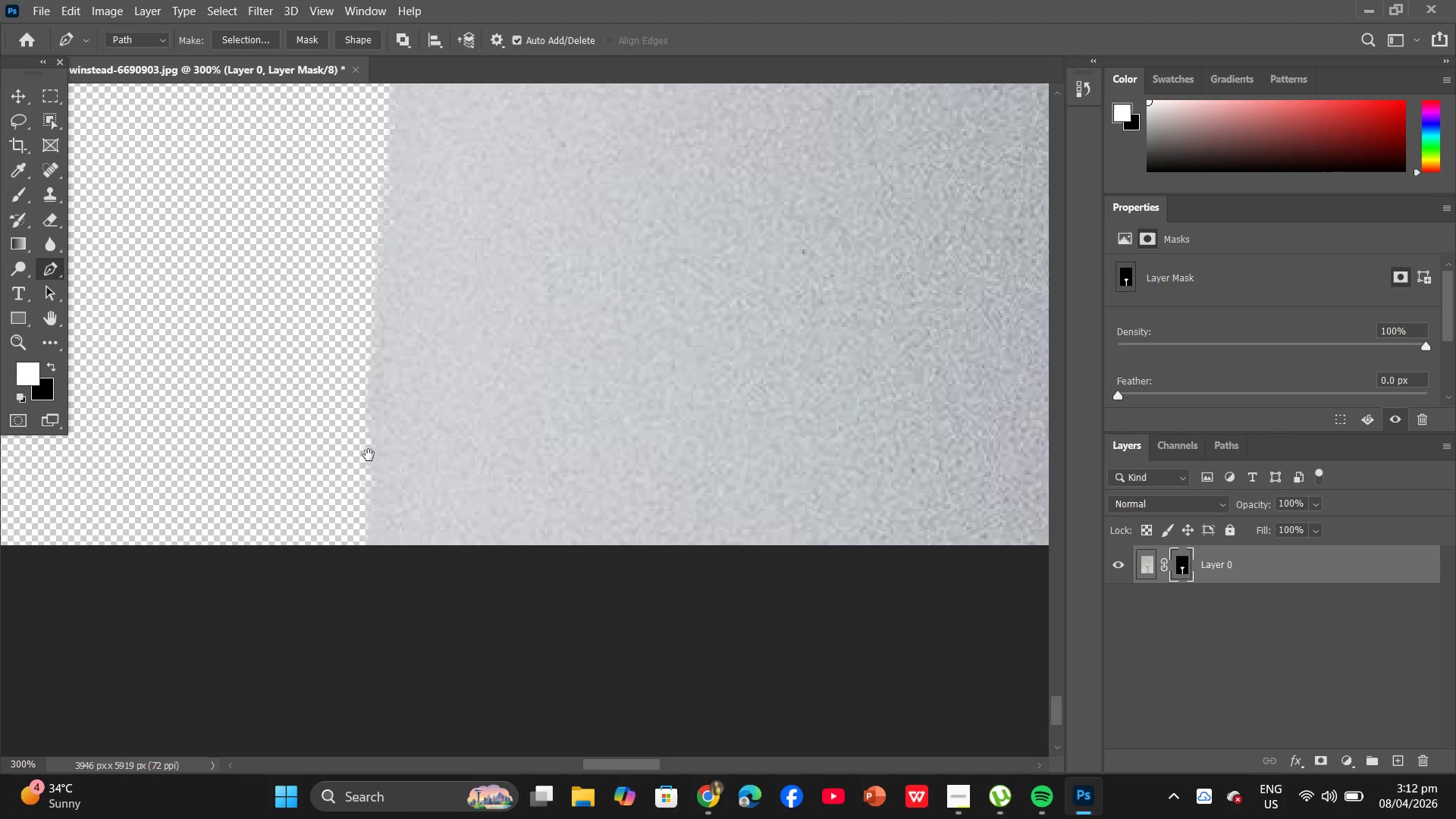 
left_click_drag(start_coordinate=[382, 536], to_coordinate=[384, 551])
 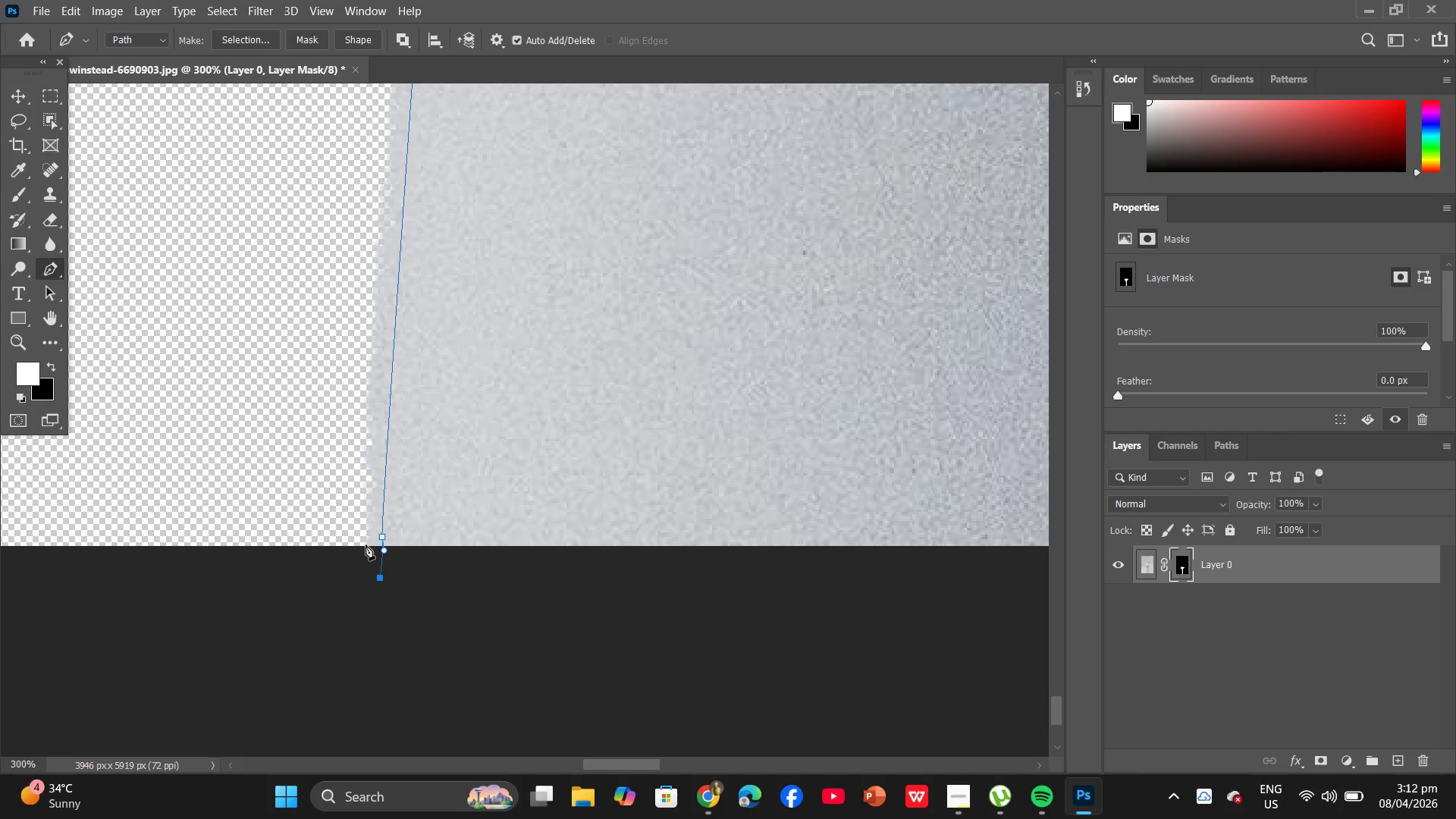 
key(Control+Minus)
 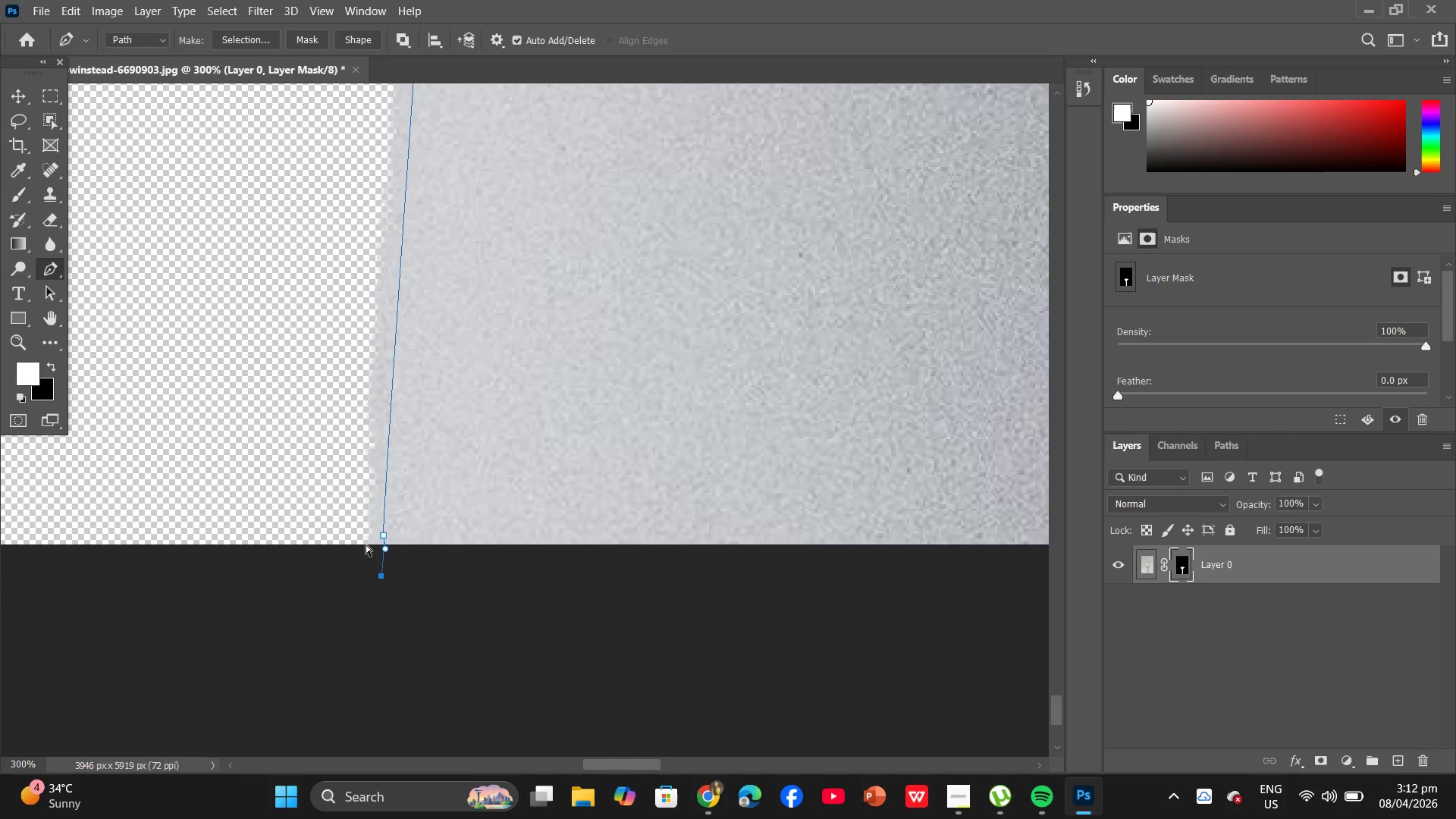 
key(Control+Minus)
 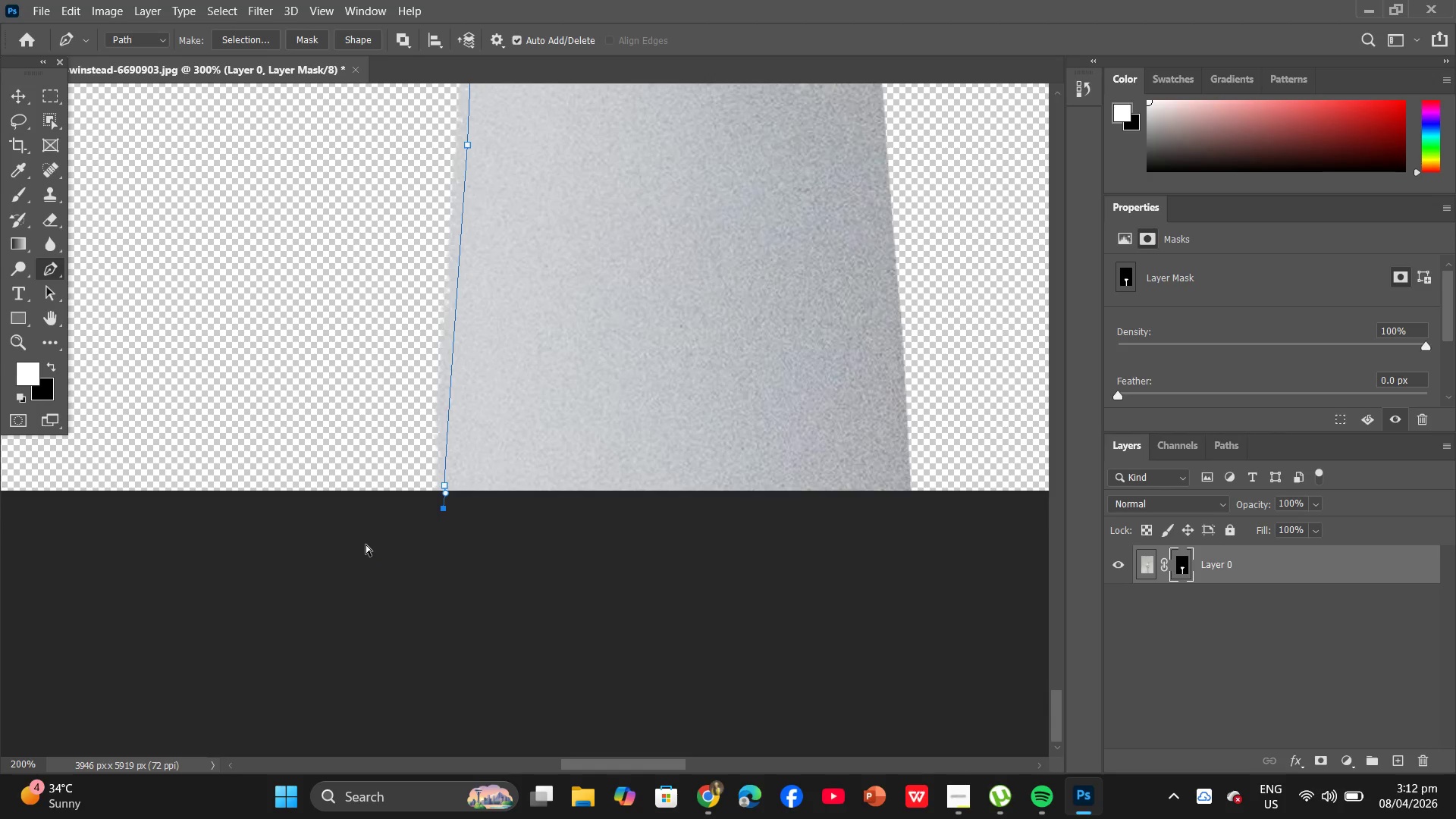 
key(Control+Minus)
 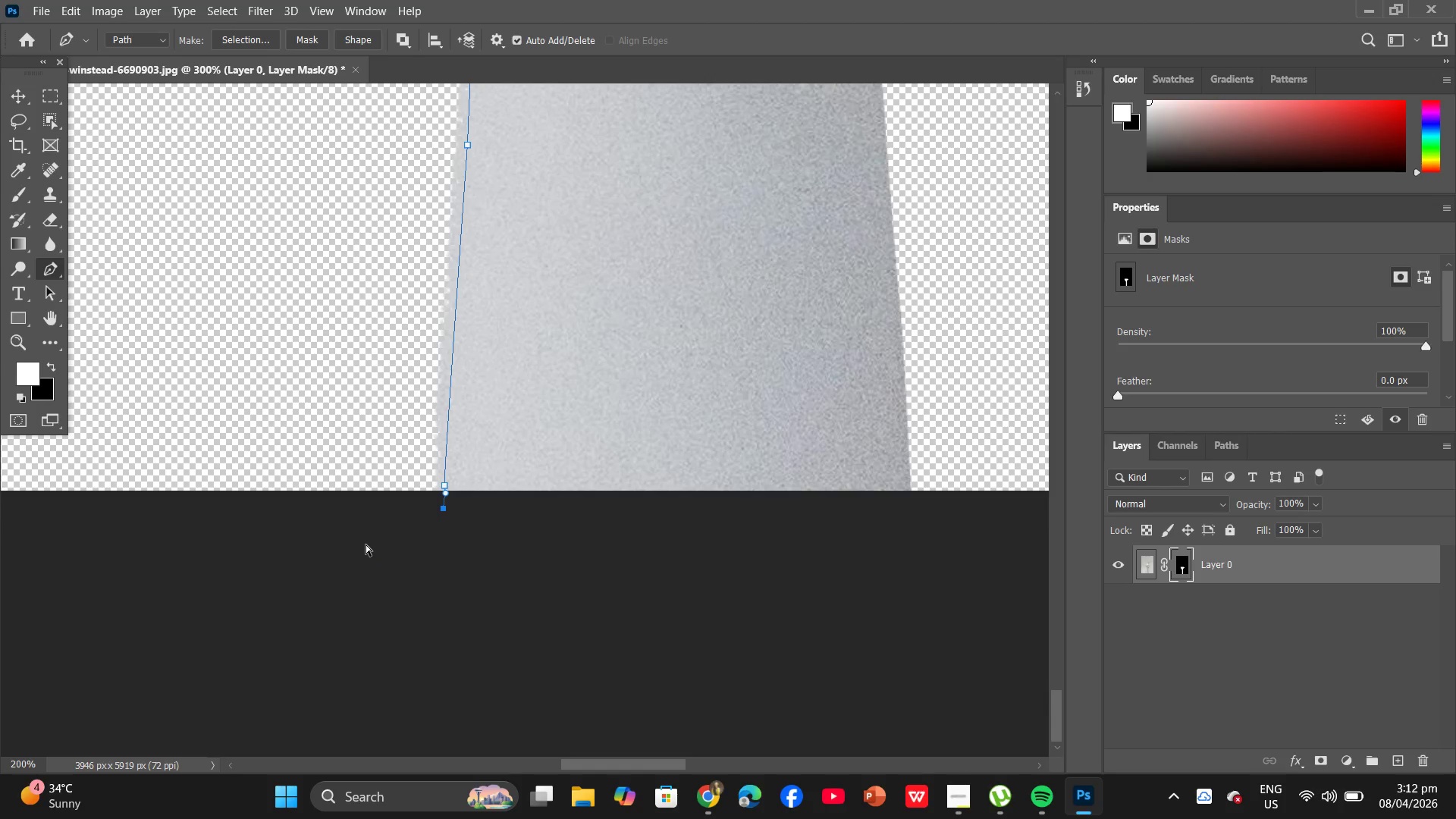 
key(Control+Minus)
 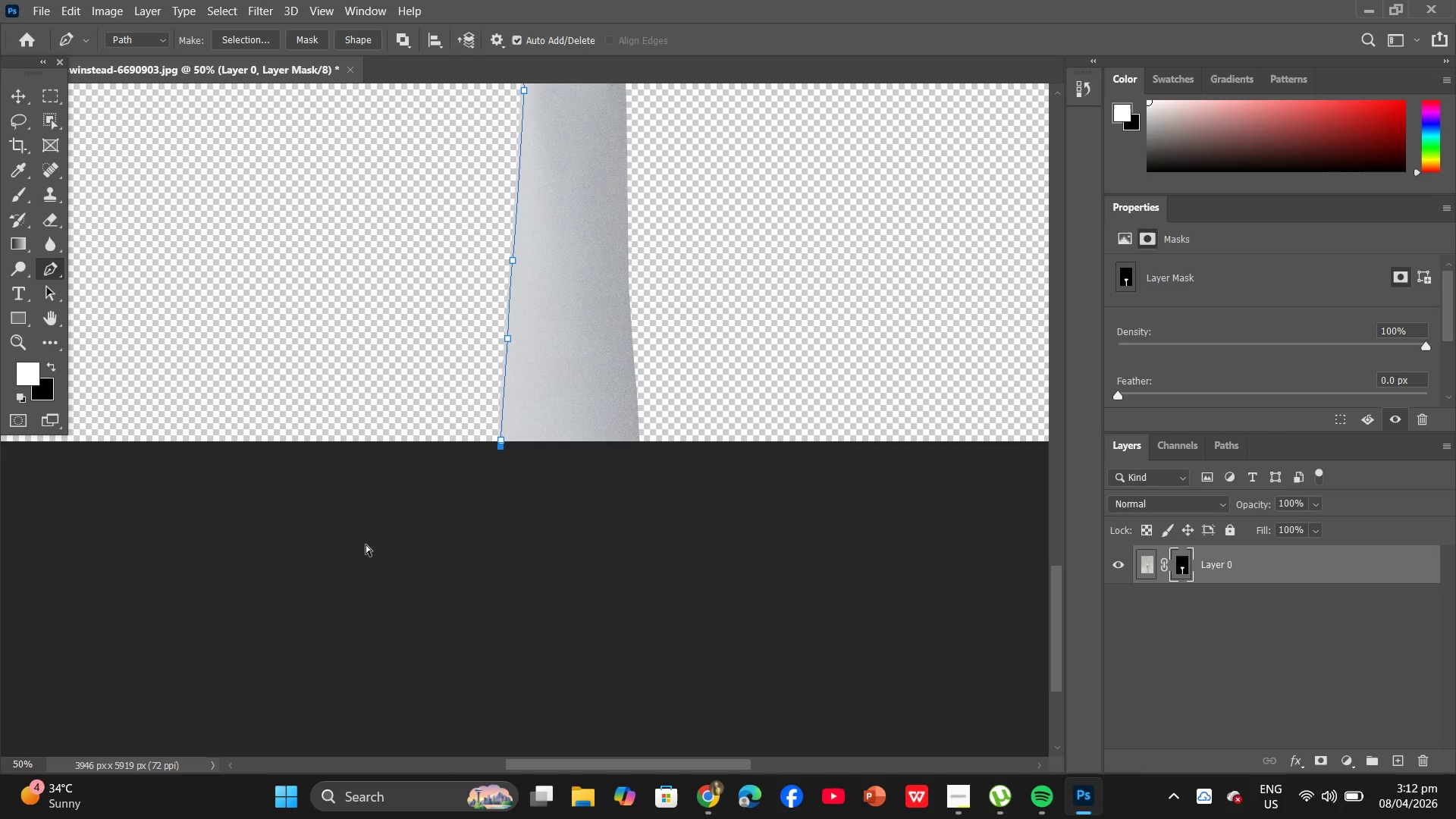 
hold_key(key=Space, duration=0.31)
 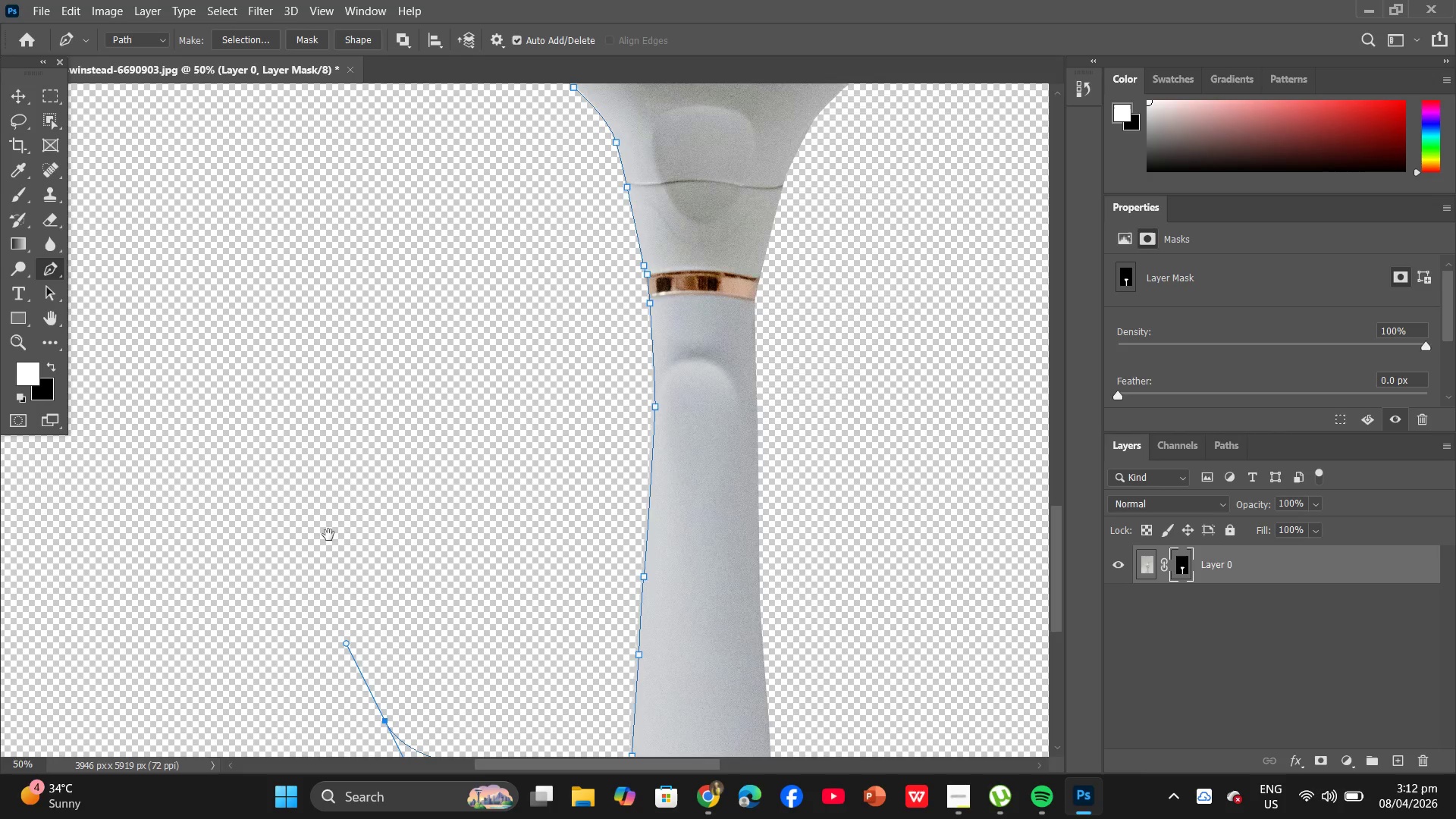 
left_click_drag(start_coordinate=[324, 550], to_coordinate=[369, 645])
 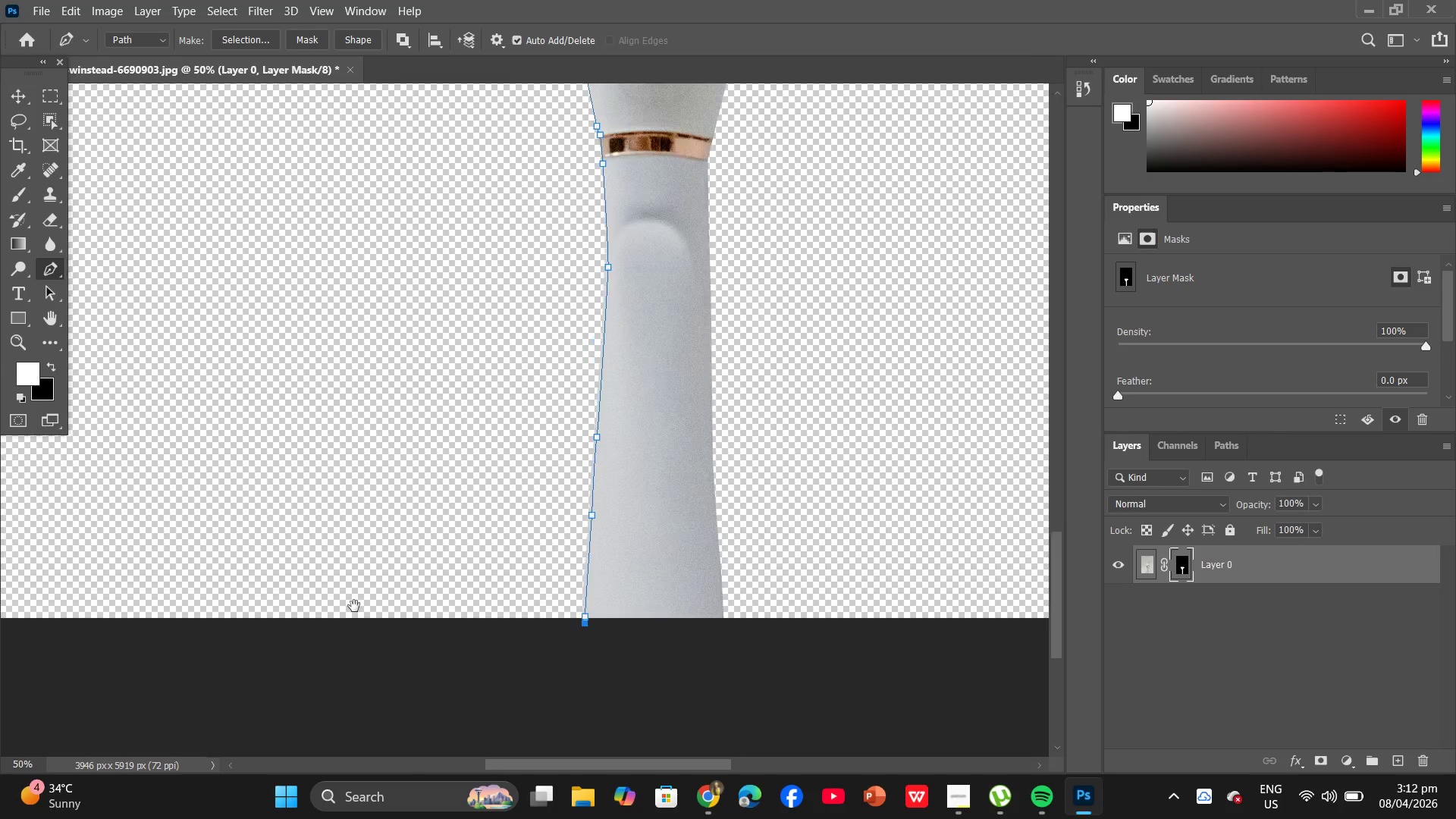 
left_click_drag(start_coordinate=[344, 595], to_coordinate=[306, 517])
 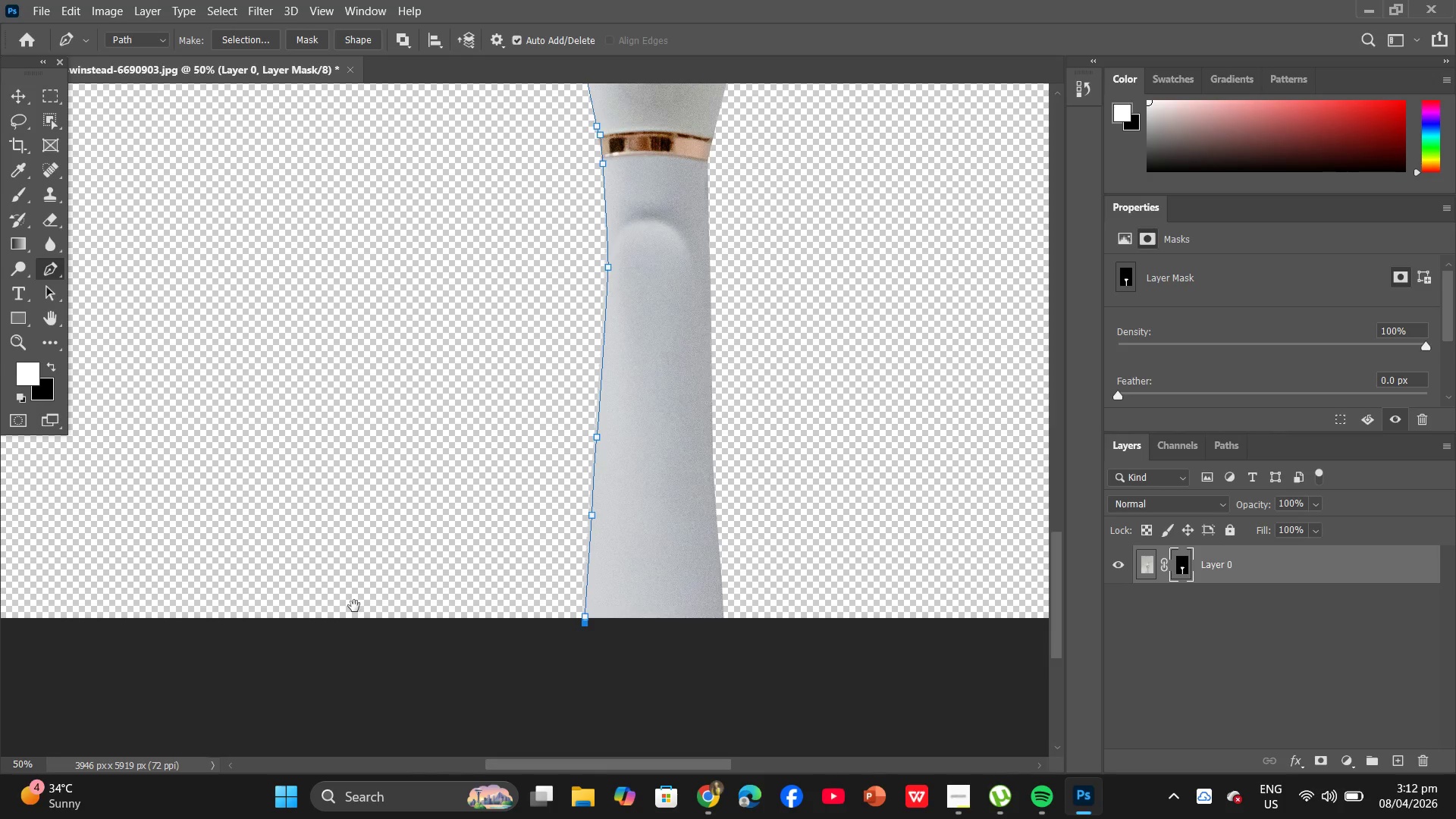 
hold_key(key=Space, duration=0.31)
 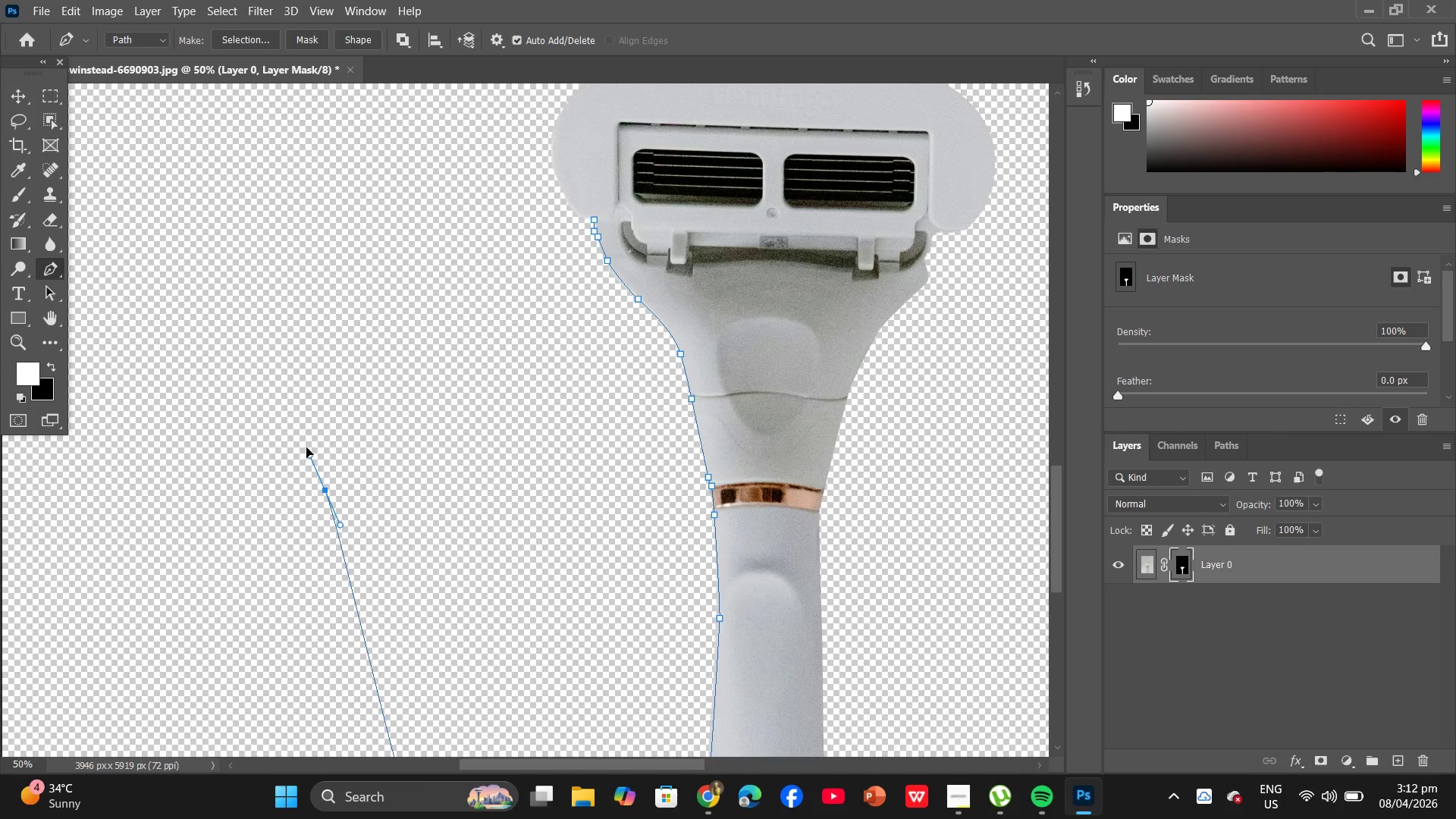 
left_click_drag(start_coordinate=[287, 400], to_coordinate=[328, 531])
 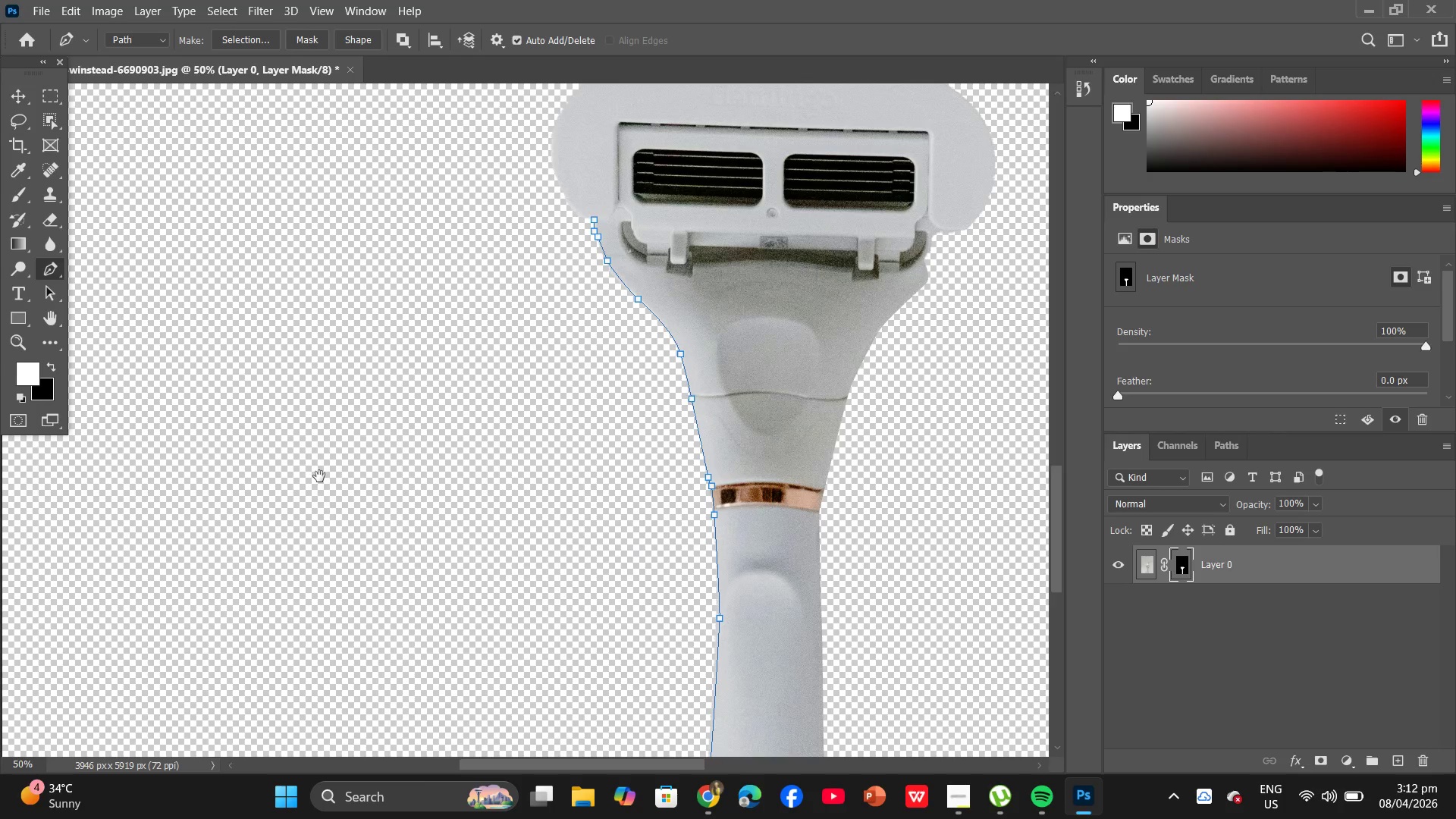 
left_click_drag(start_coordinate=[325, 490], to_coordinate=[312, 461])
 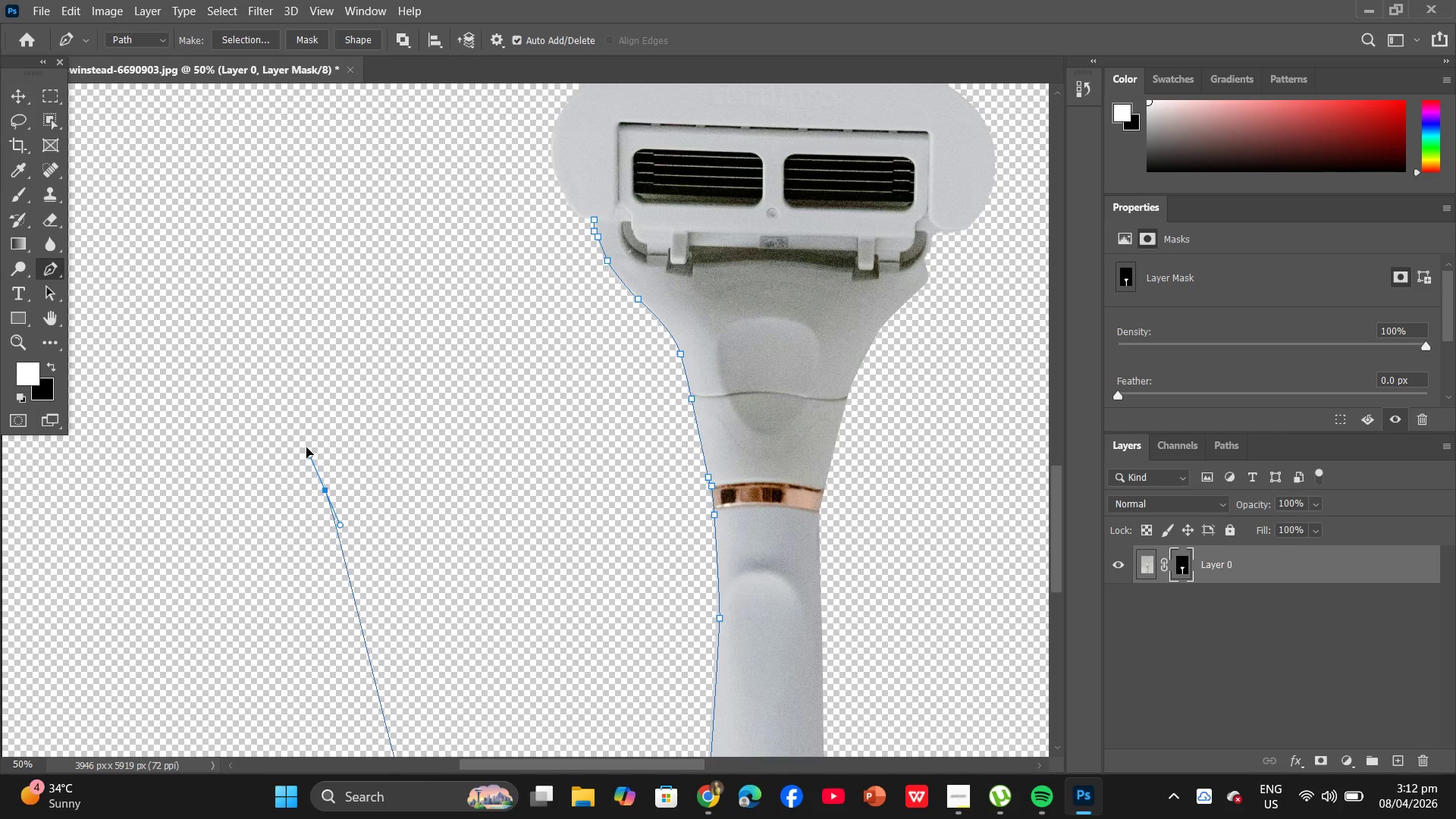 
left_click_drag(start_coordinate=[277, 388], to_coordinate=[271, 365])
 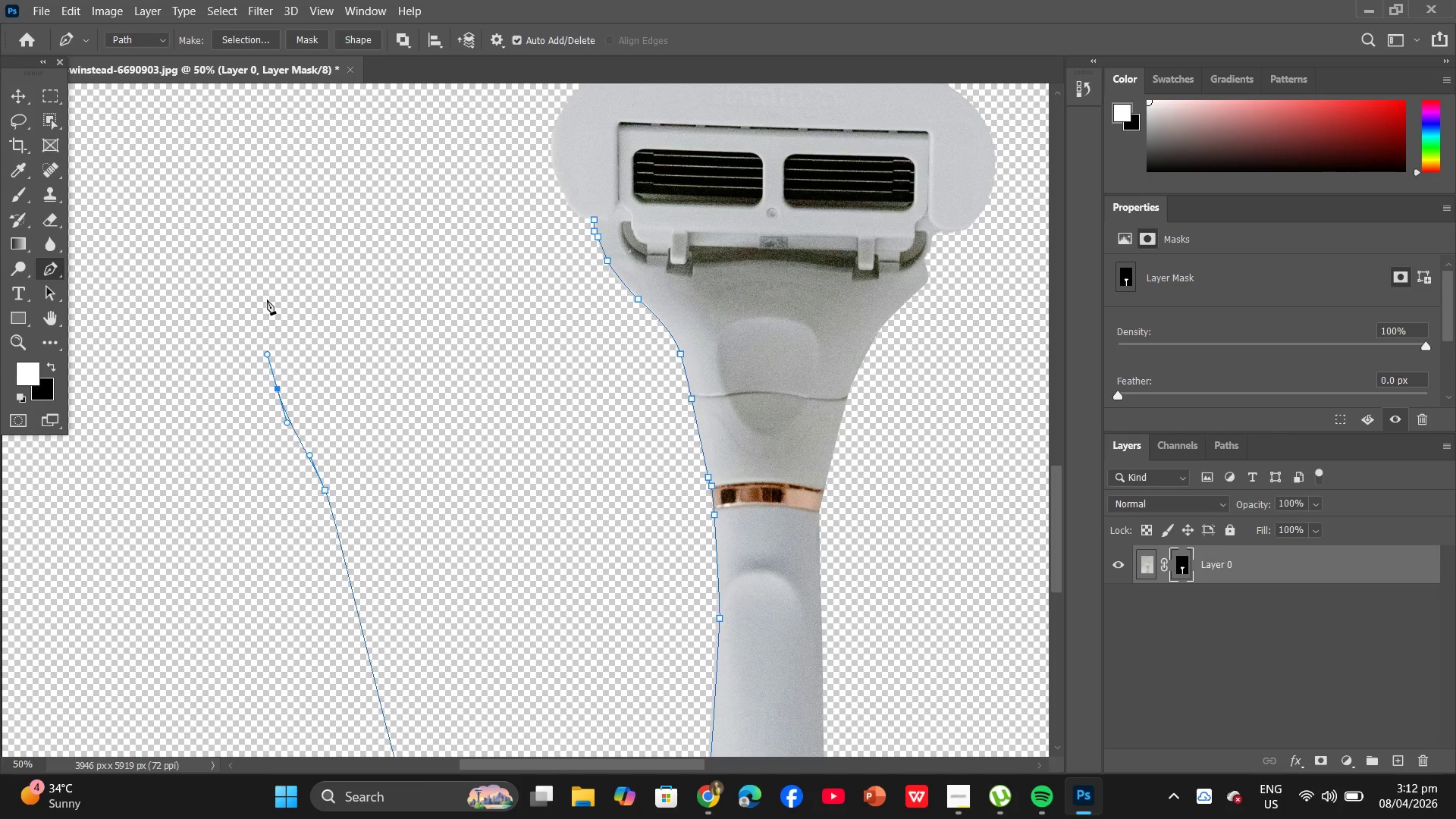 
left_click([267, 300])
 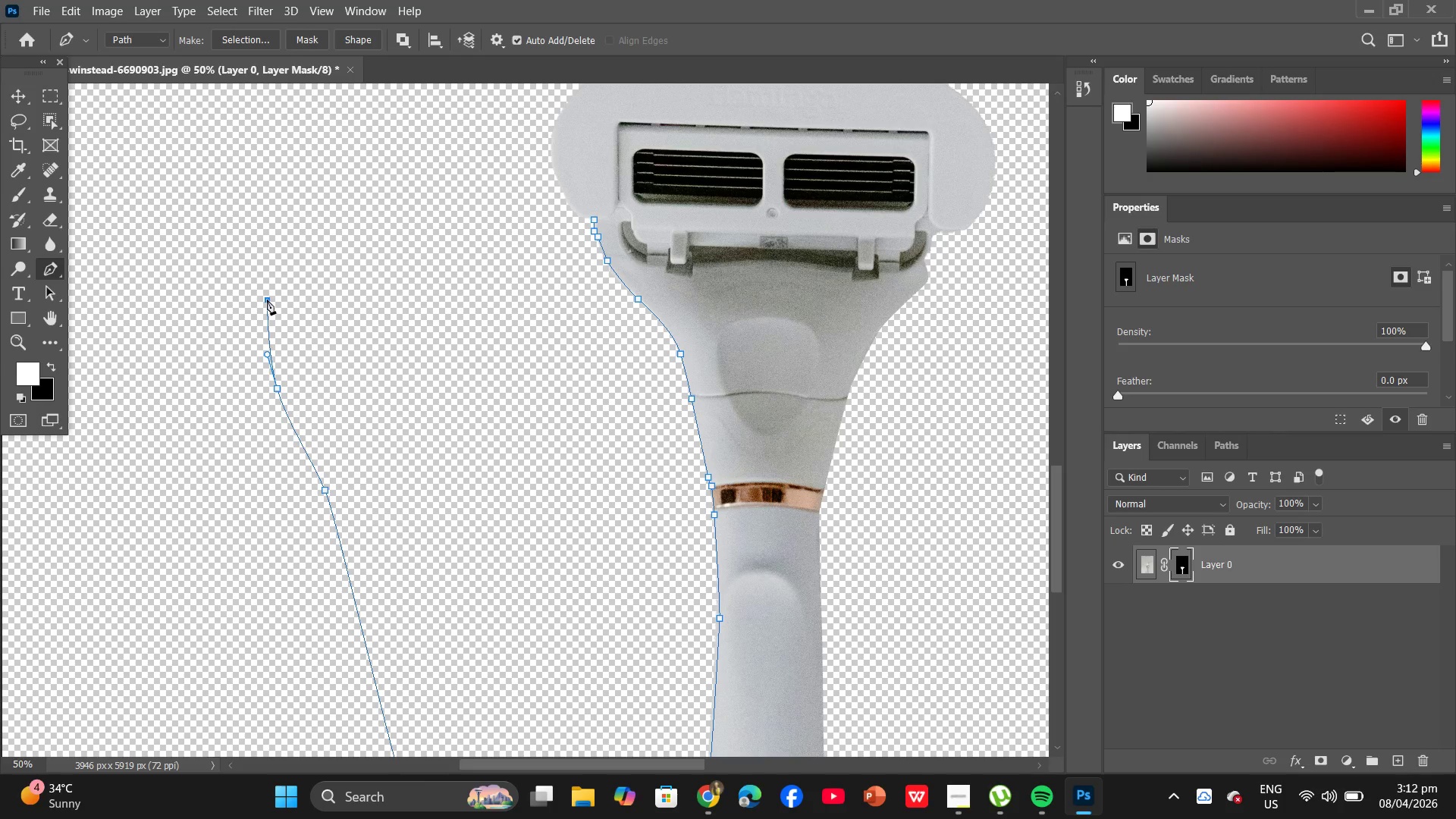 
key(Control+Enter)
 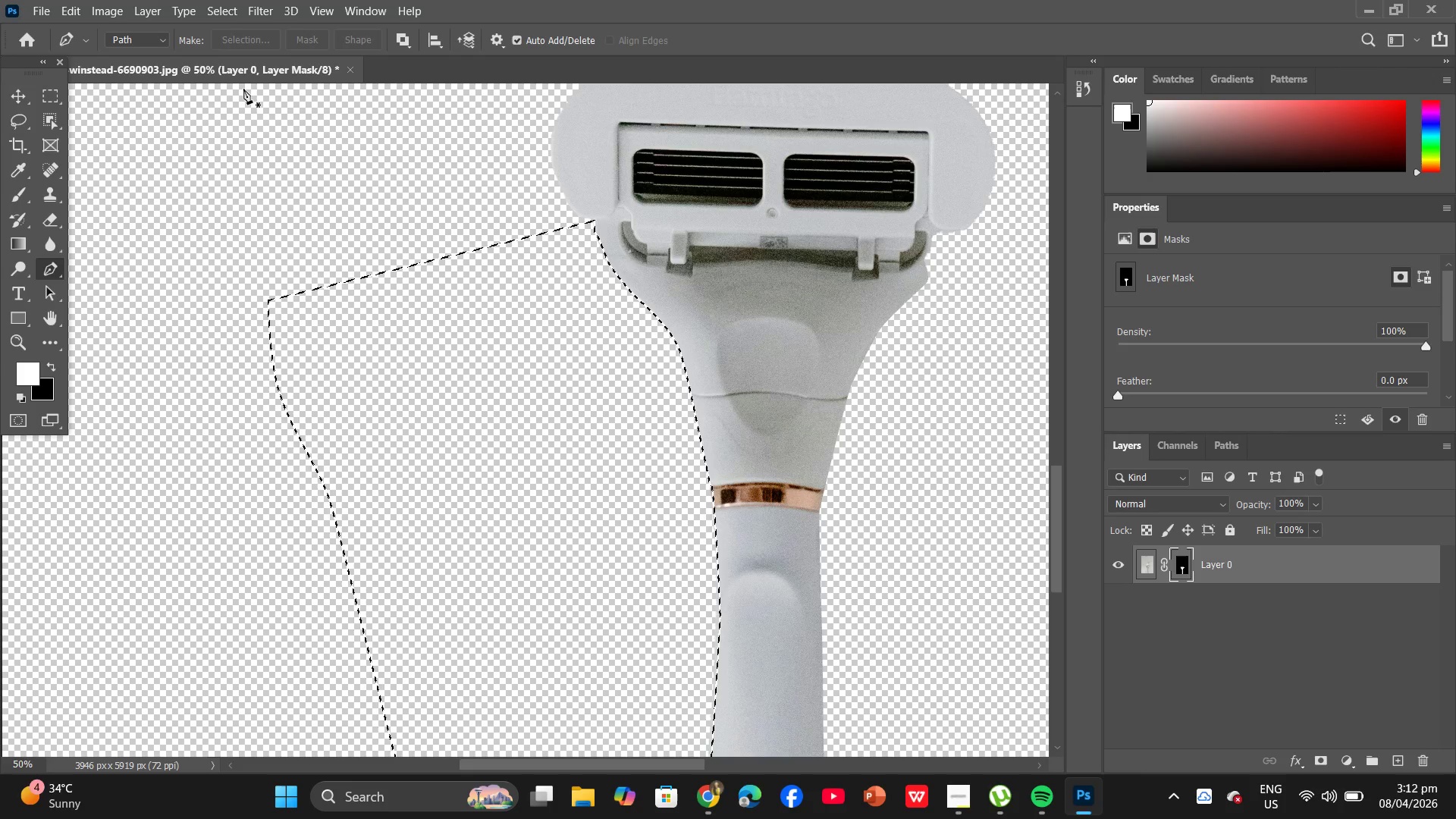 
type(bb)
 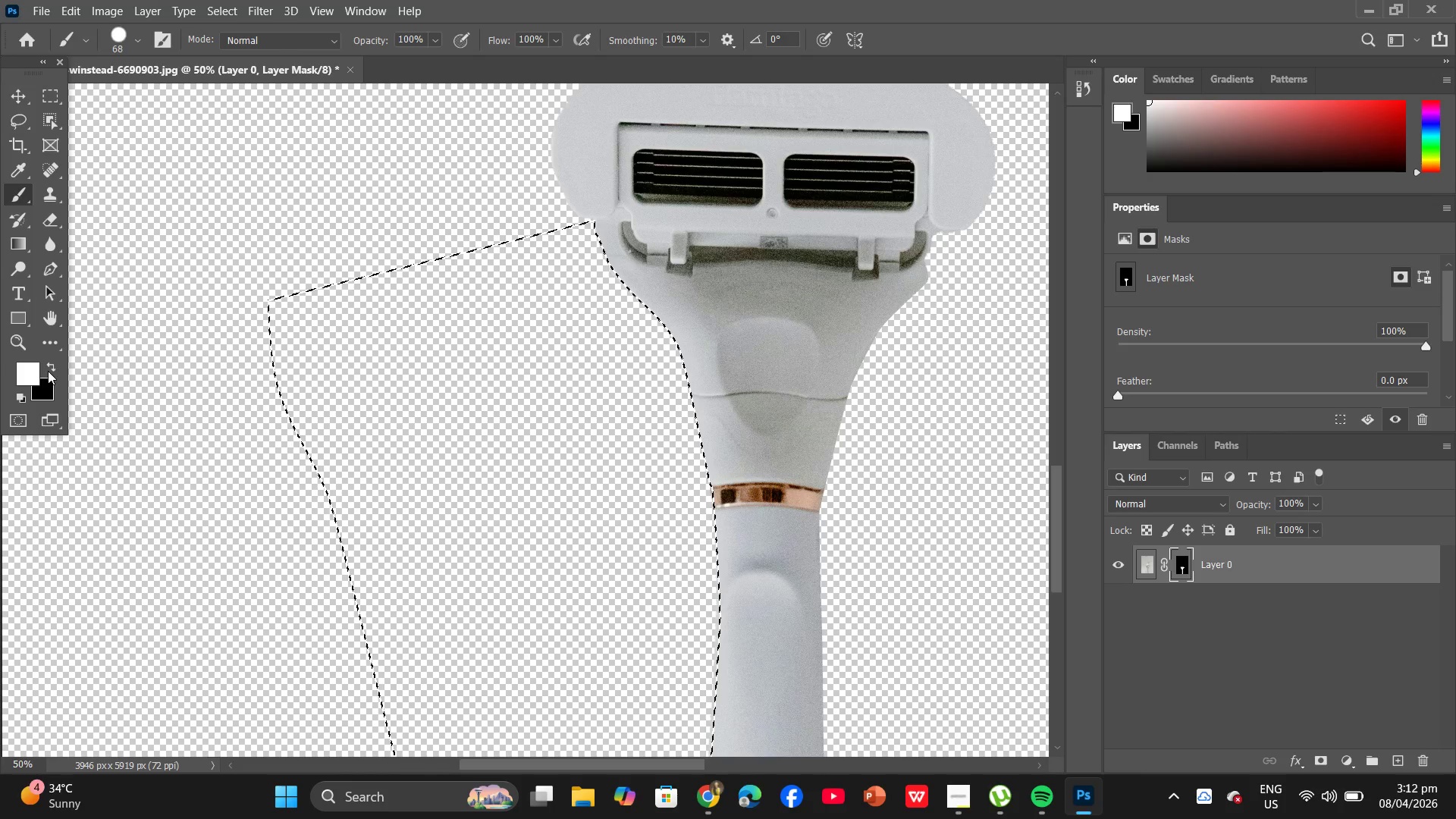 
left_click([33, 372])
 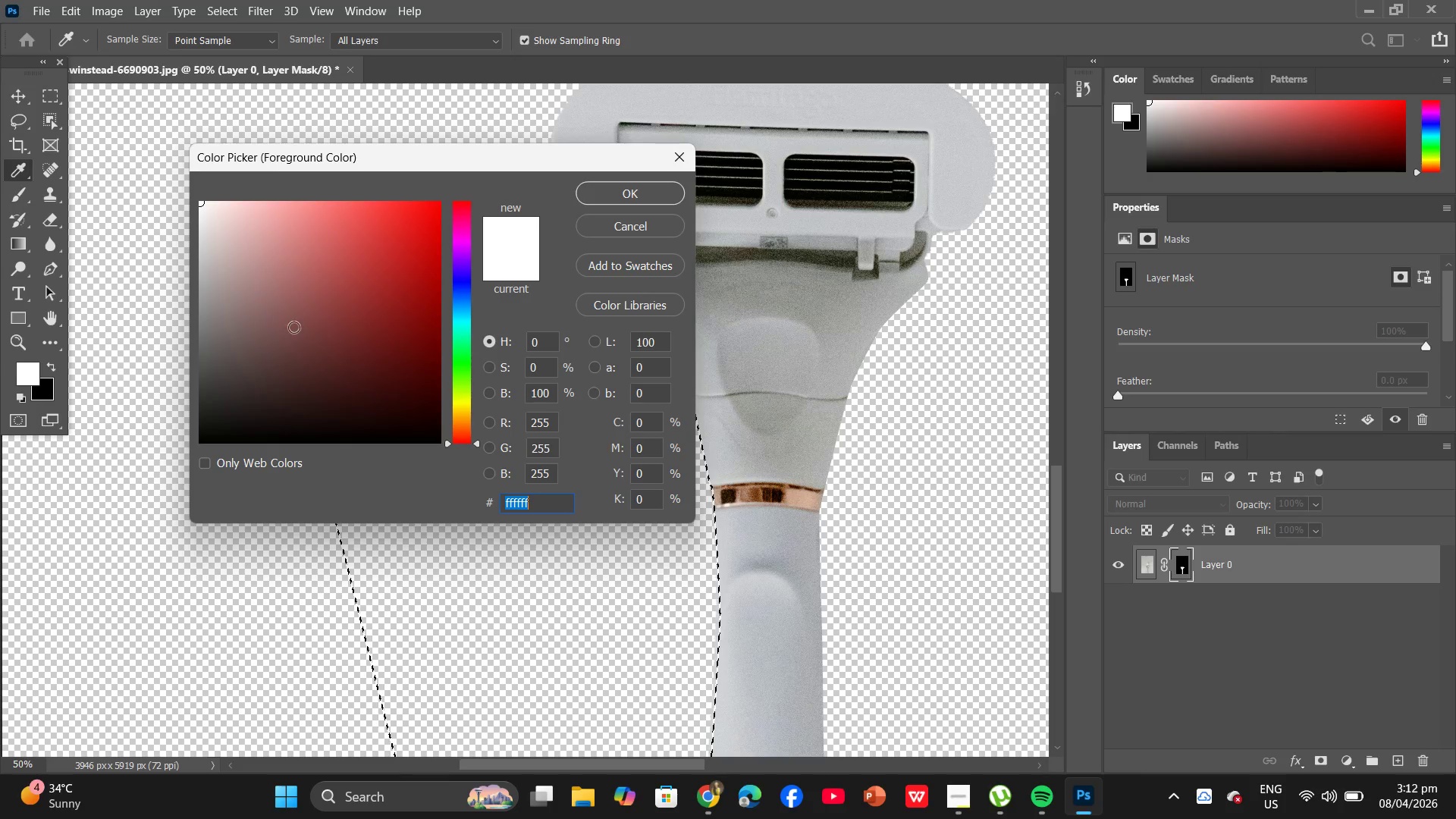 
left_click_drag(start_coordinate=[295, 331], to_coordinate=[128, 521])
 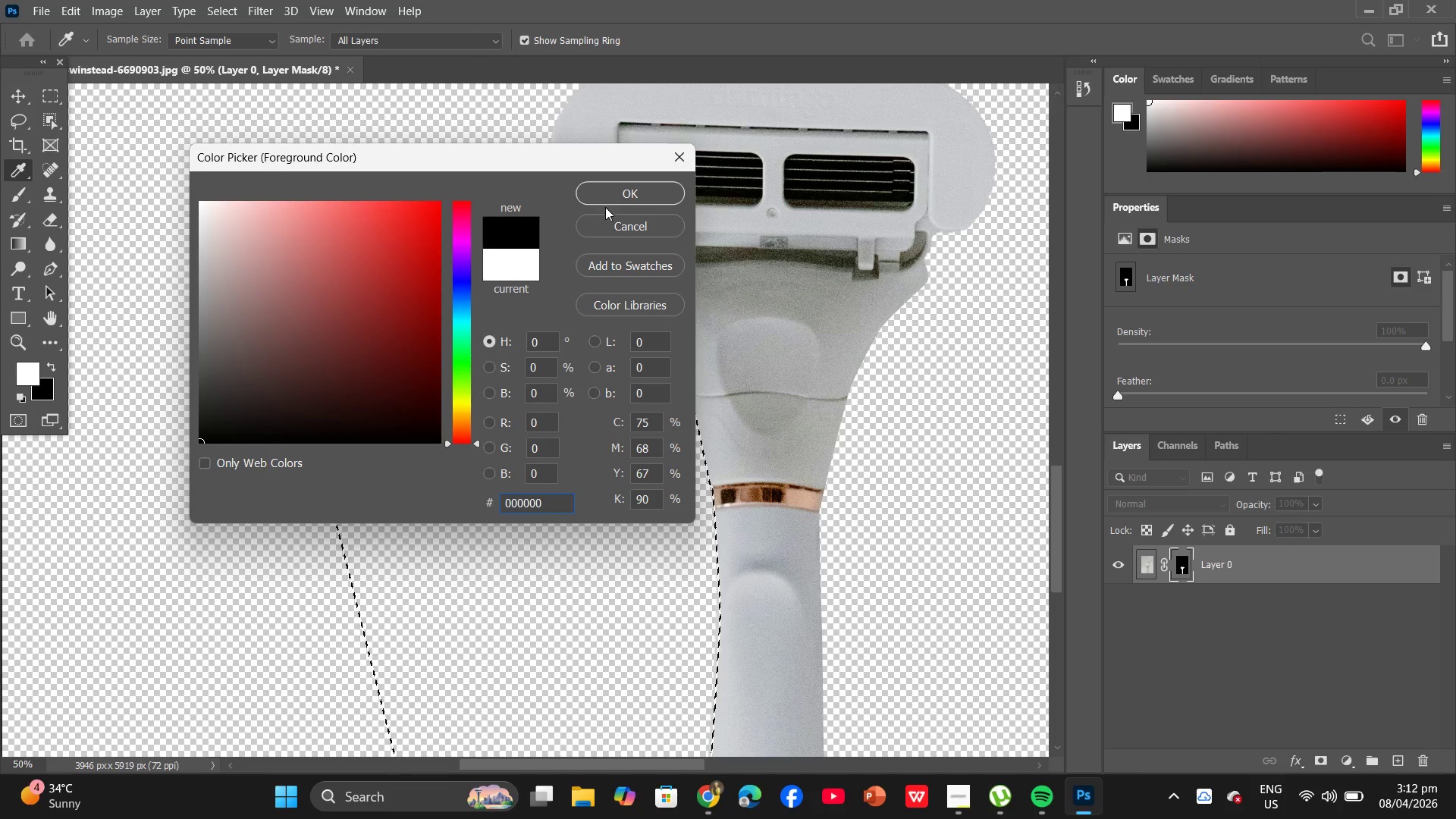 
left_click([610, 196])
 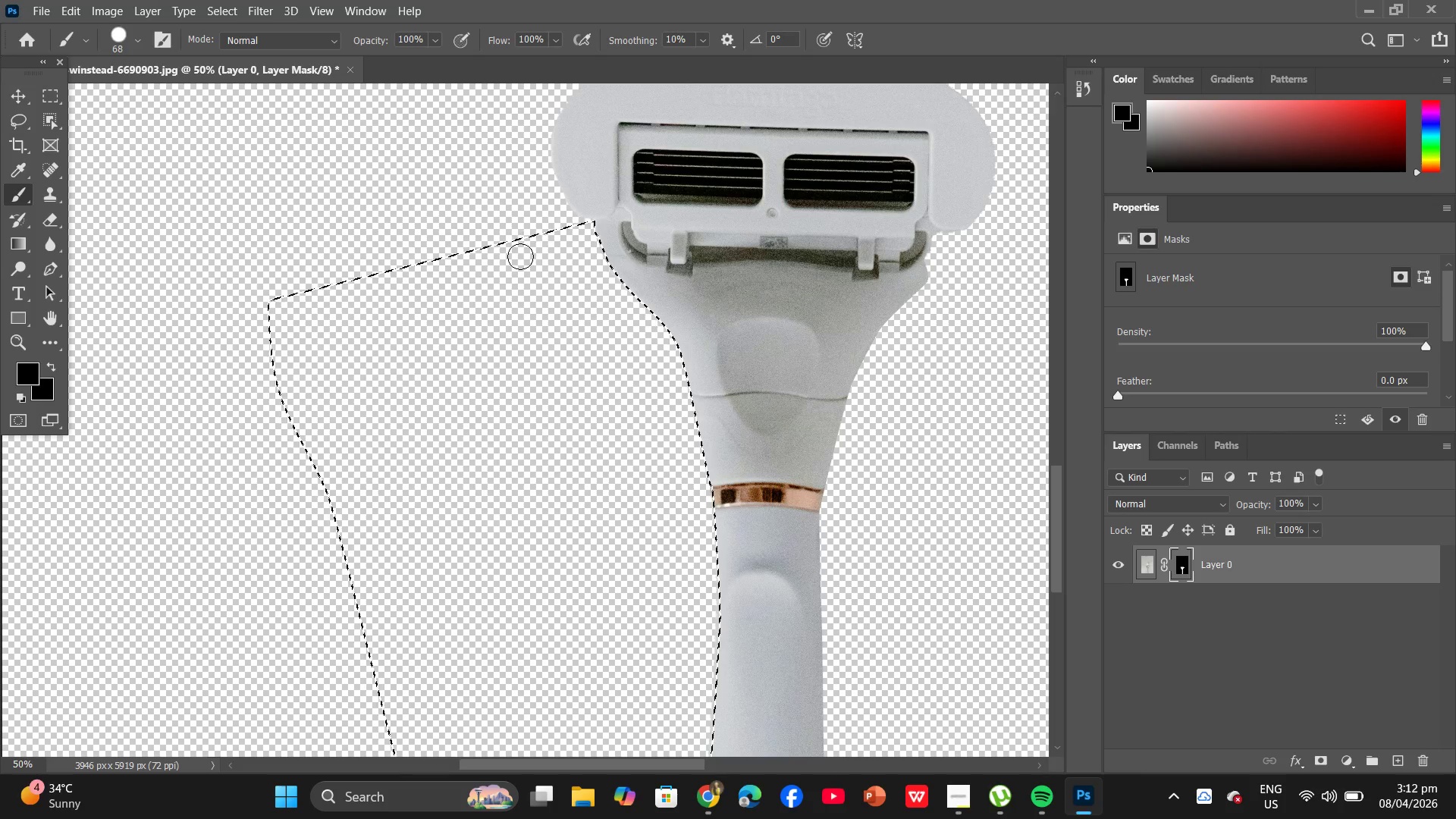 
hold_key(key=AltLeft, duration=3.7)
 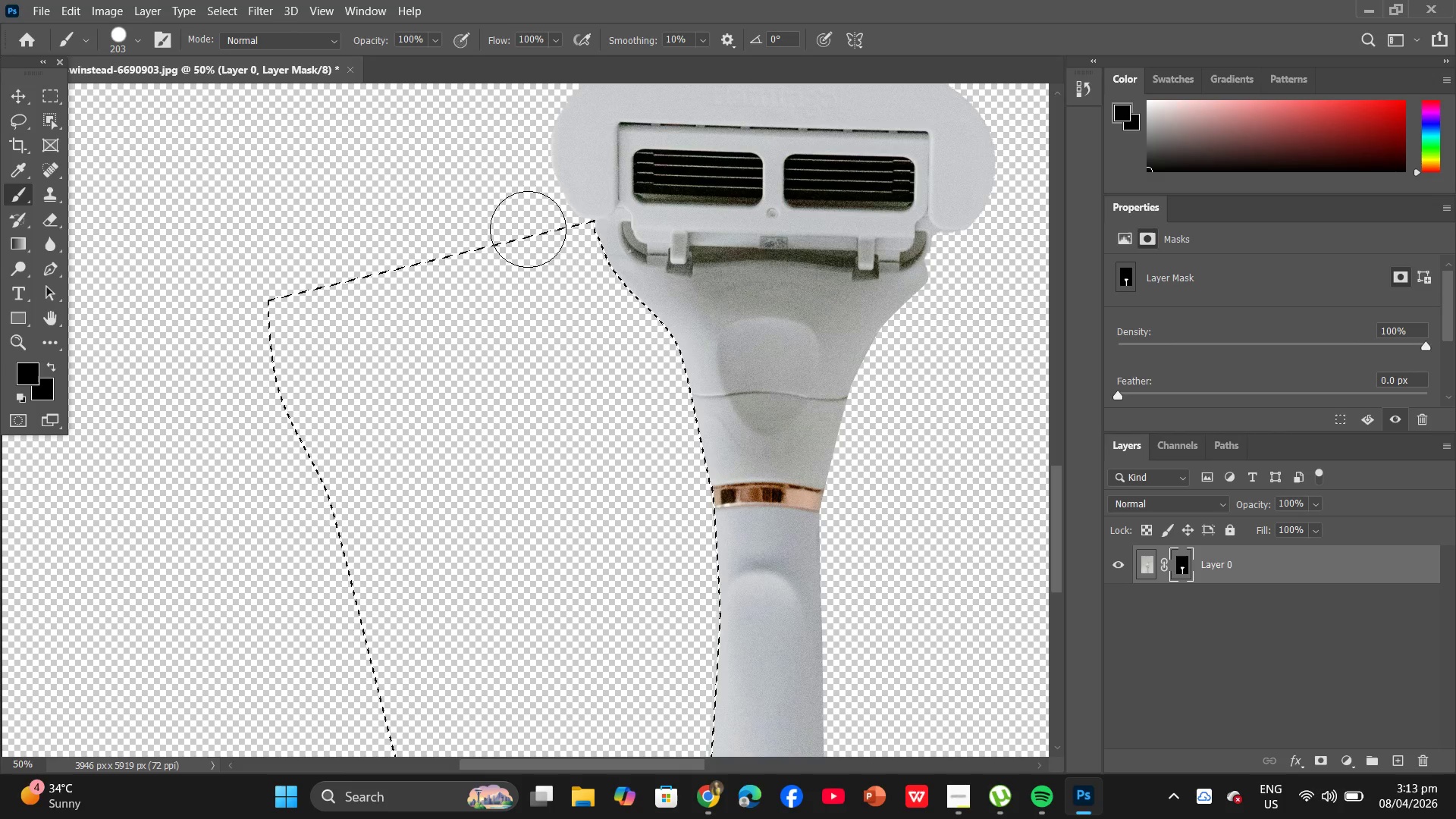 
left_click_drag(start_coordinate=[557, 223], to_coordinate=[689, 406])
 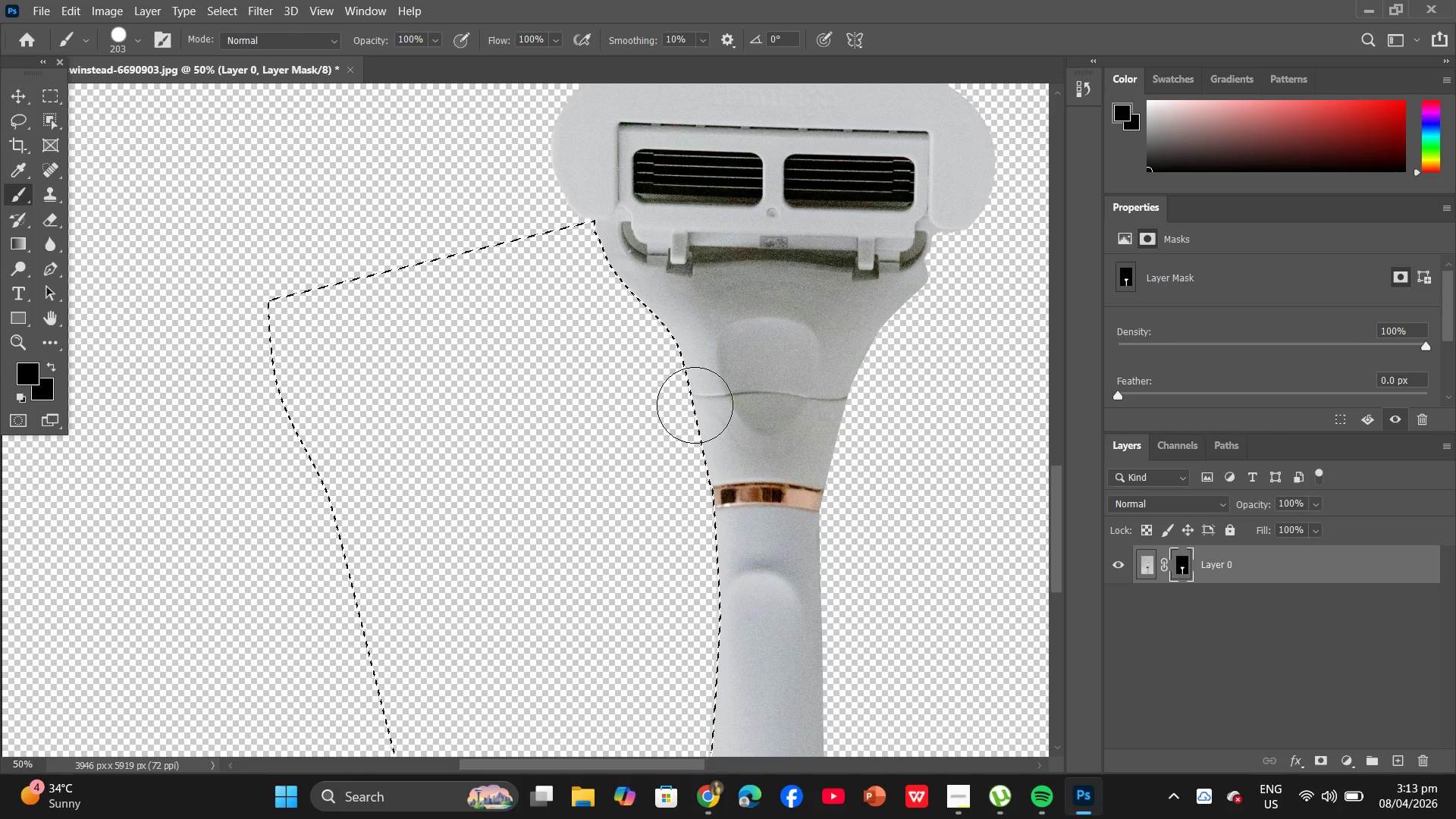 
hold_key(key=Space, duration=0.41)
 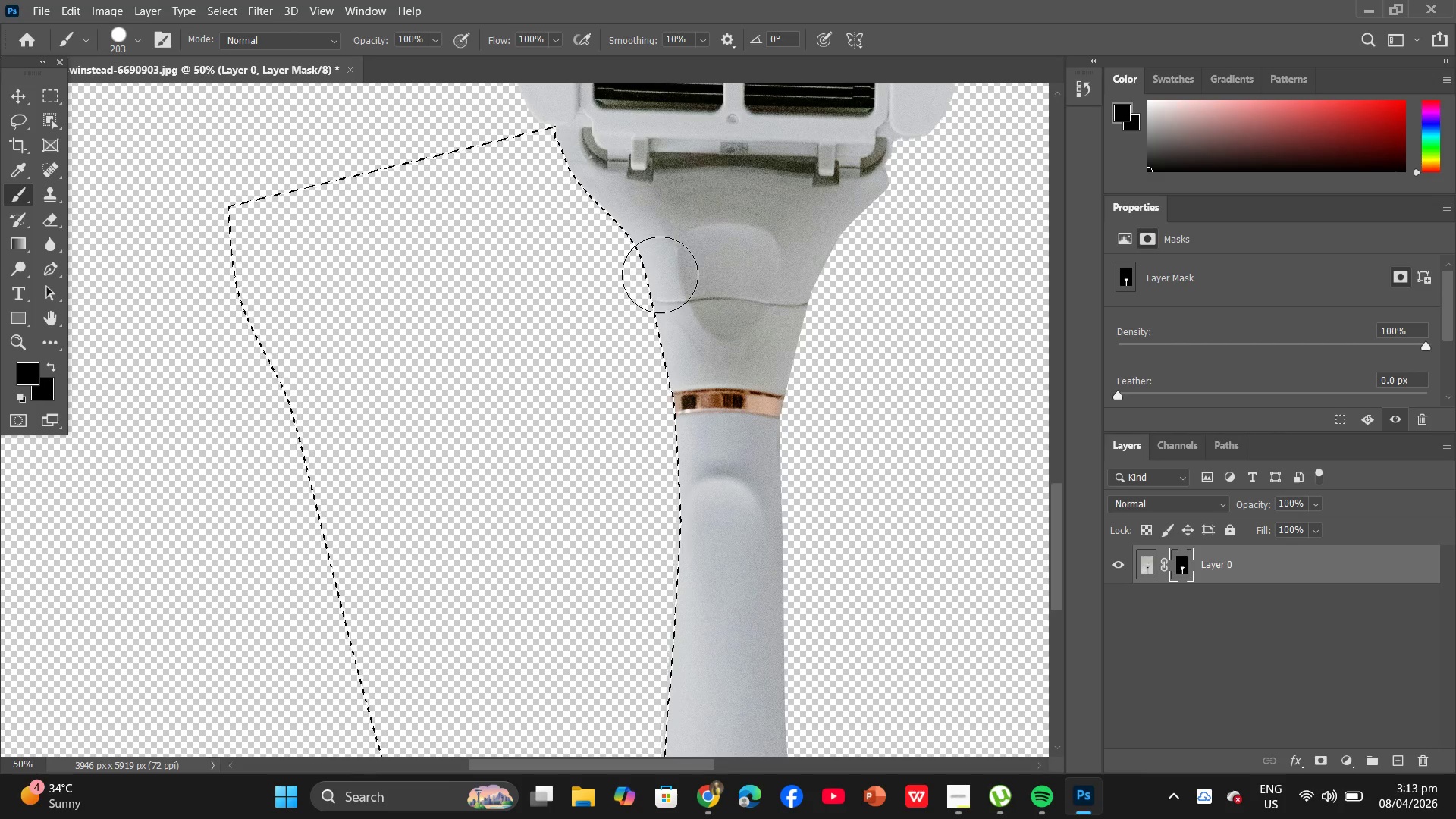 
left_click_drag(start_coordinate=[696, 407], to_coordinate=[657, 313])
 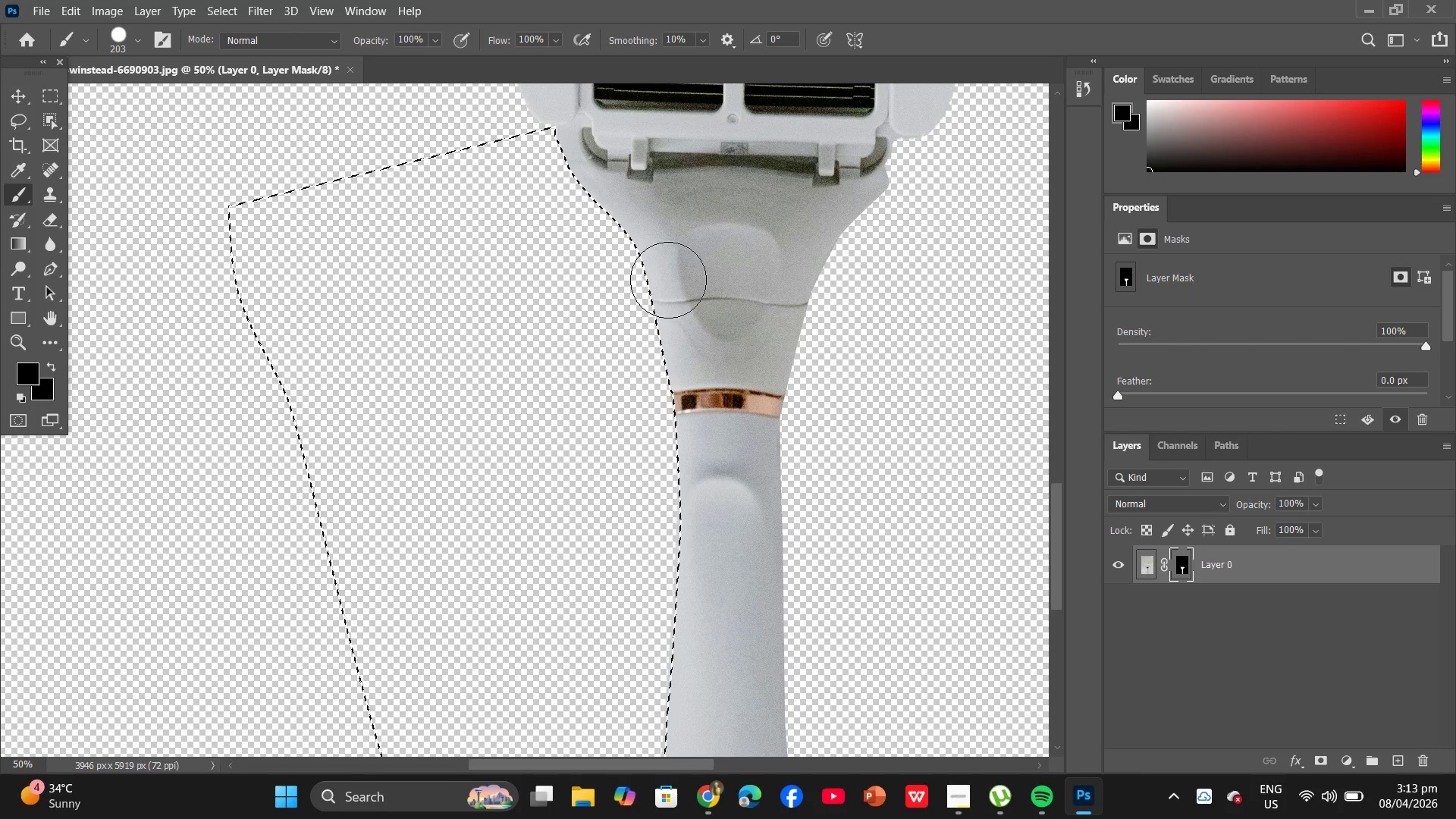 
left_click_drag(start_coordinate=[656, 264], to_coordinate=[664, 598])
 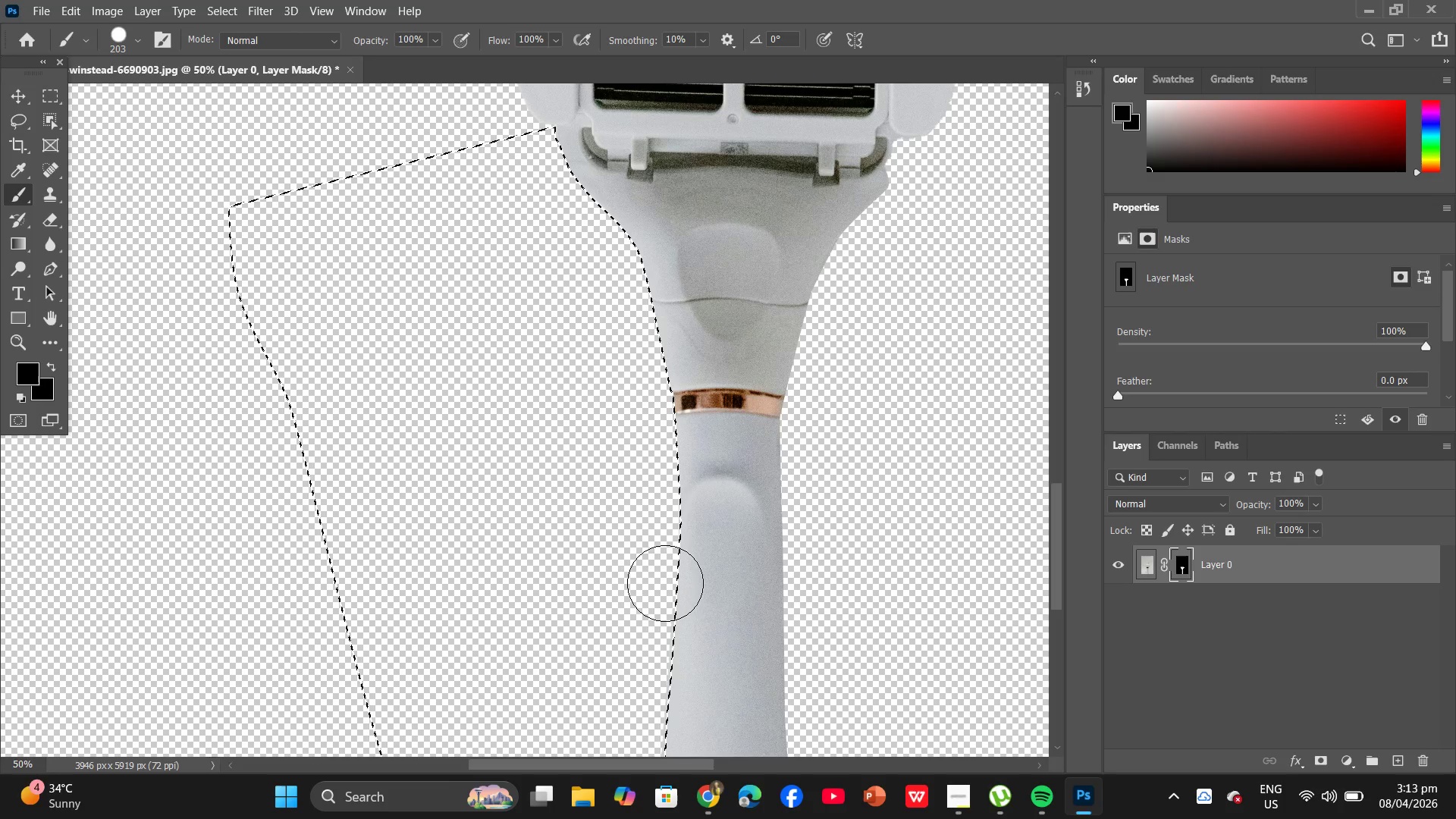 
hold_key(key=Space, duration=0.47)
 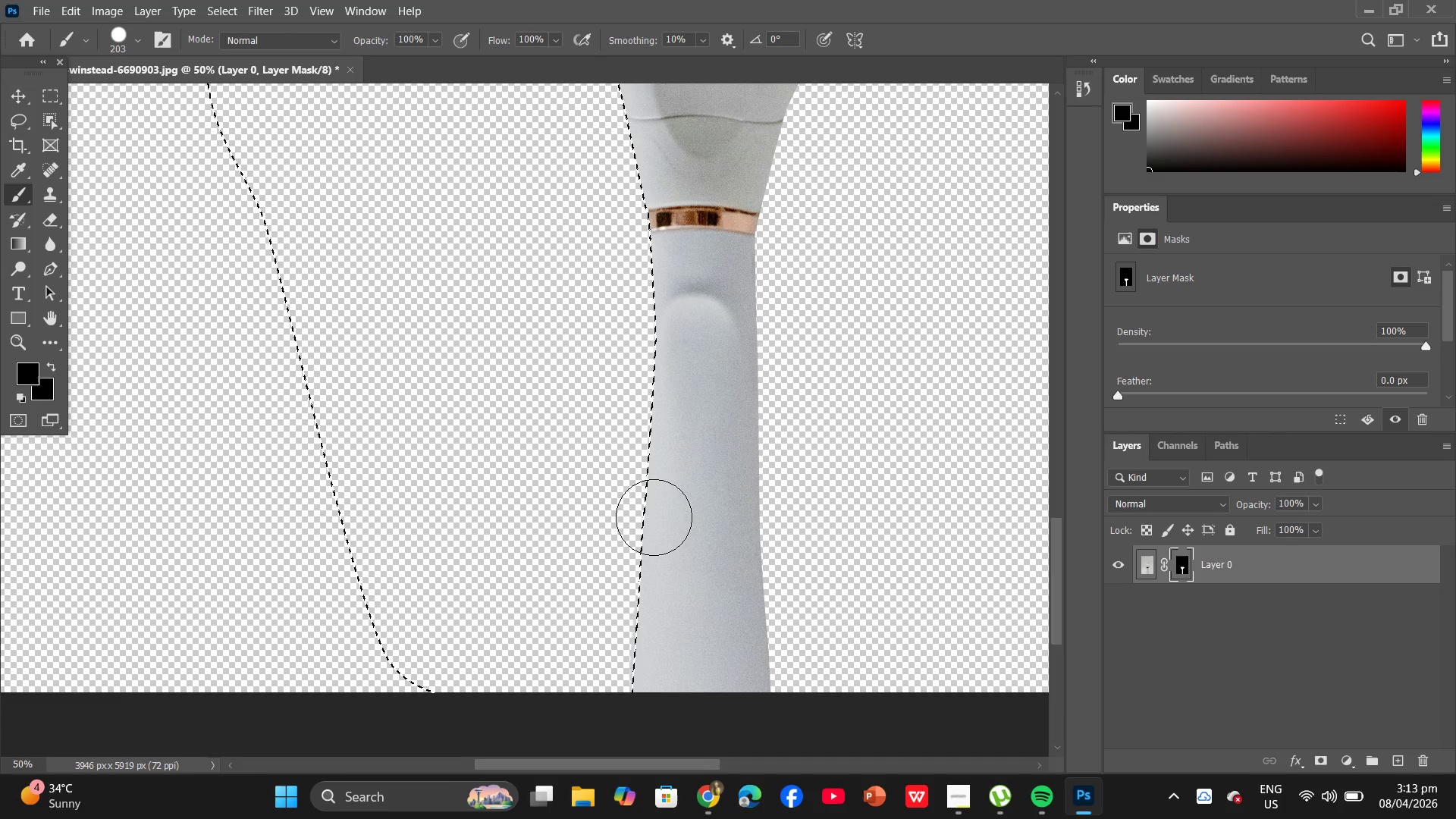 
left_click_drag(start_coordinate=[665, 584], to_coordinate=[641, 403])
 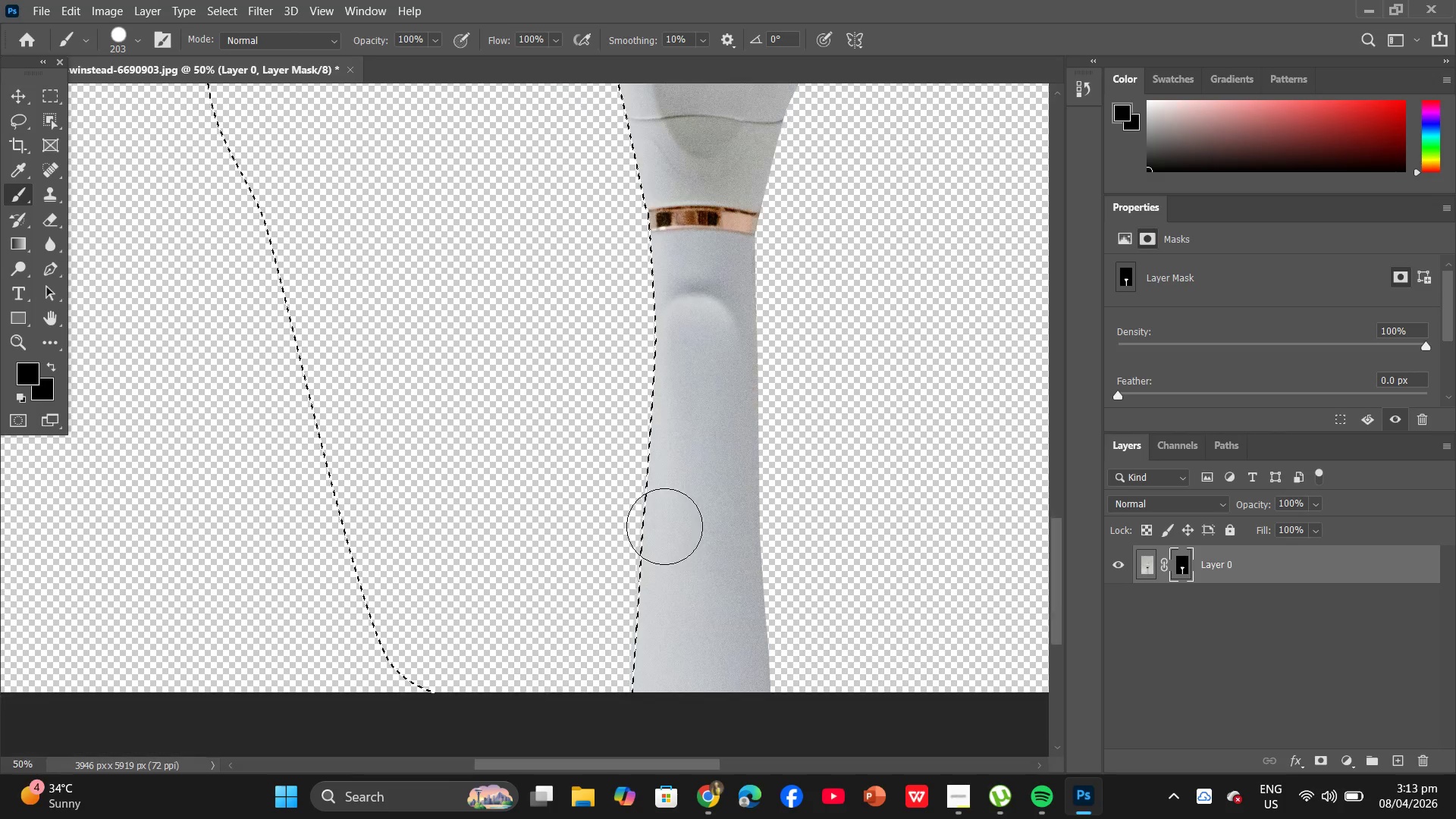 
left_click_drag(start_coordinate=[642, 403], to_coordinate=[648, 579])
 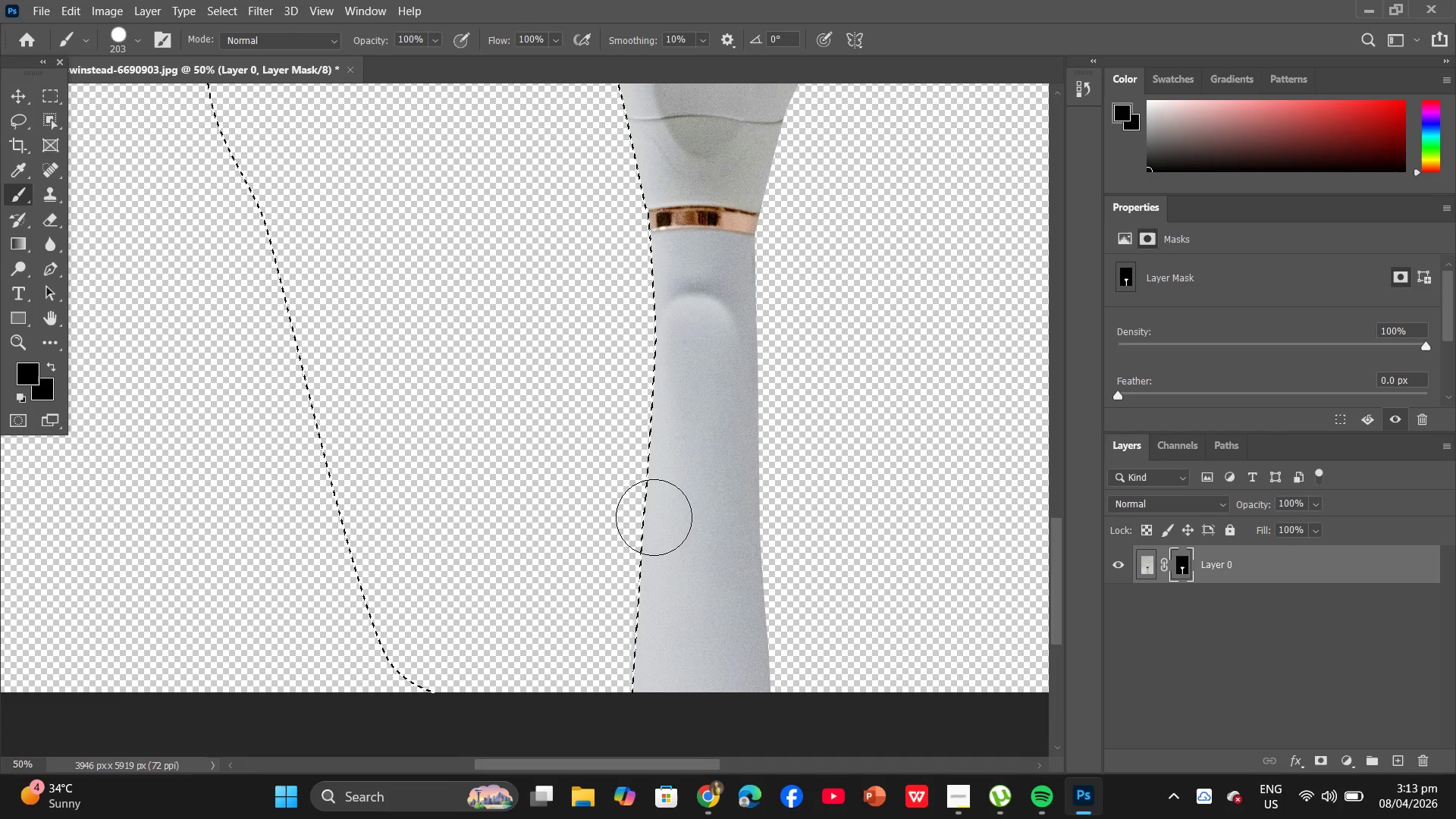 
hold_key(key=Space, duration=0.41)
 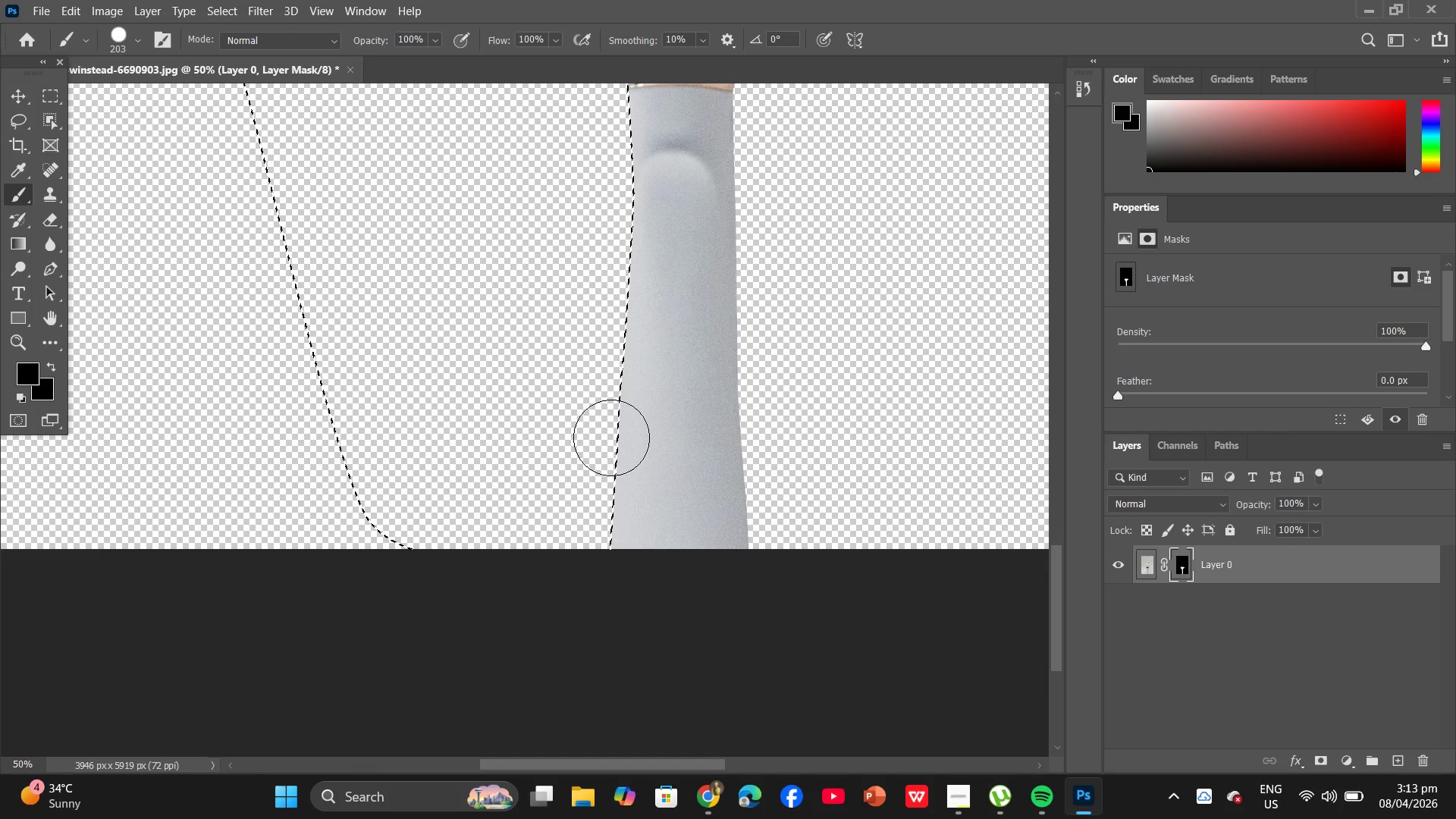 
left_click_drag(start_coordinate=[647, 579], to_coordinate=[625, 444])
 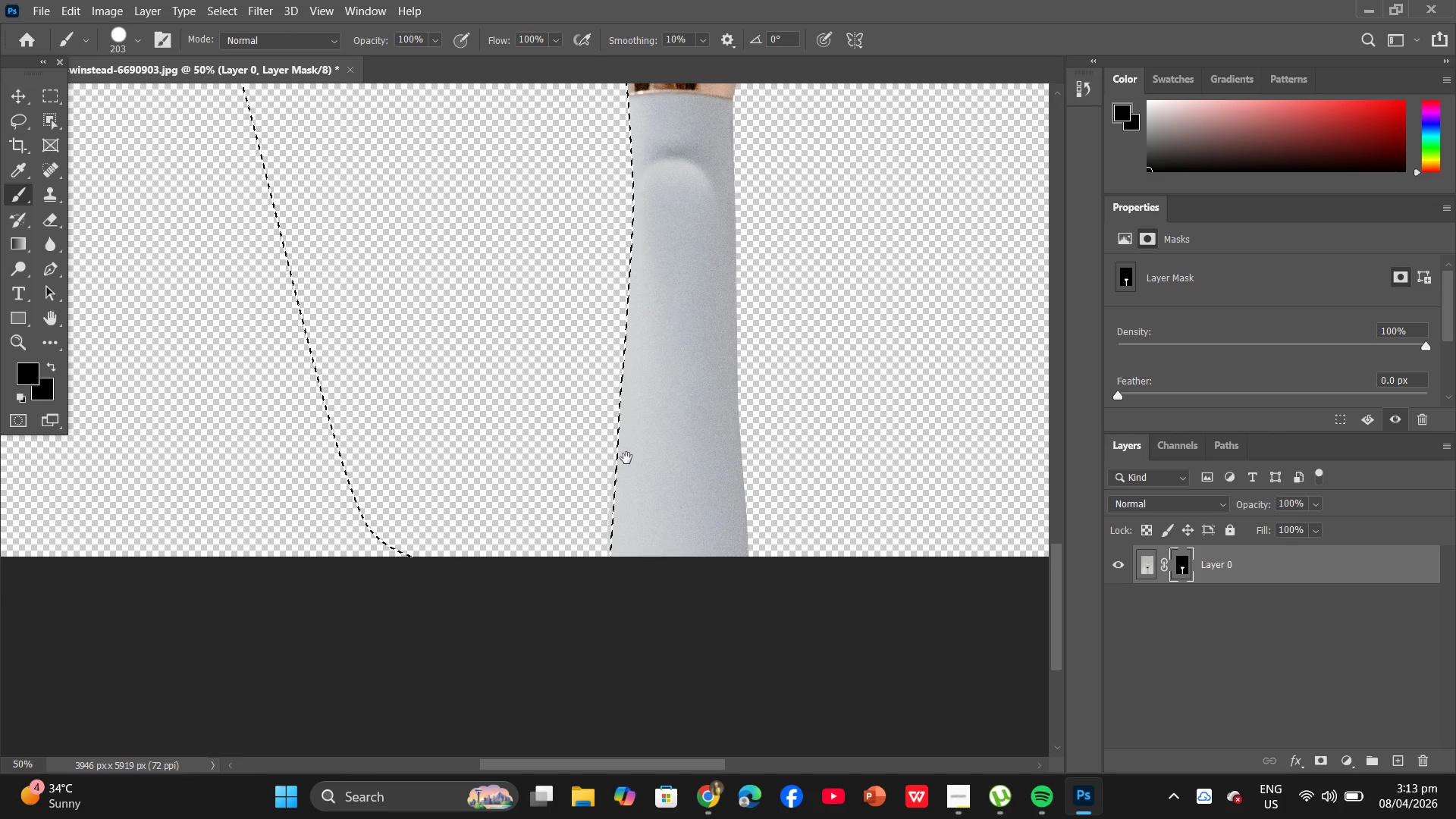 
left_click_drag(start_coordinate=[628, 457], to_coordinate=[614, 606])
 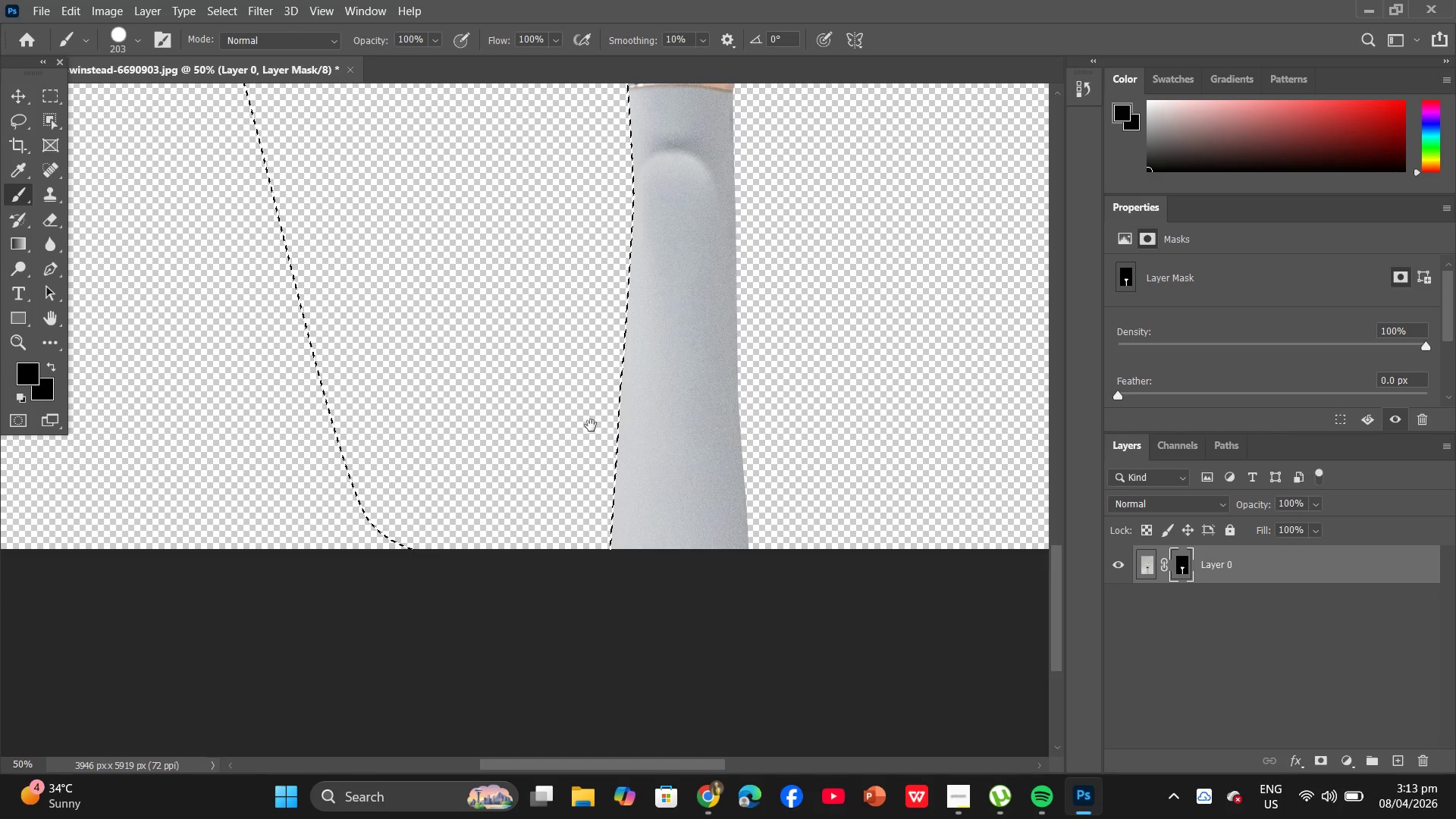 
hold_key(key=Space, duration=0.39)
 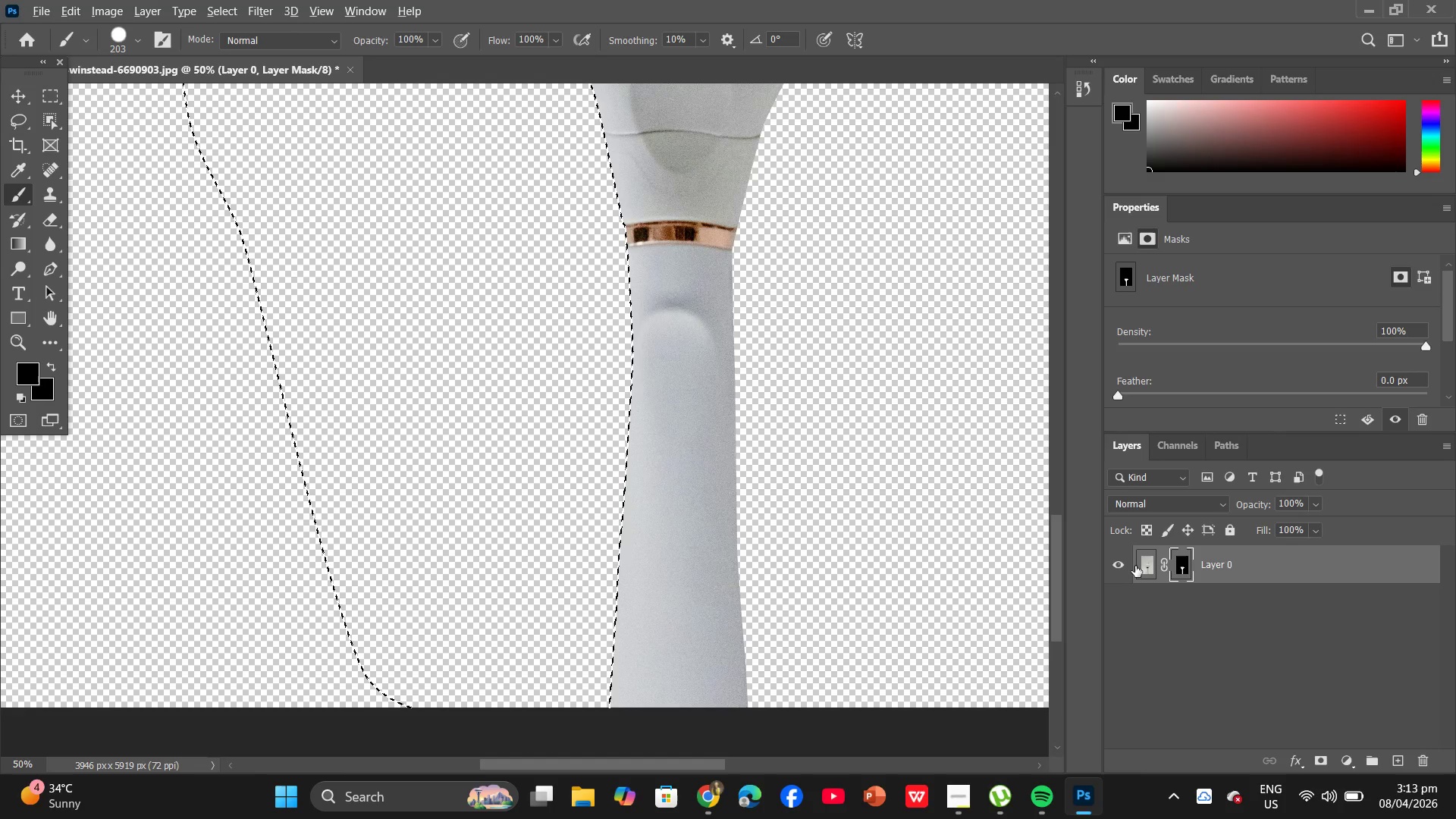 
left_click_drag(start_coordinate=[586, 403], to_coordinate=[585, 443])
 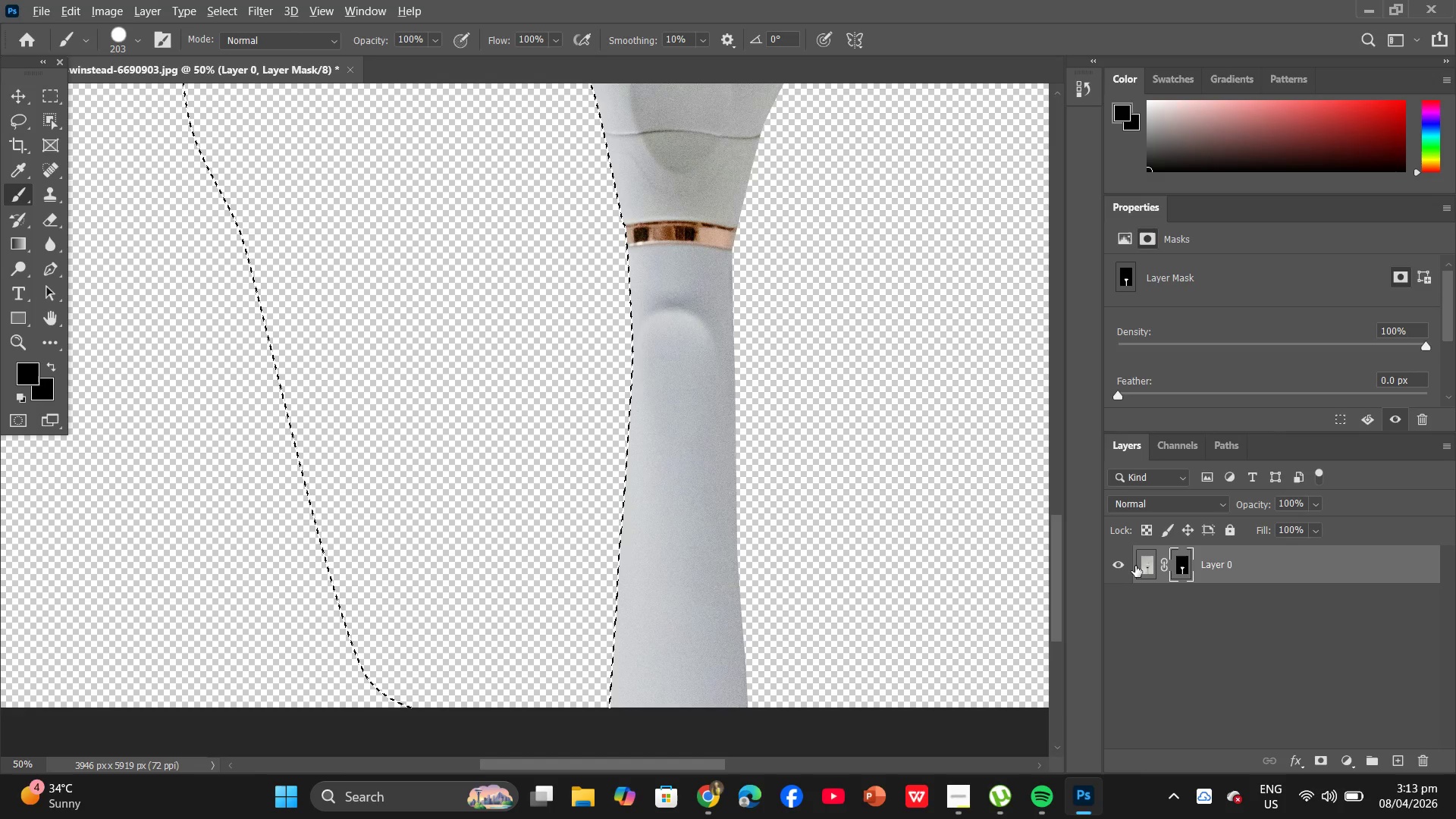 
hold_key(key=AltLeft, duration=1.11)
left_click([1175, 572])
 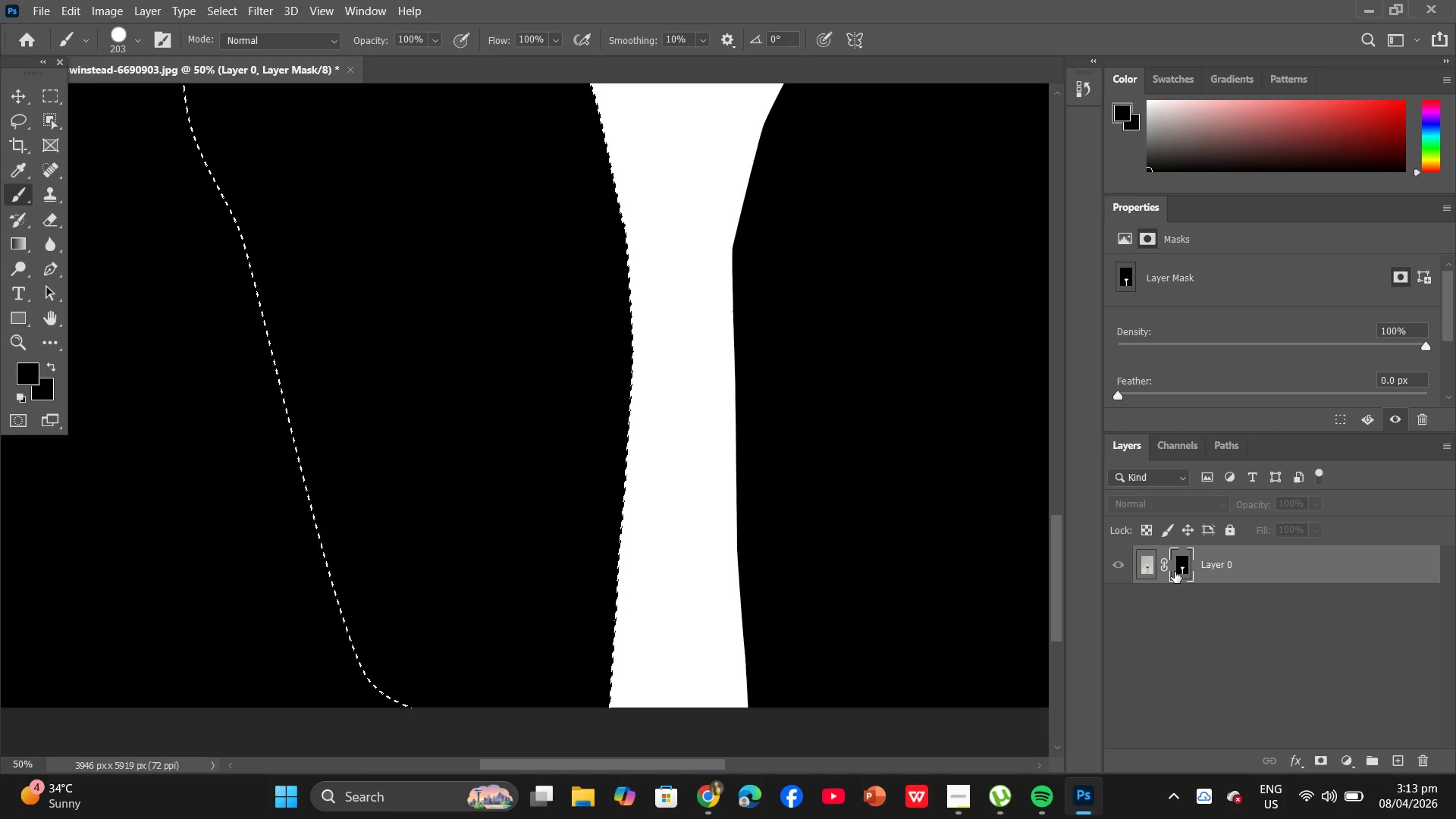 
key(Control+ControlLeft)
 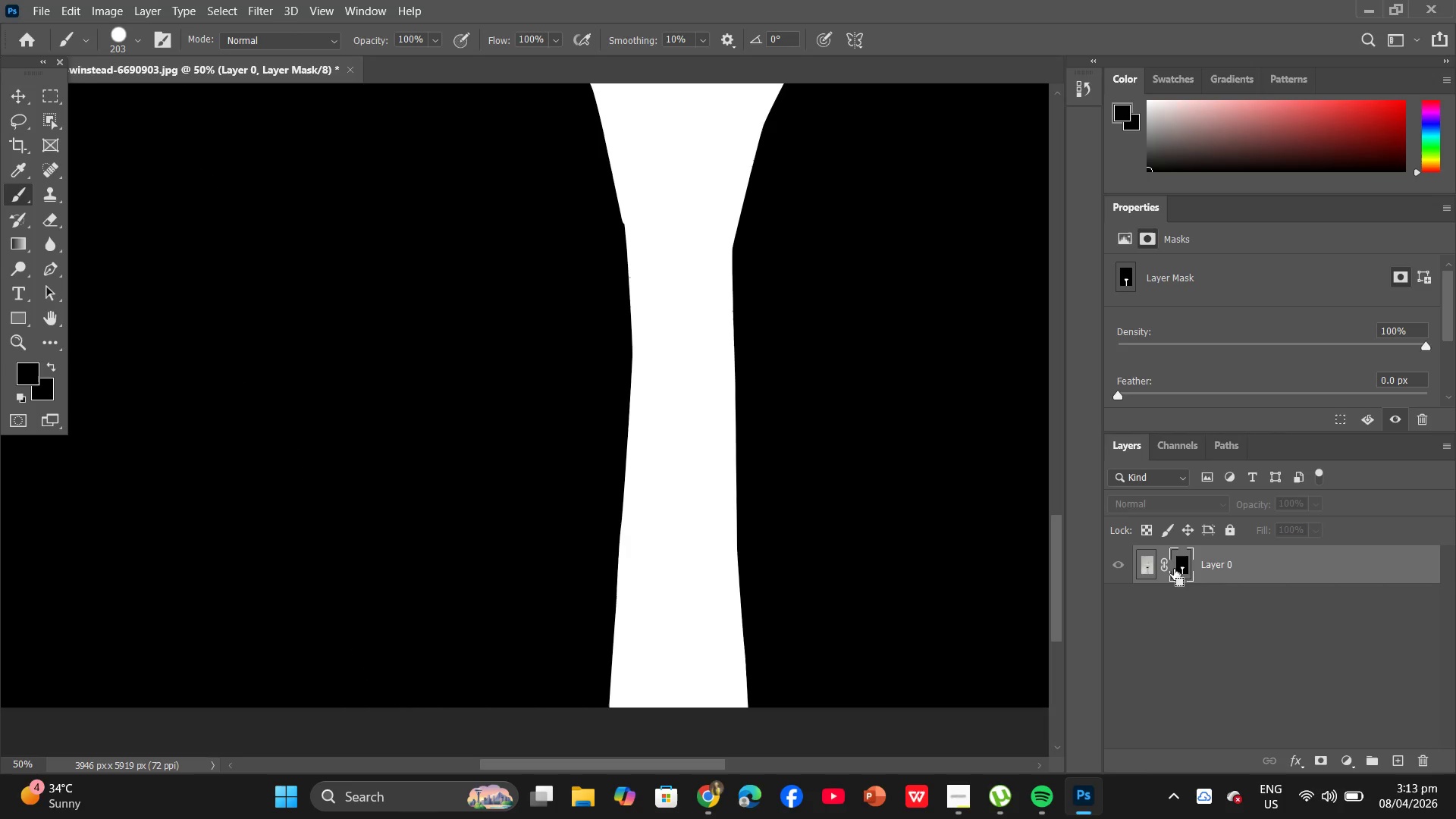 
key(Control+D)
 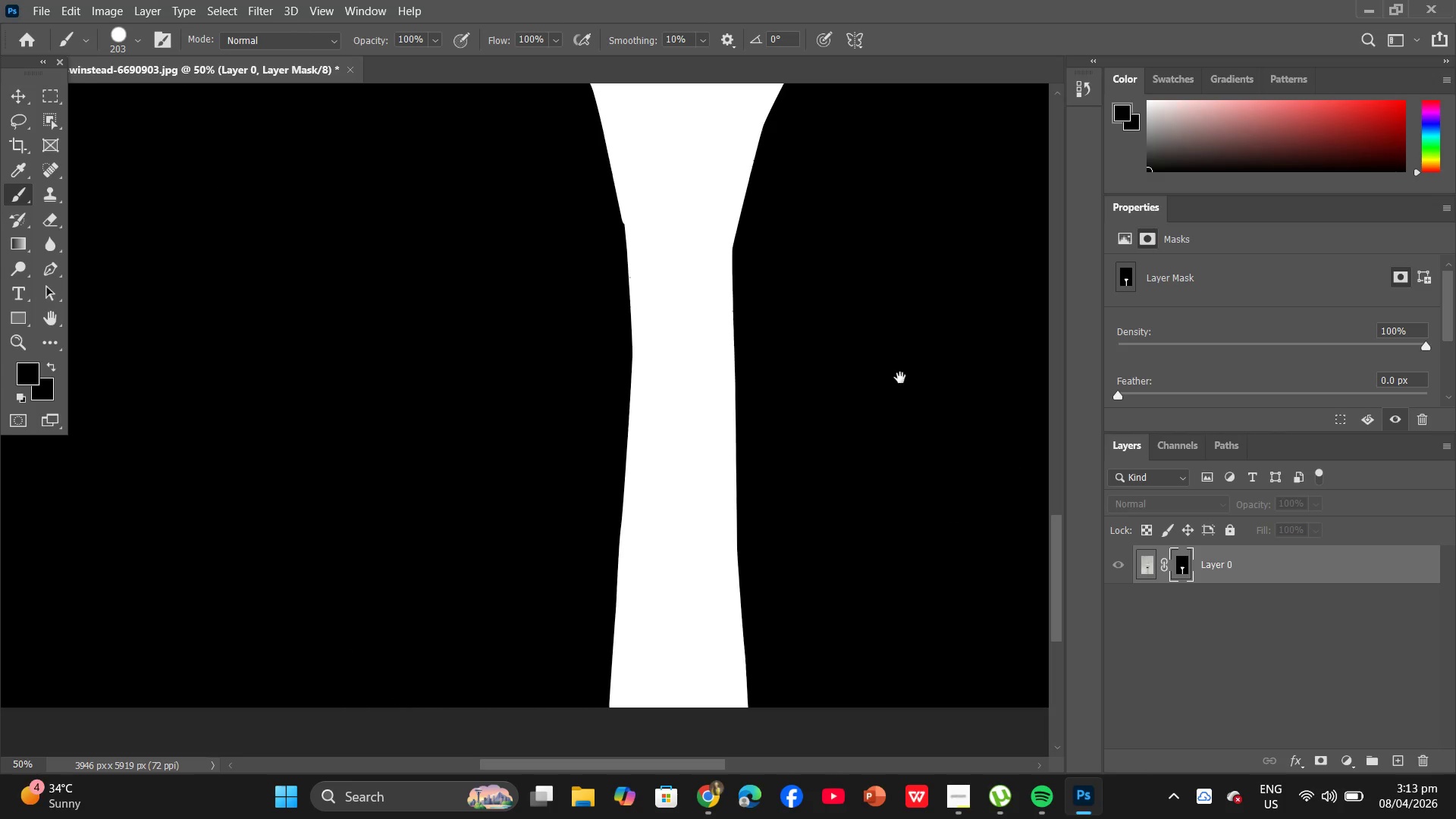 
hold_key(key=Space, duration=1.5)
 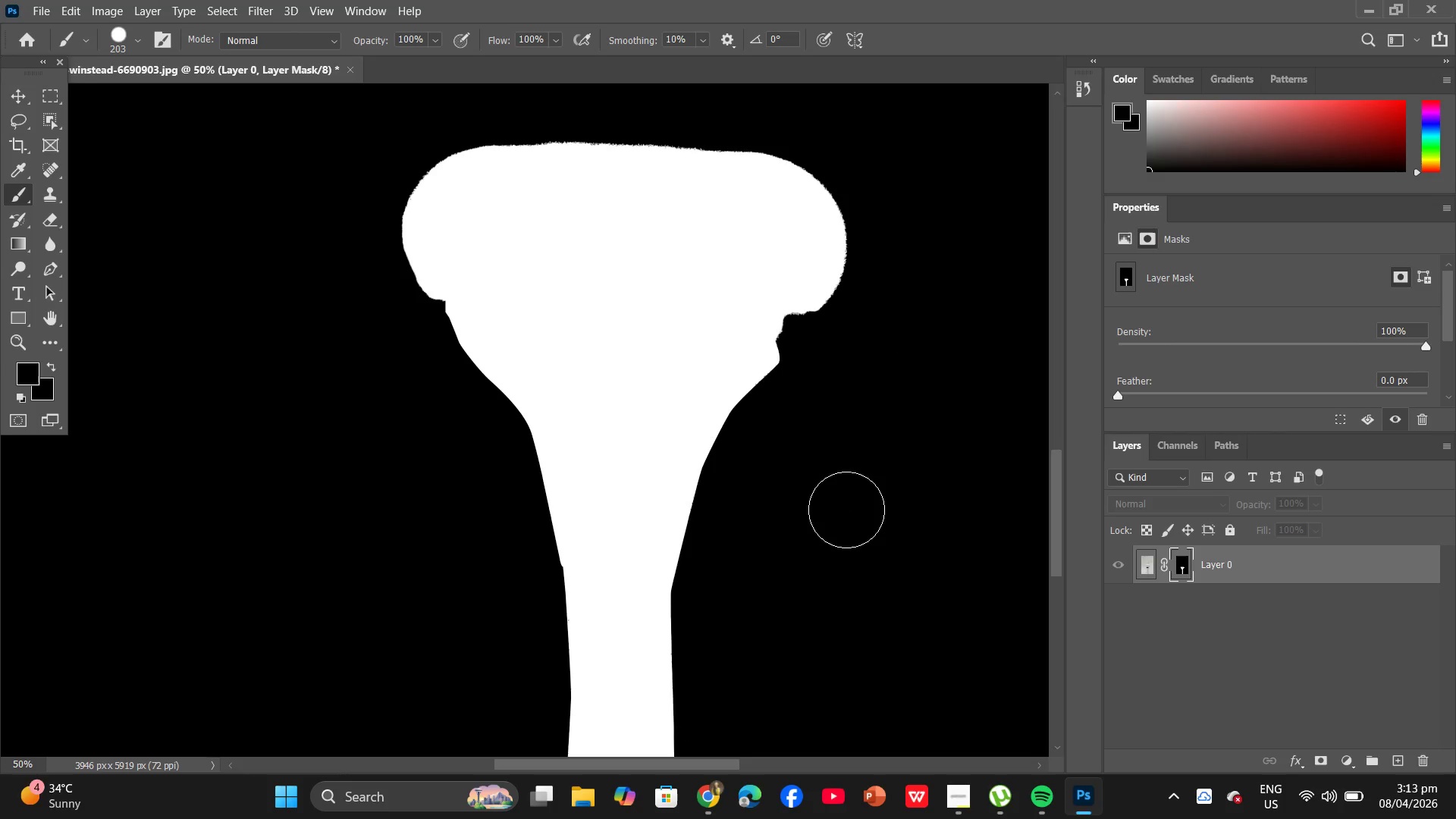 
left_click_drag(start_coordinate=[899, 356], to_coordinate=[858, 607])
 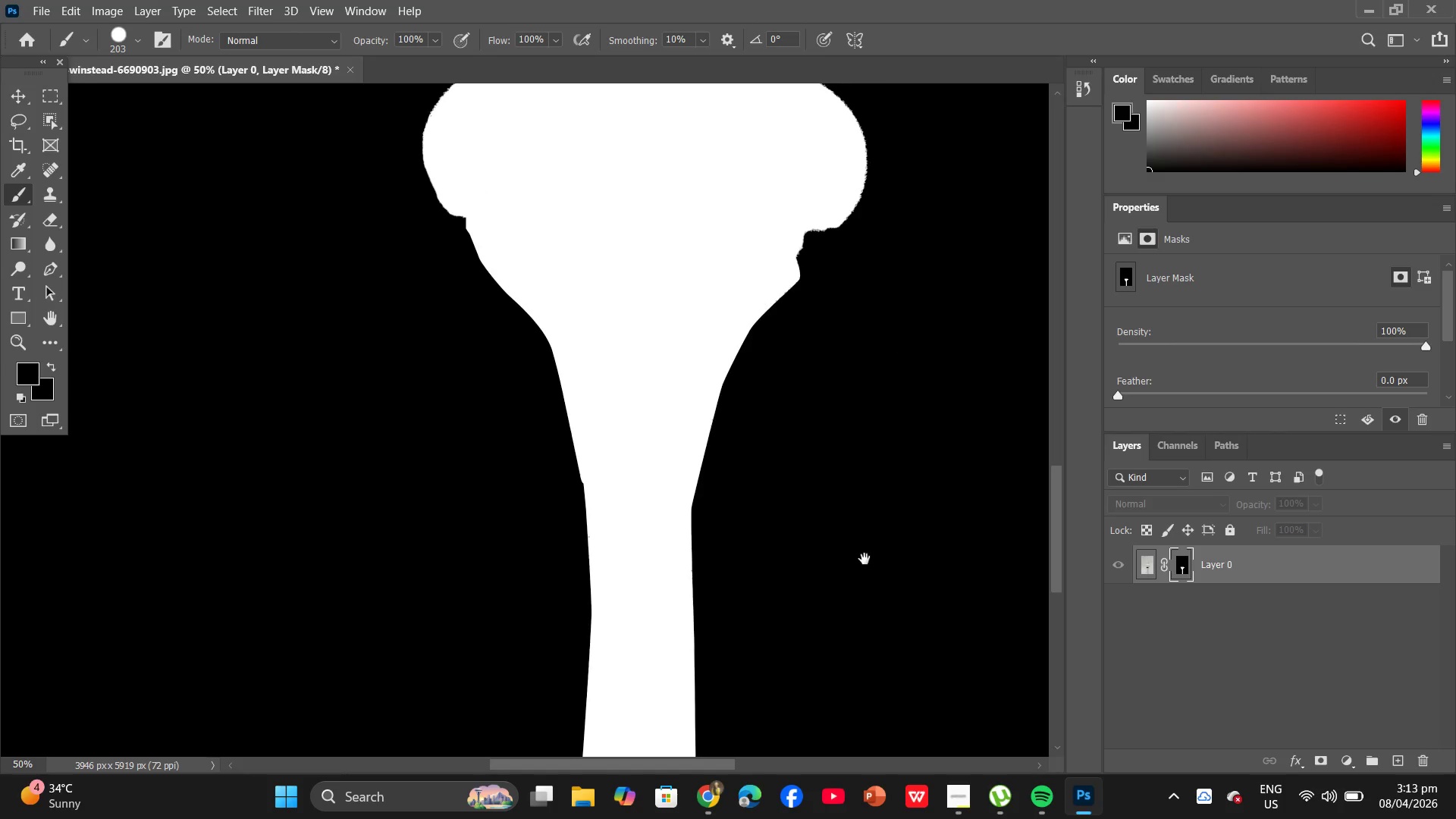 
left_click_drag(start_coordinate=[864, 453], to_coordinate=[846, 510])
 